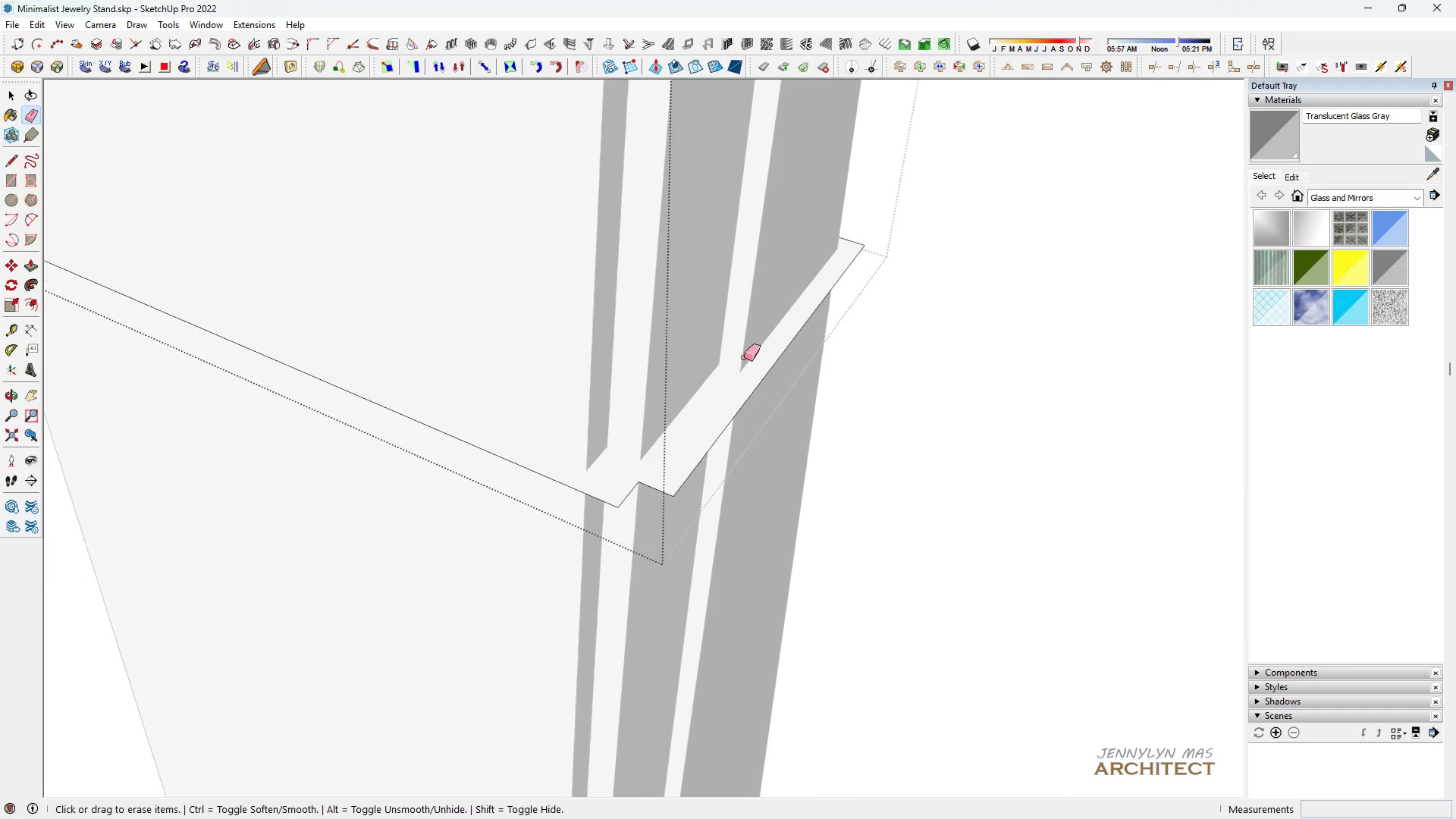 
scroll: coordinate [742, 359], scroll_direction: down, amount: 5.0
 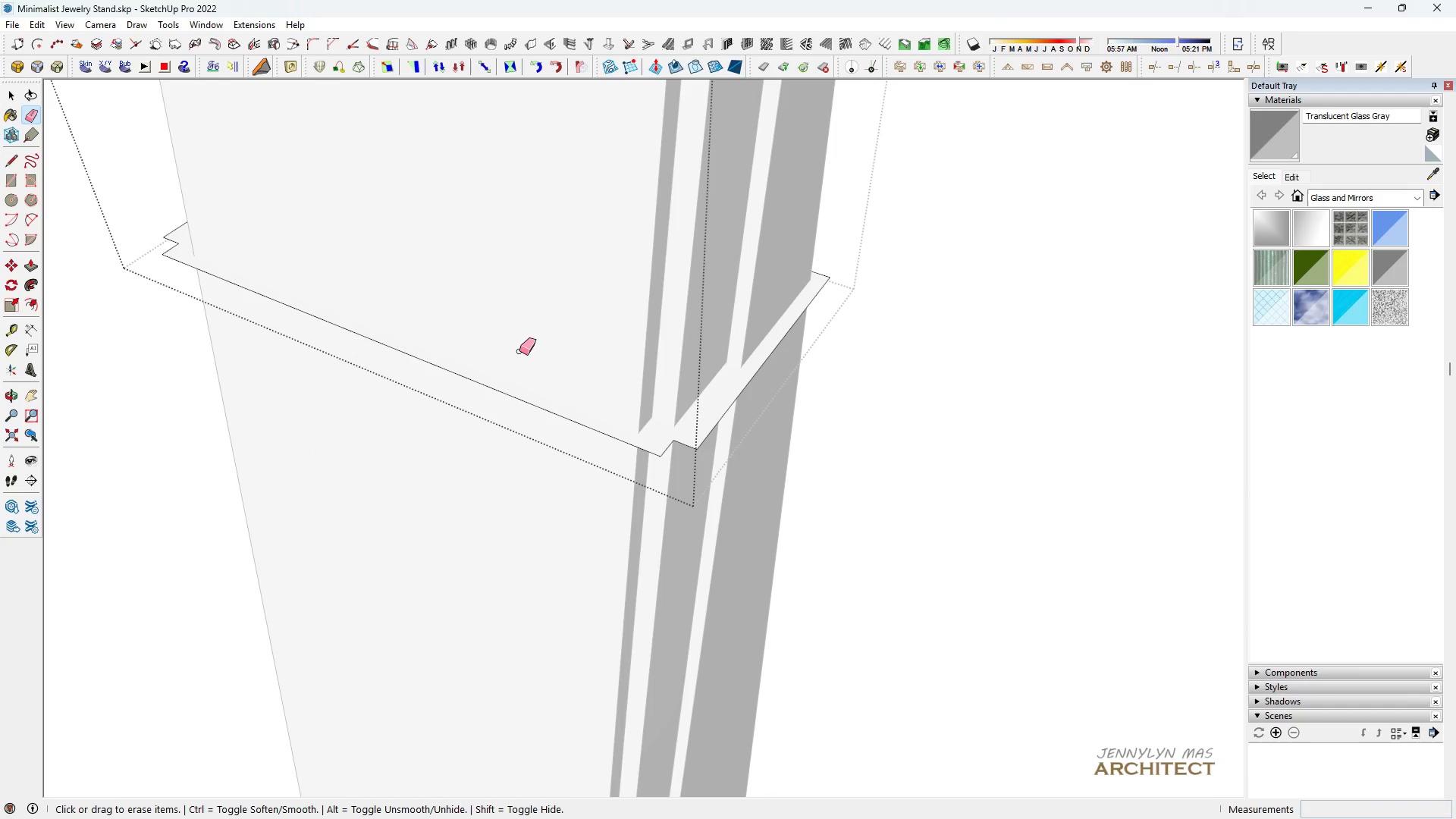 
scroll: coordinate [672, 393], scroll_direction: up, amount: 3.0
 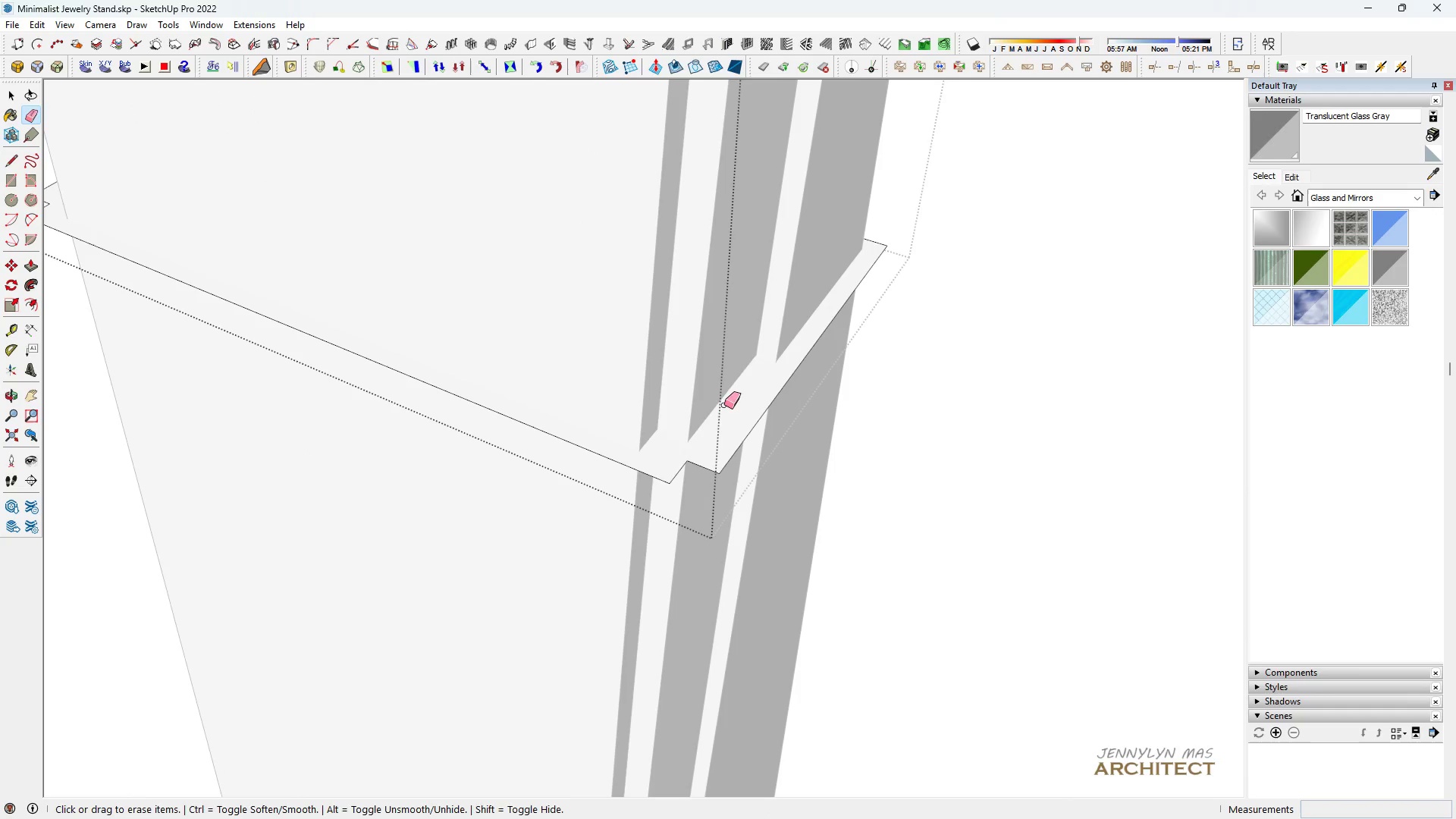 
key(Space)
 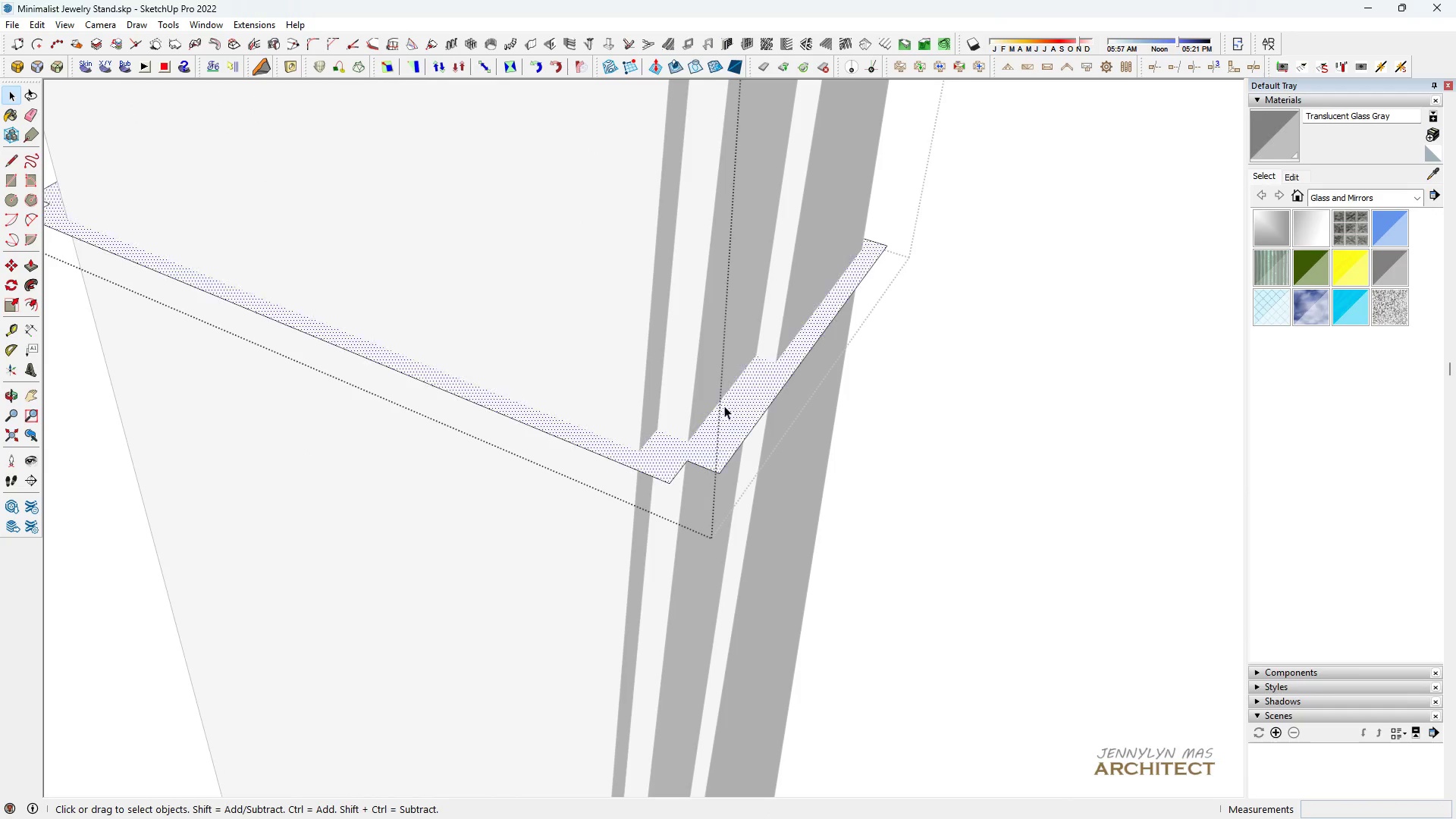 
right_click([724, 406])
 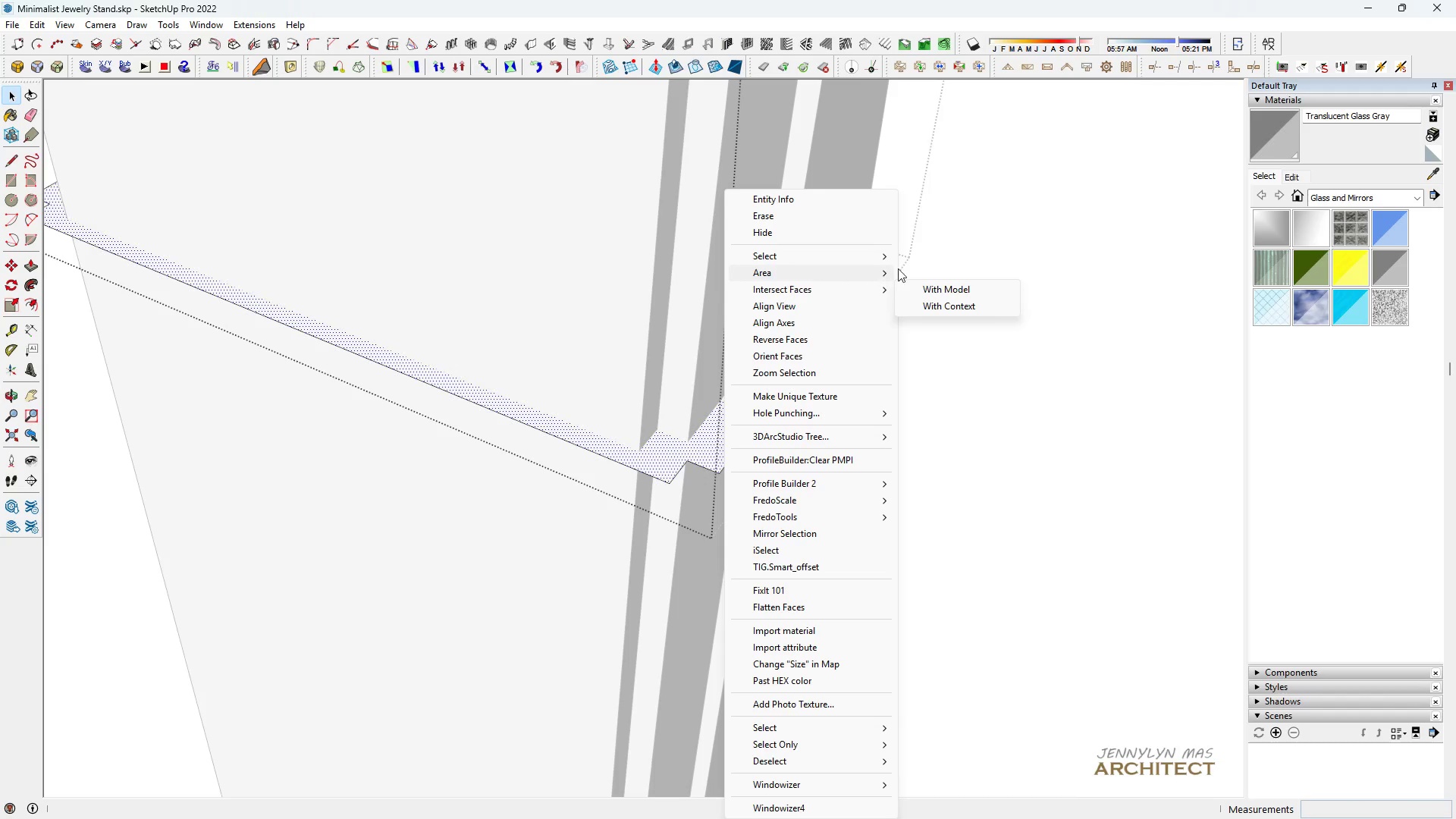 
left_click([927, 288])
 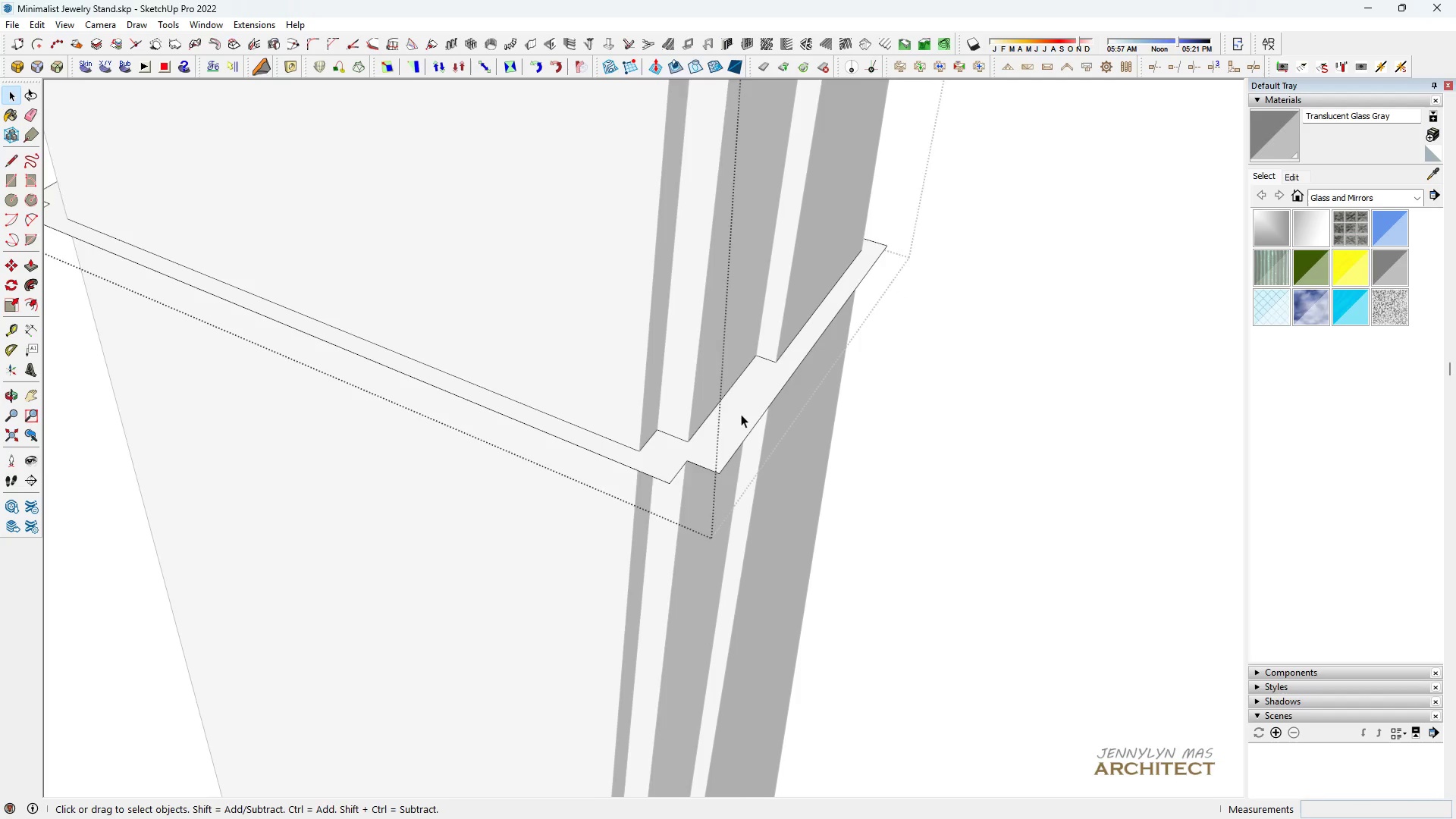 
scroll: coordinate [741, 415], scroll_direction: up, amount: 1.0
 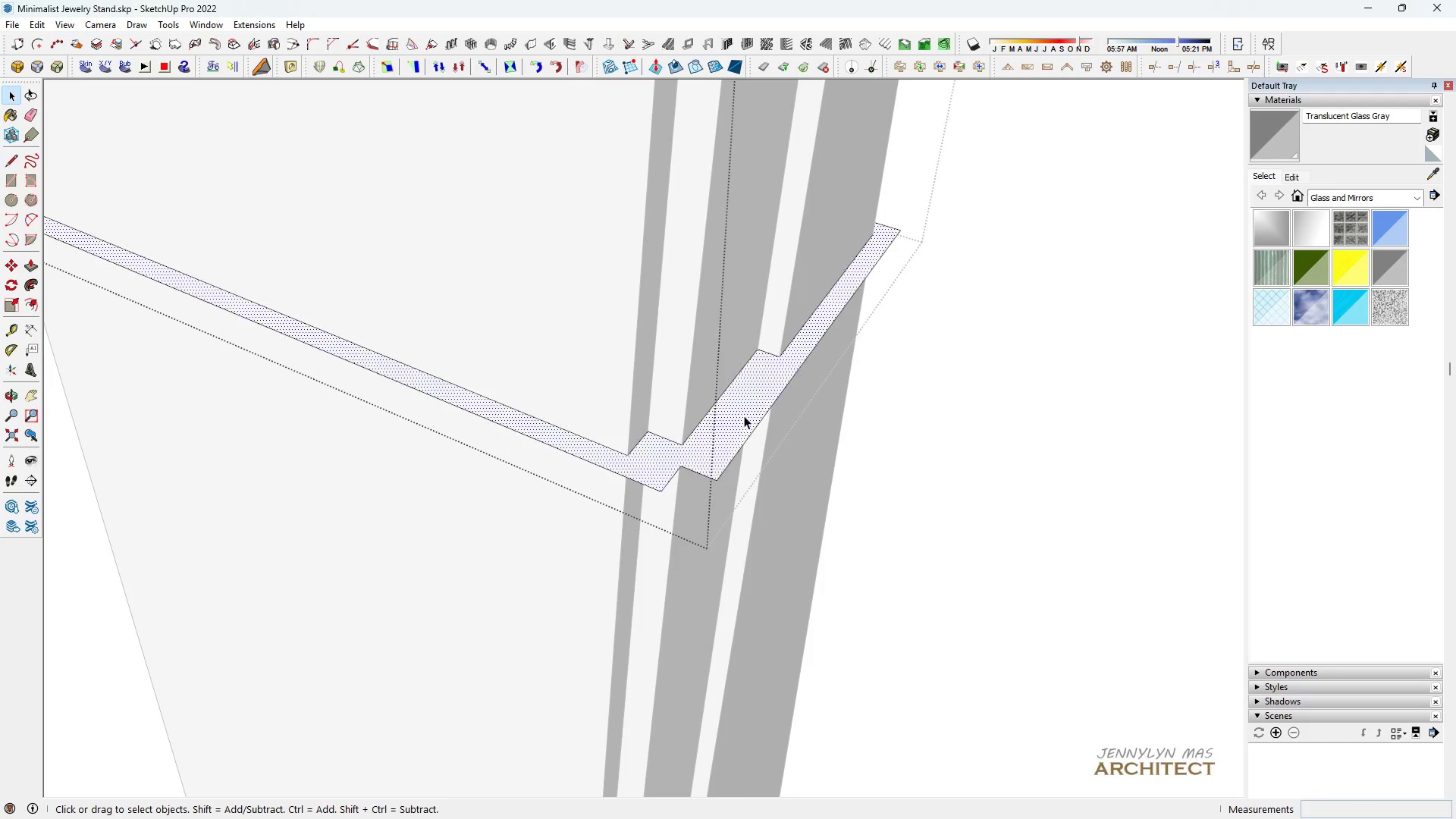 
left_click([744, 416])
 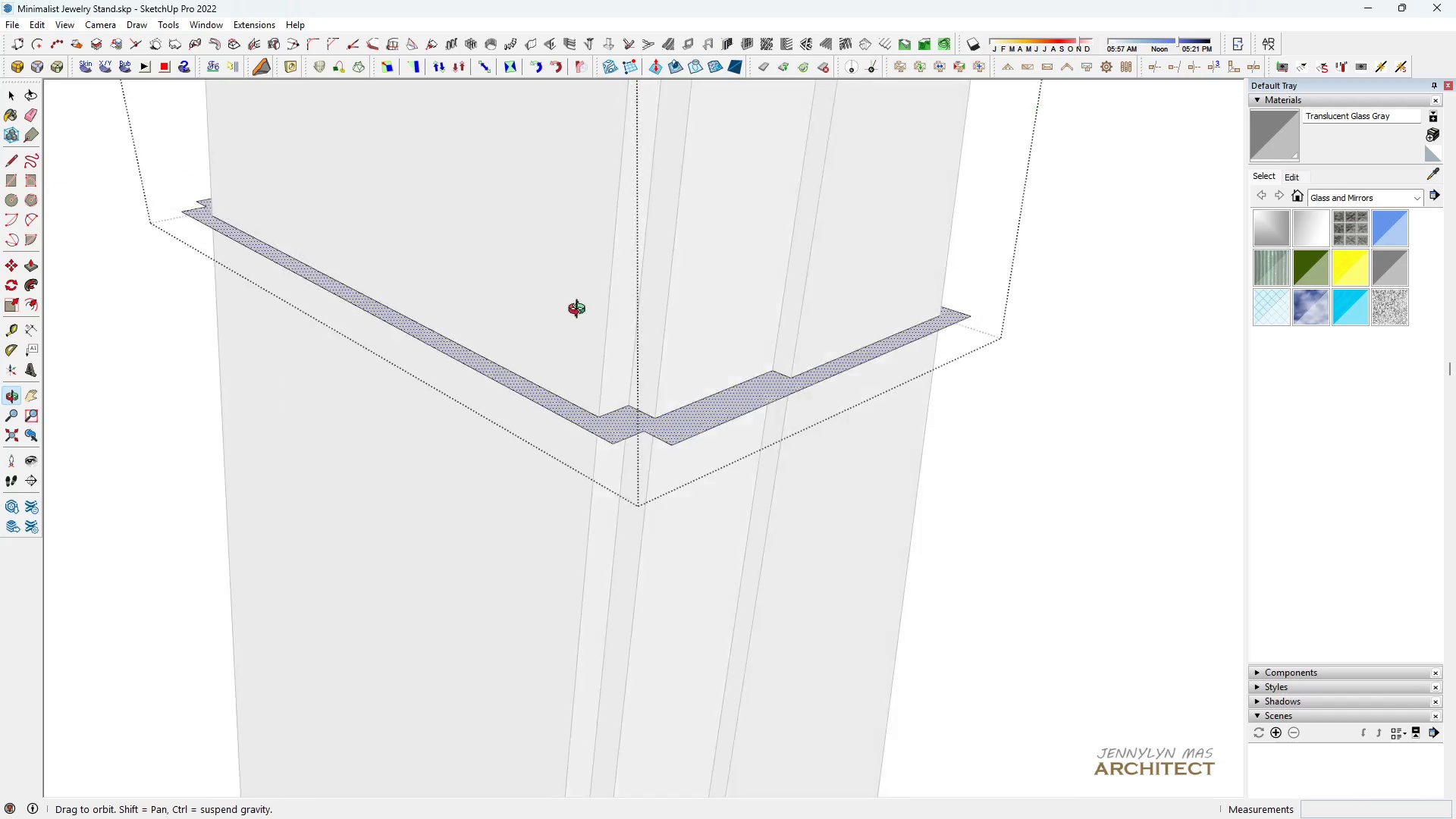 
scroll: coordinate [675, 312], scroll_direction: up, amount: 10.0
 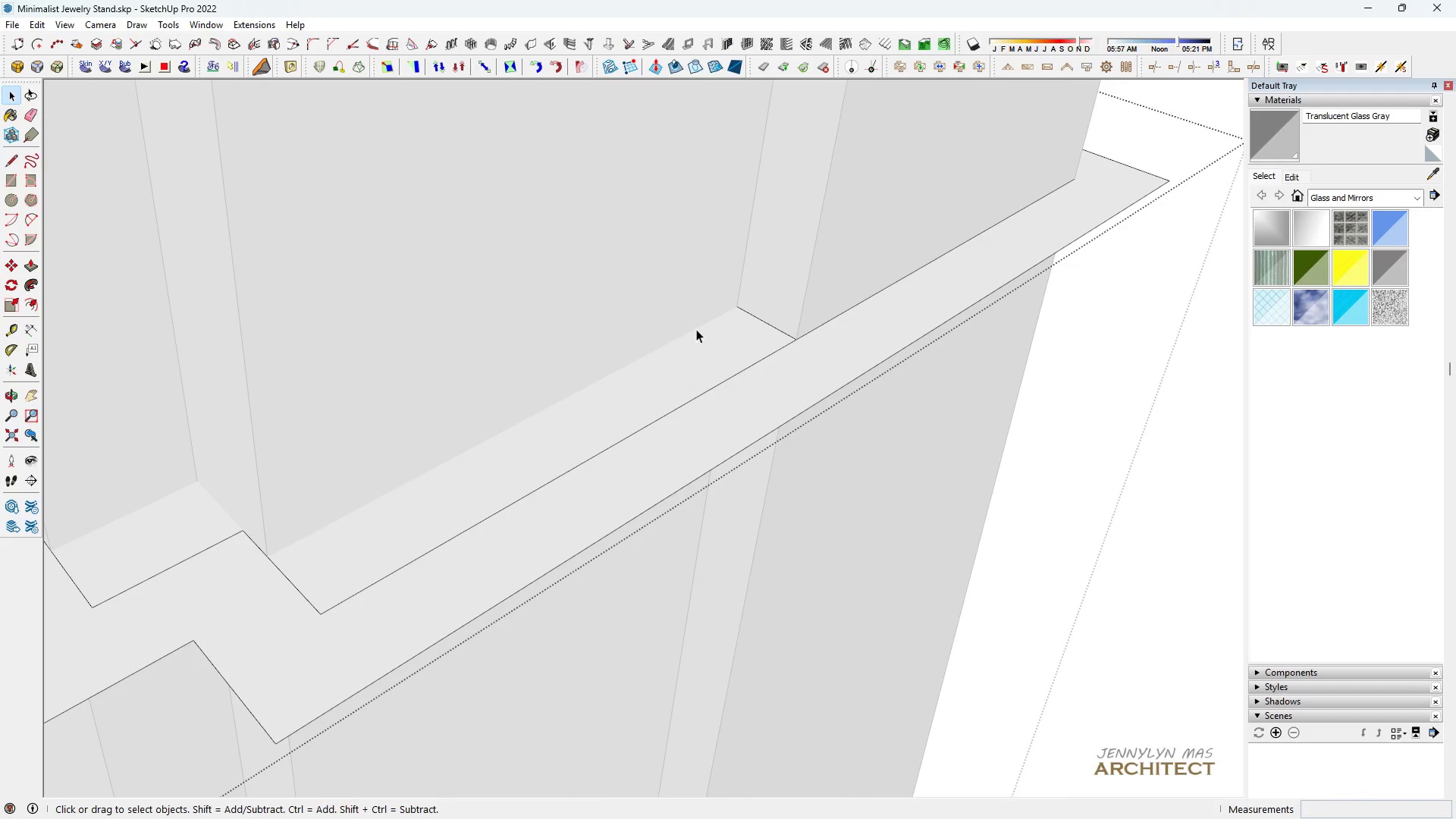 
key(E)
 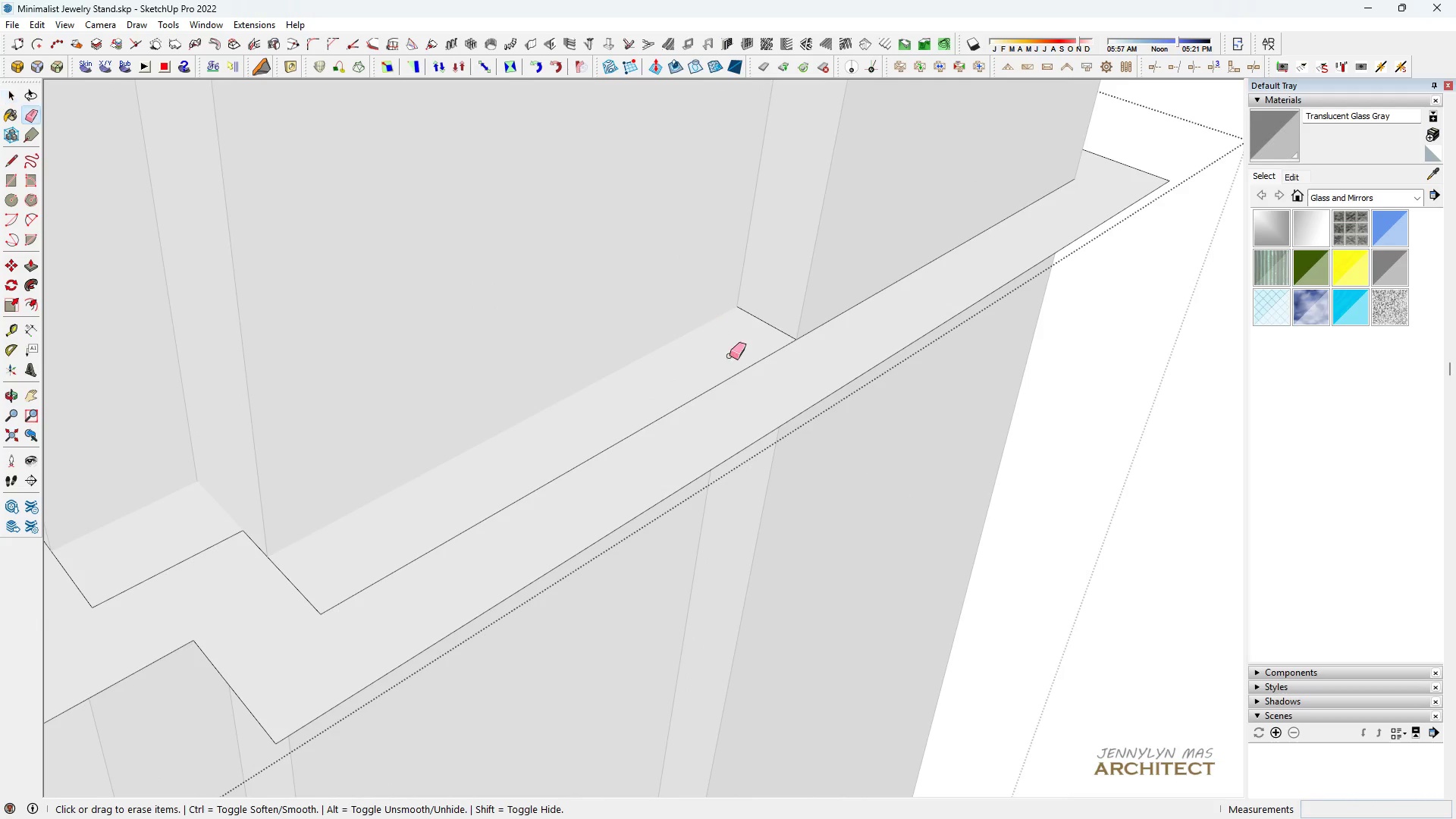 
left_click_drag(start_coordinate=[738, 364], to_coordinate=[748, 376])
 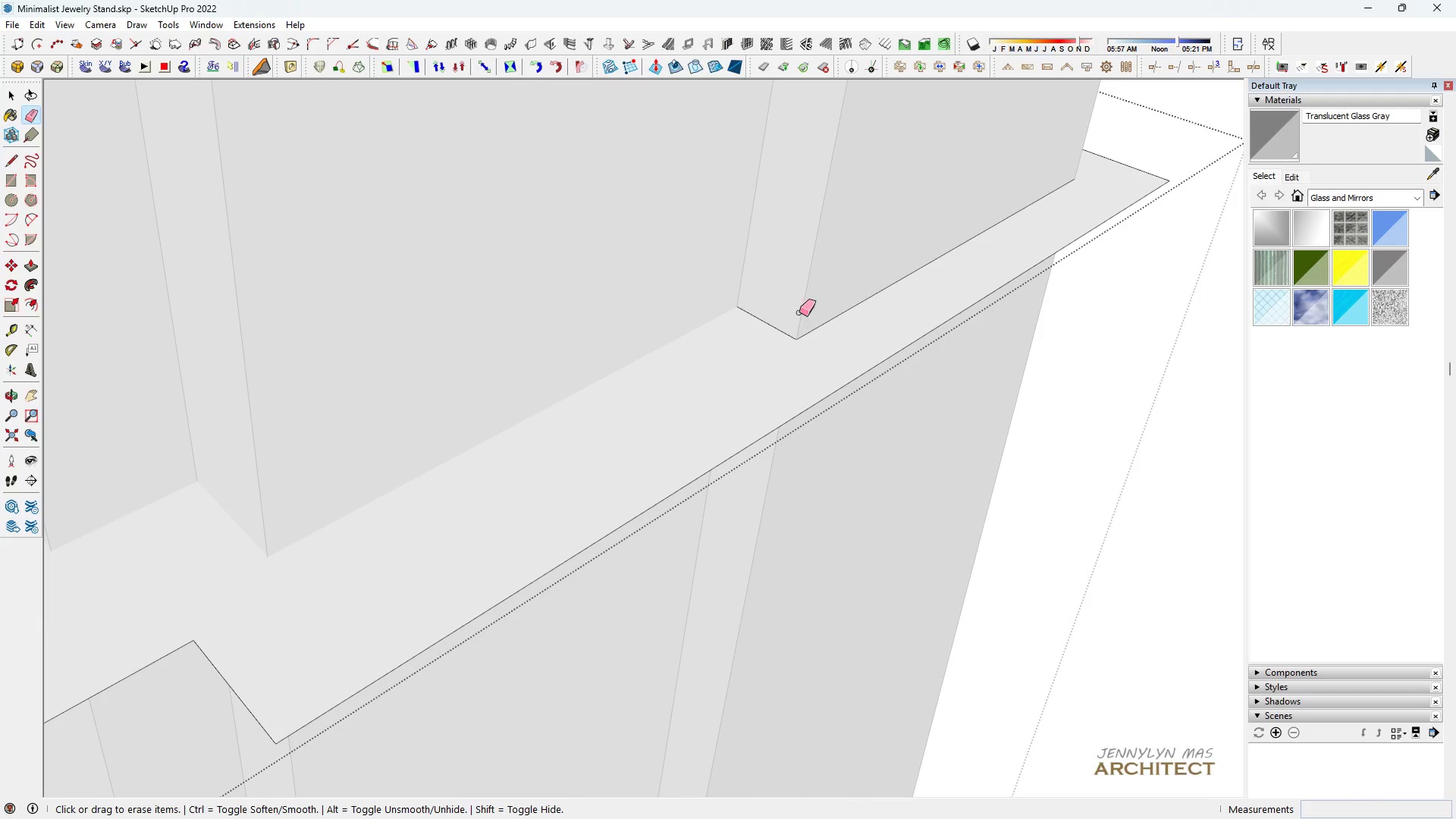 
left_click_drag(start_coordinate=[798, 312], to_coordinate=[732, 333])
 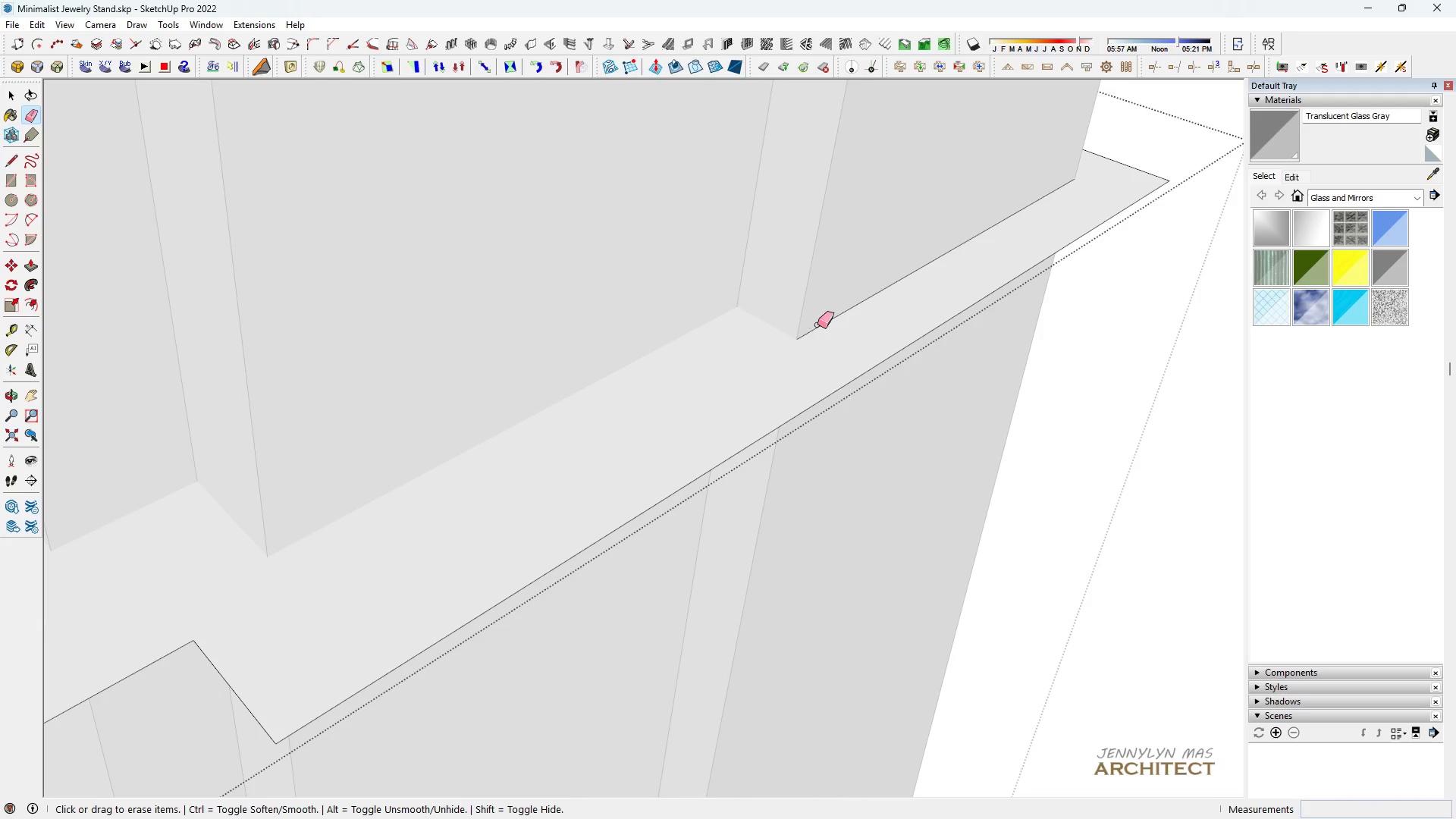 
left_click_drag(start_coordinate=[817, 325], to_coordinate=[818, 337])
 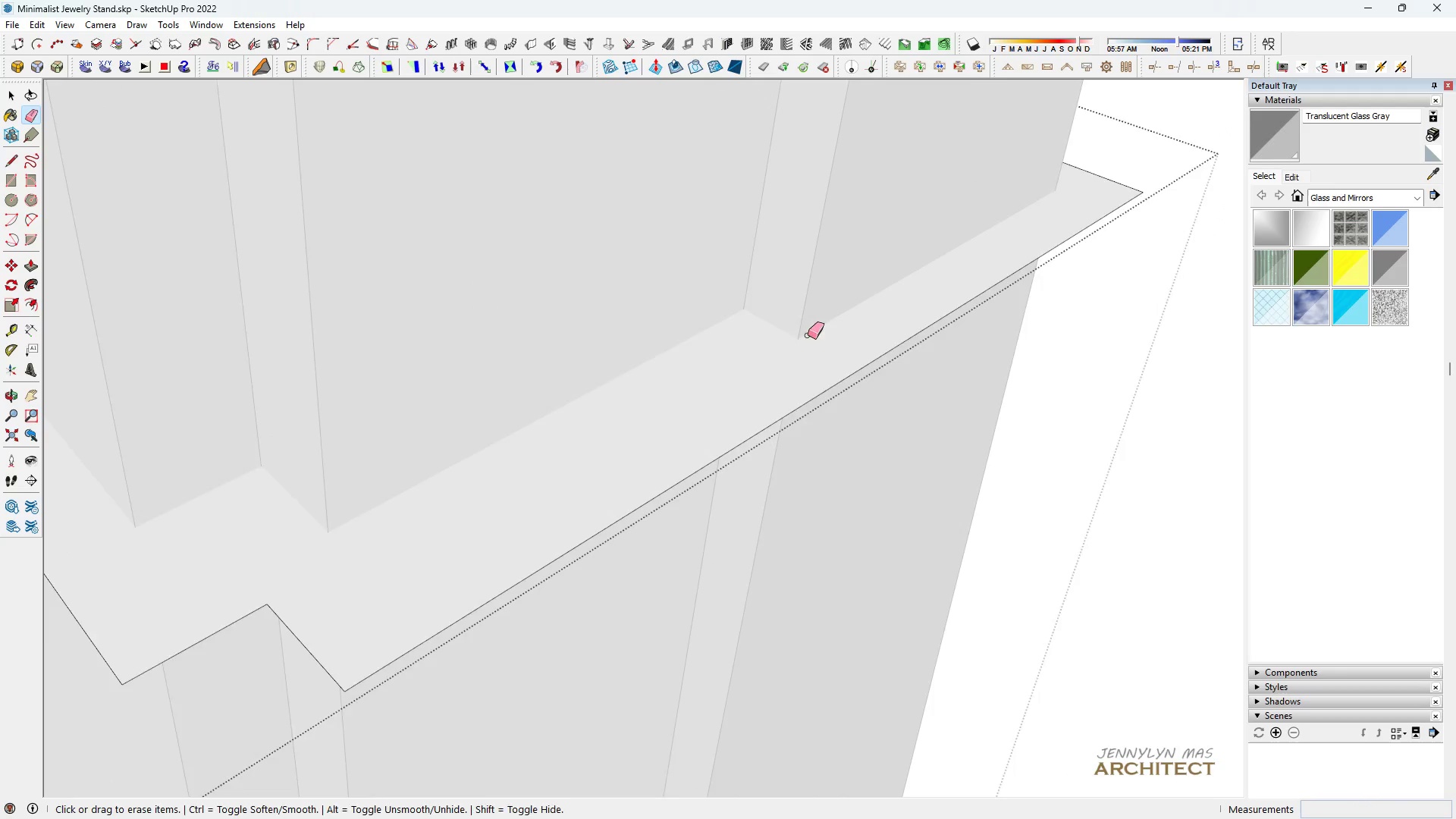 
scroll: coordinate [806, 335], scroll_direction: down, amount: 5.0
 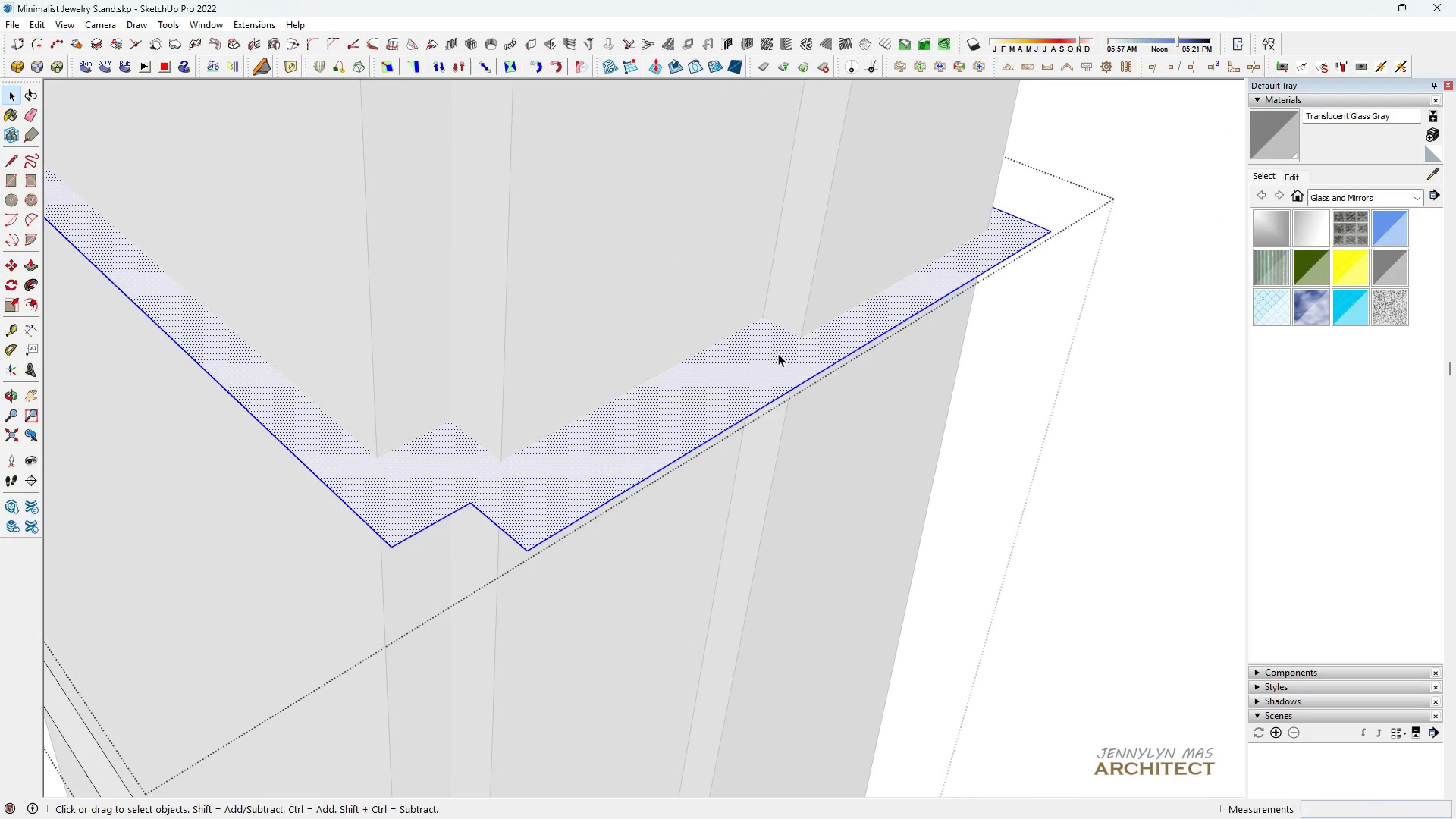 
key(Space)
 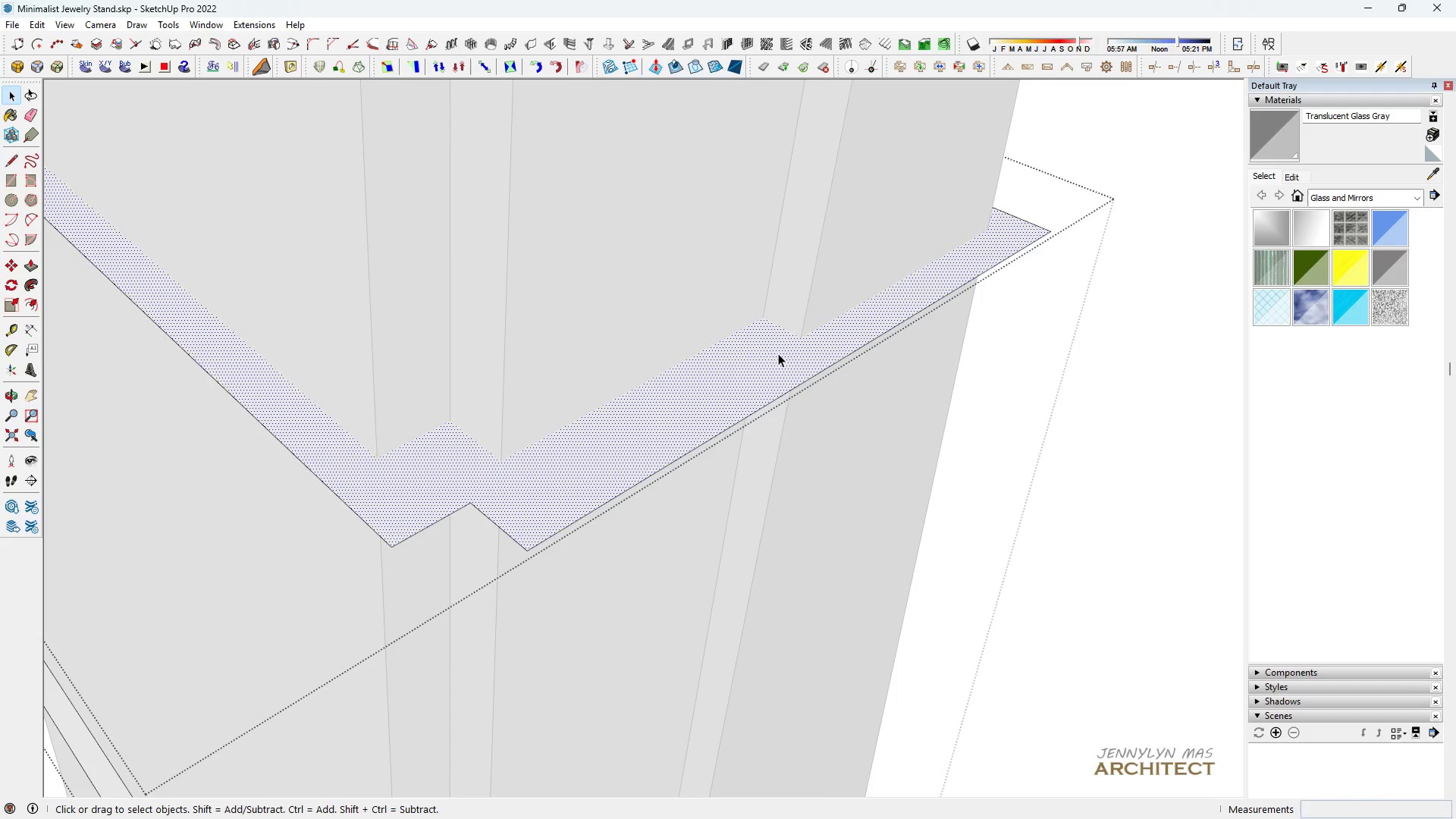 
double_click([778, 353])
 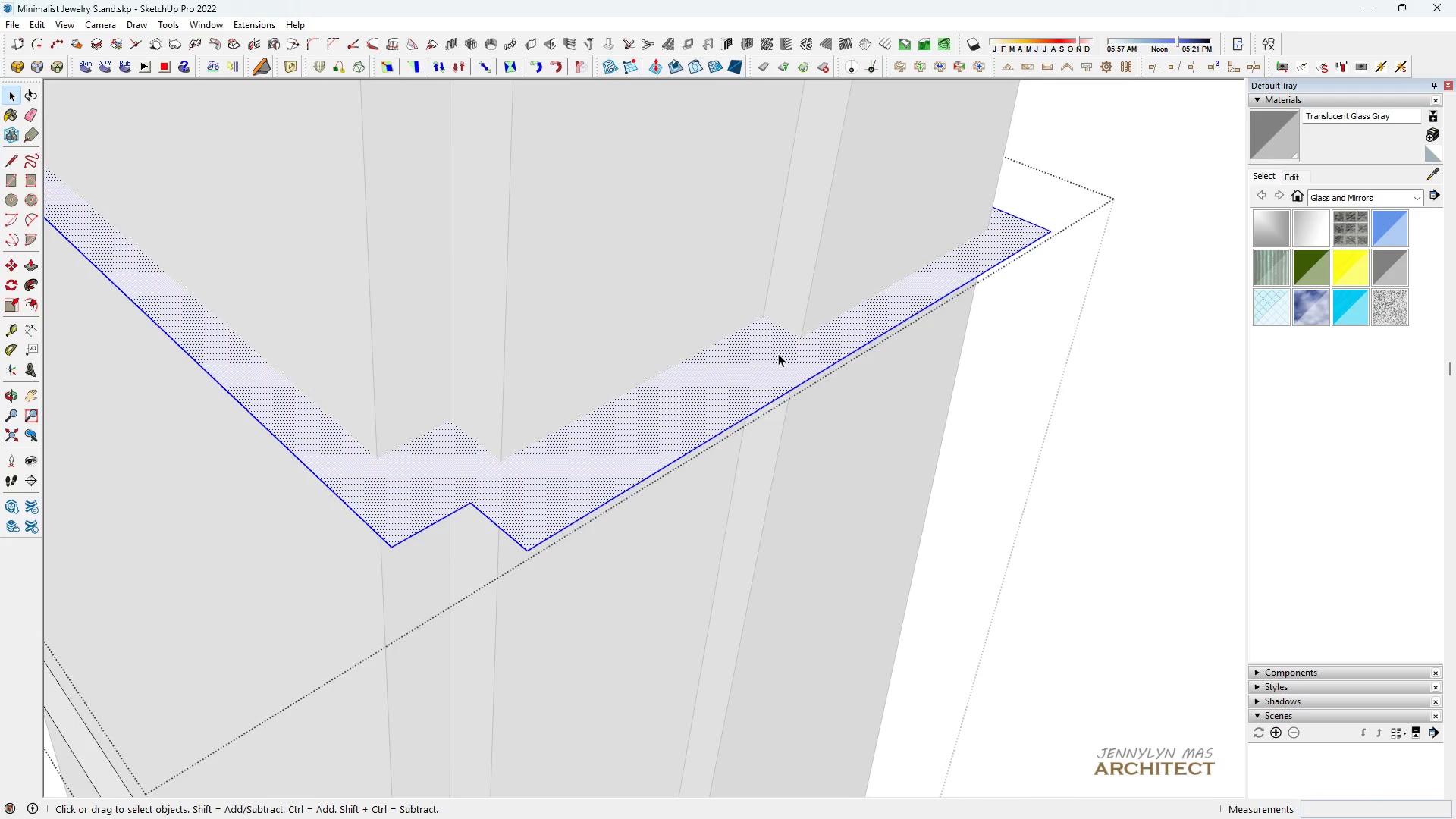 
triple_click([778, 353])
 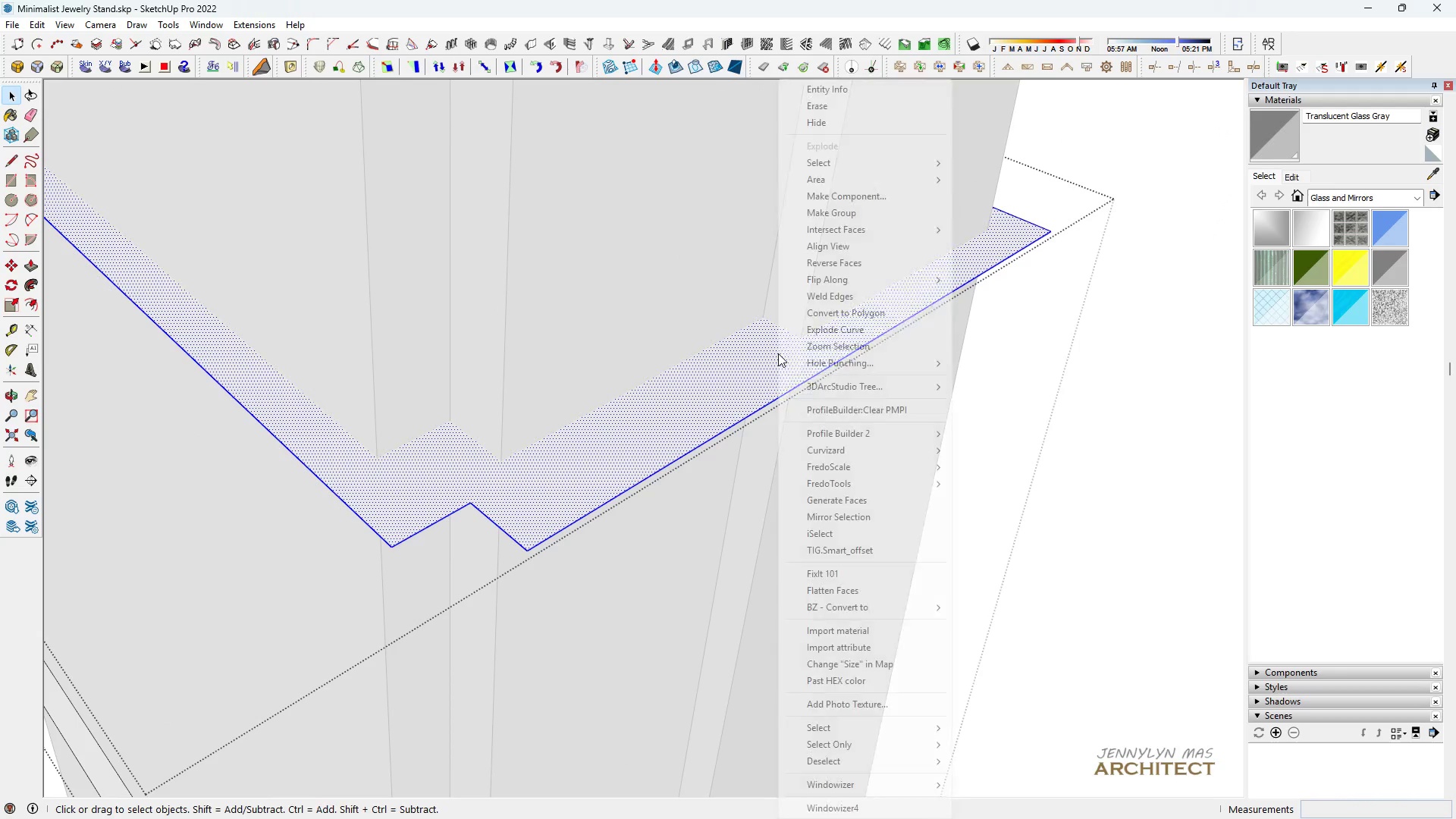 
right_click([778, 353])
 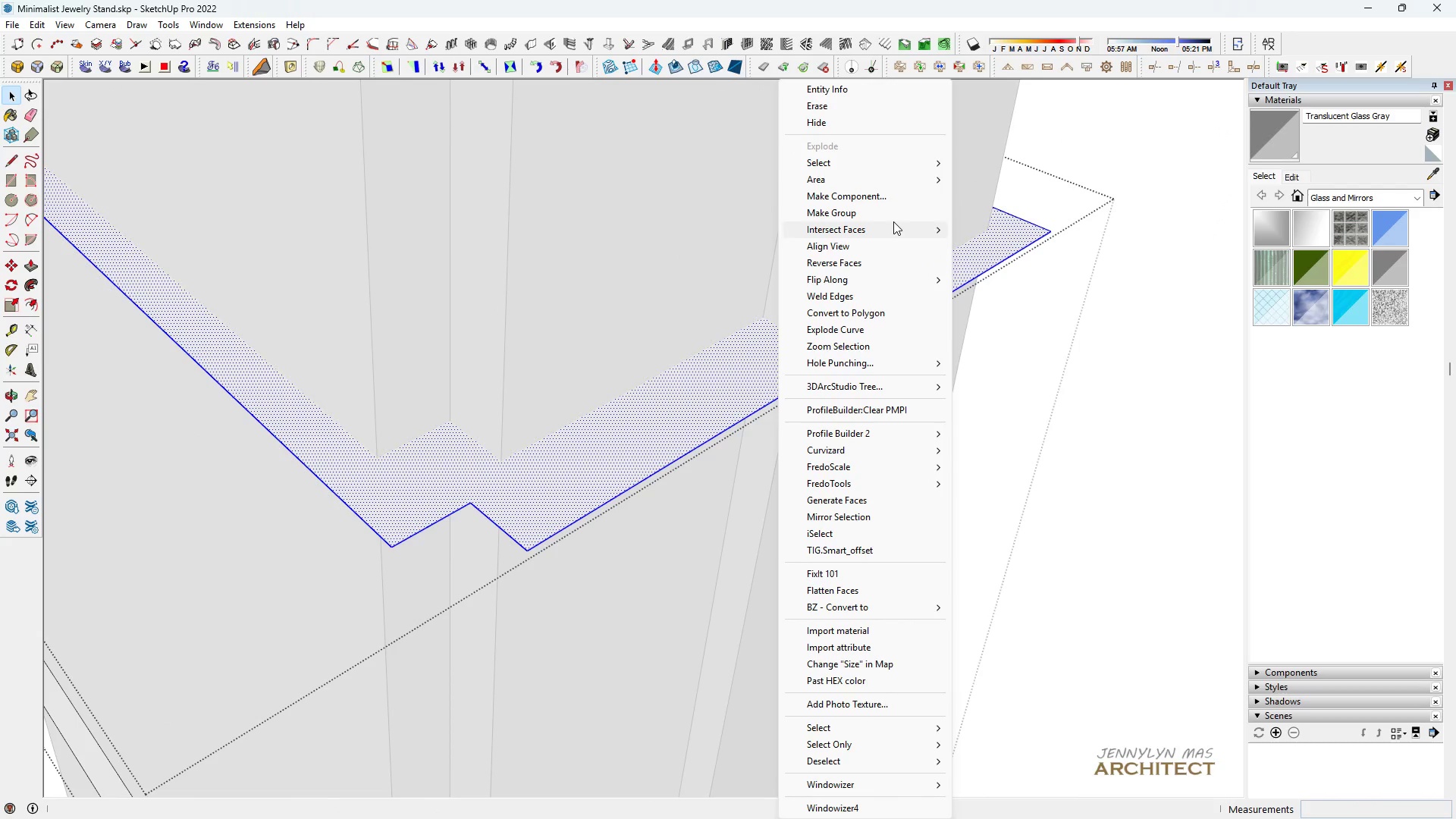 
left_click([893, 228])
 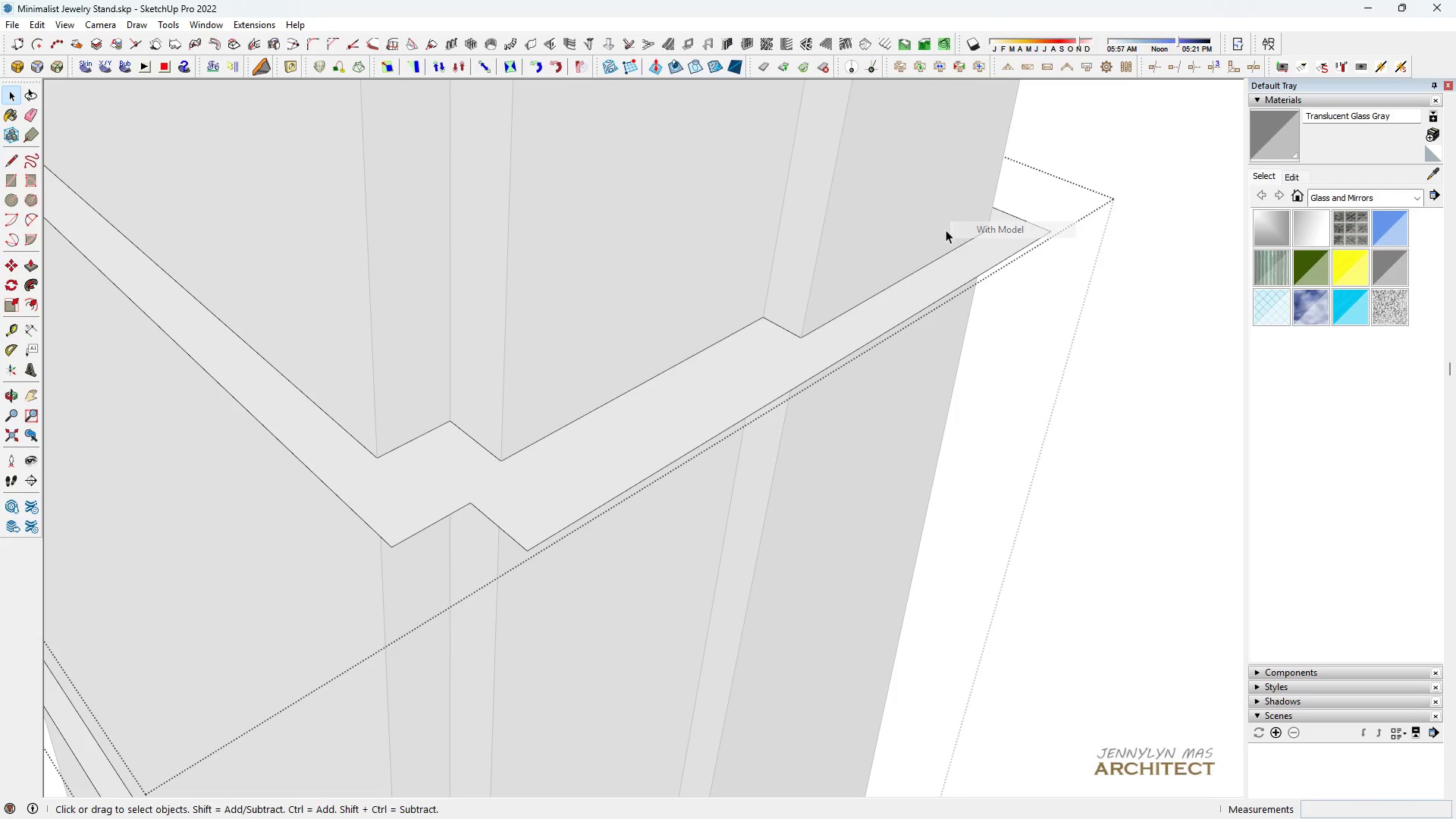 
scroll: coordinate [795, 315], scroll_direction: down, amount: 1.0
 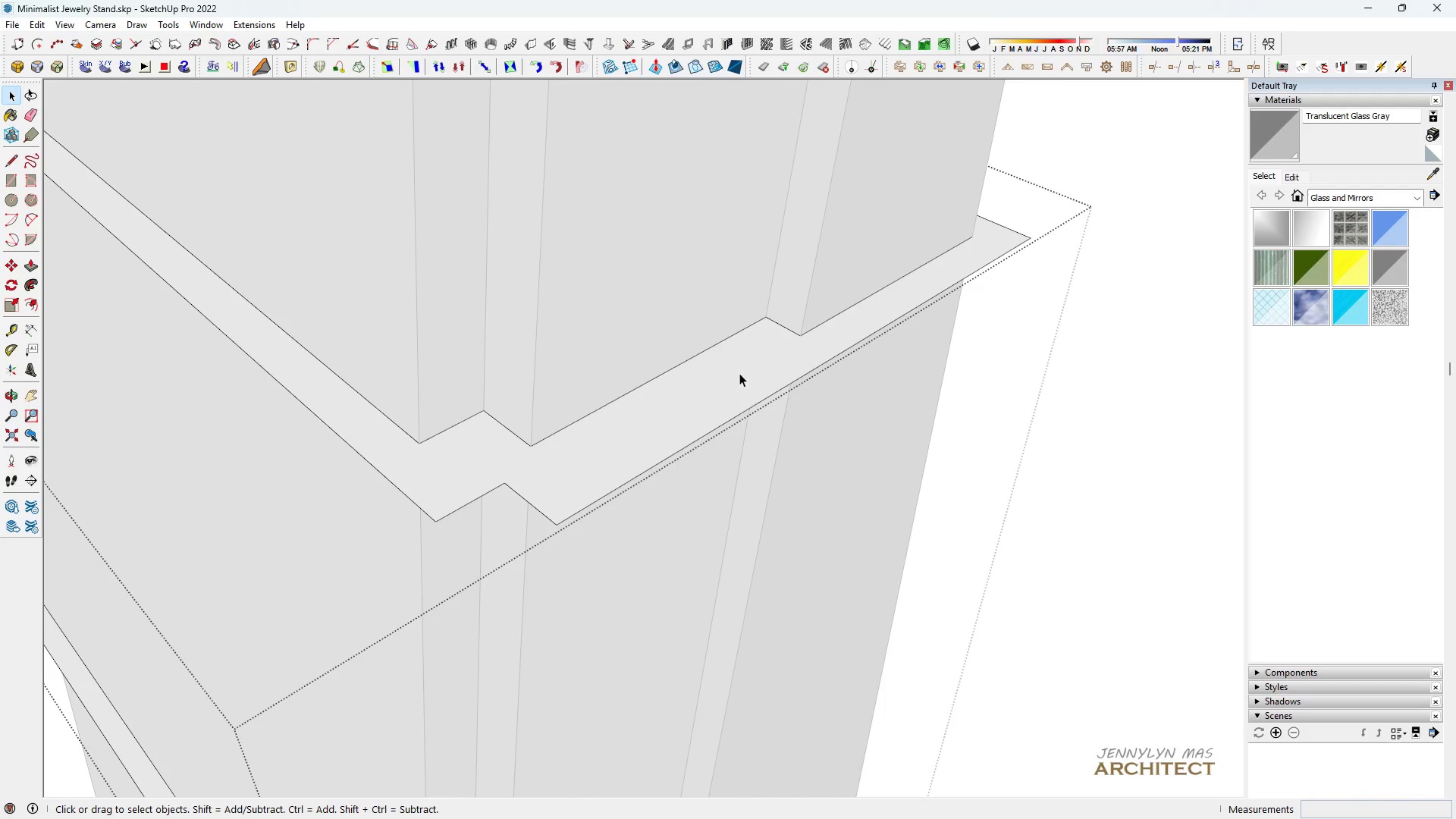 
left_click([739, 373])
 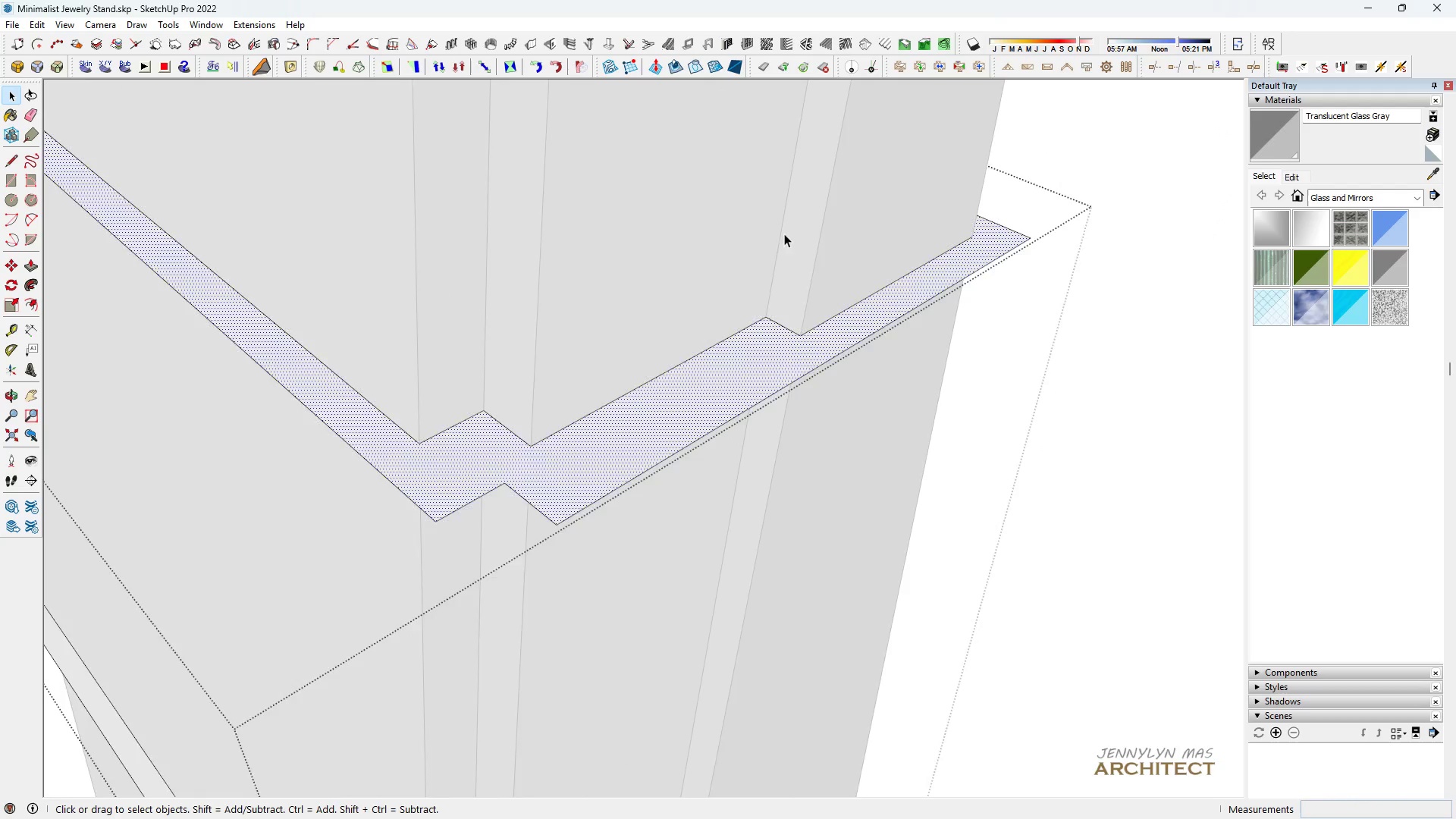 
scroll: coordinate [757, 221], scroll_direction: down, amount: 13.0
 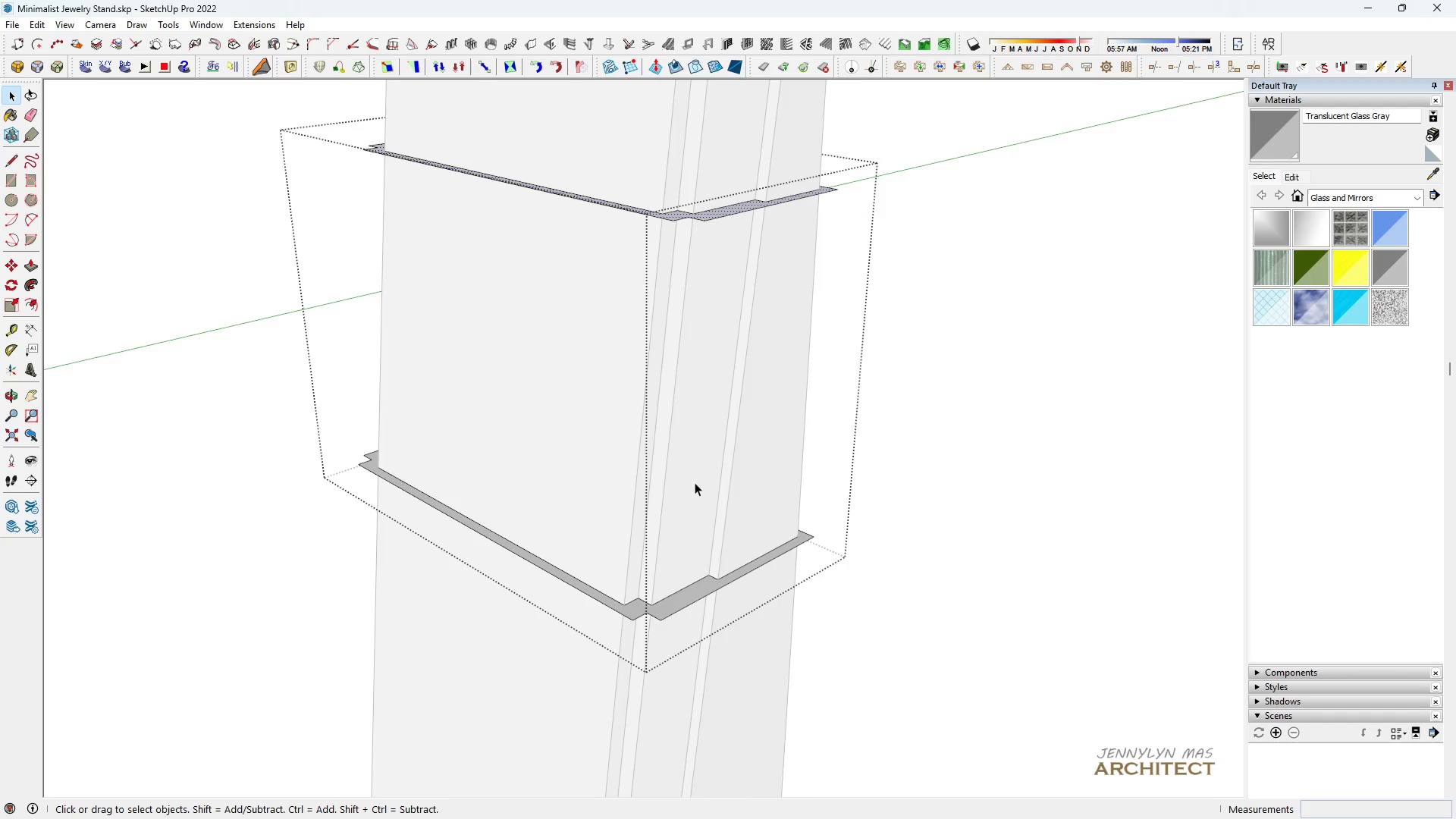 
scroll: coordinate [698, 591], scroll_direction: up, amount: 15.0
 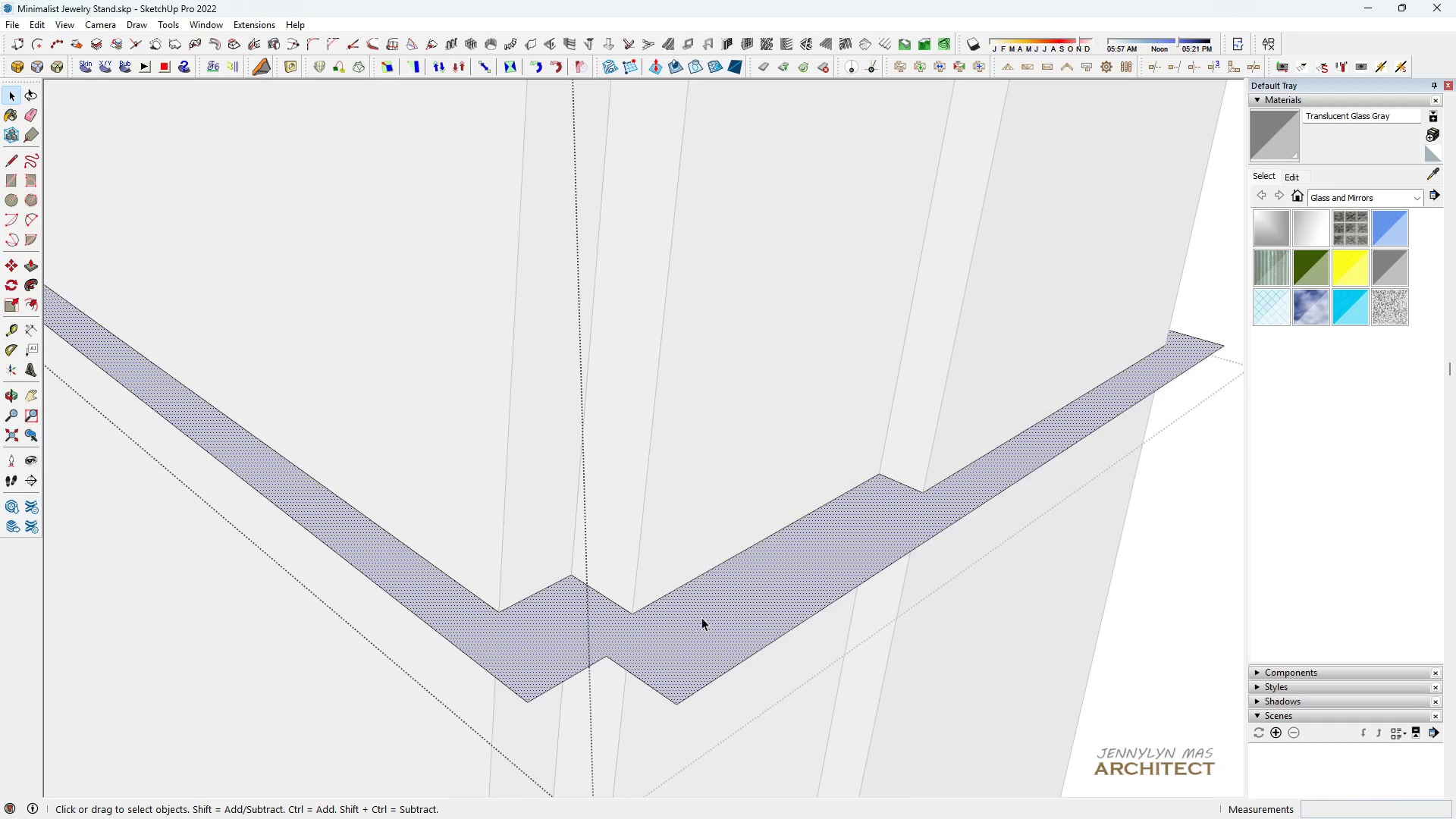 
type(hh )
 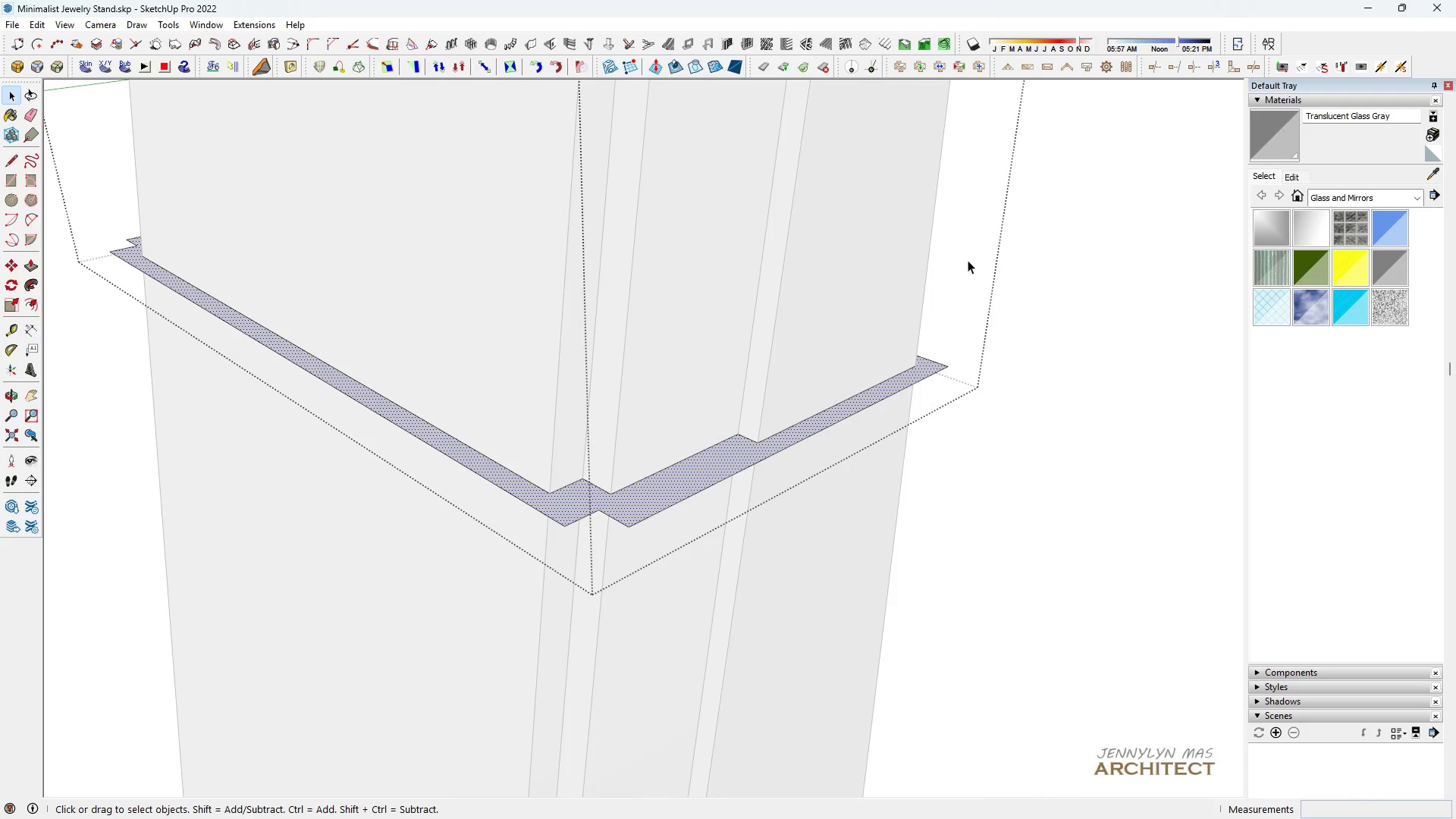 
left_click_drag(start_coordinate=[761, 585], to_coordinate=[692, 523])
 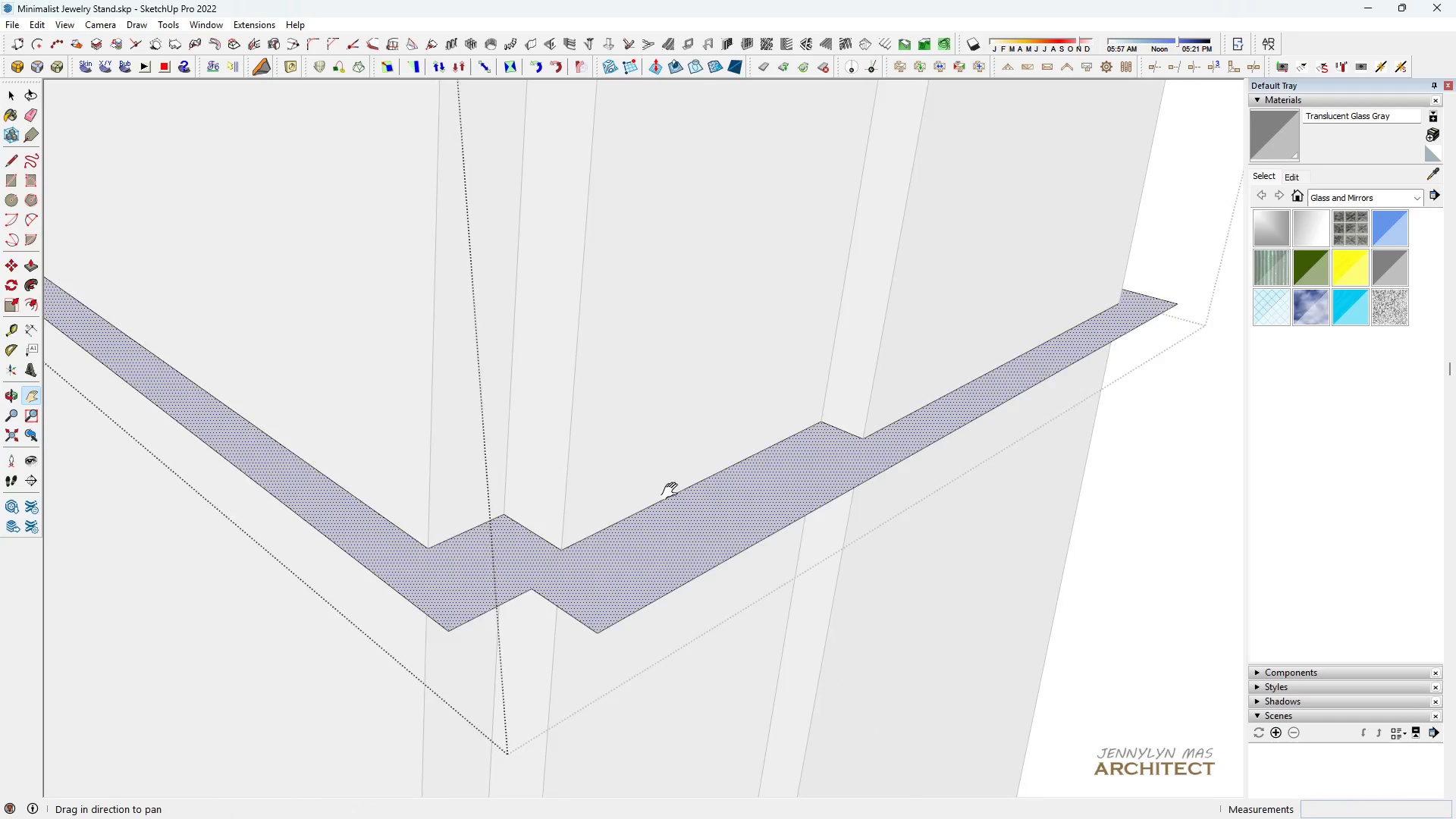 
scroll: coordinate [645, 394], scroll_direction: down, amount: 8.0
 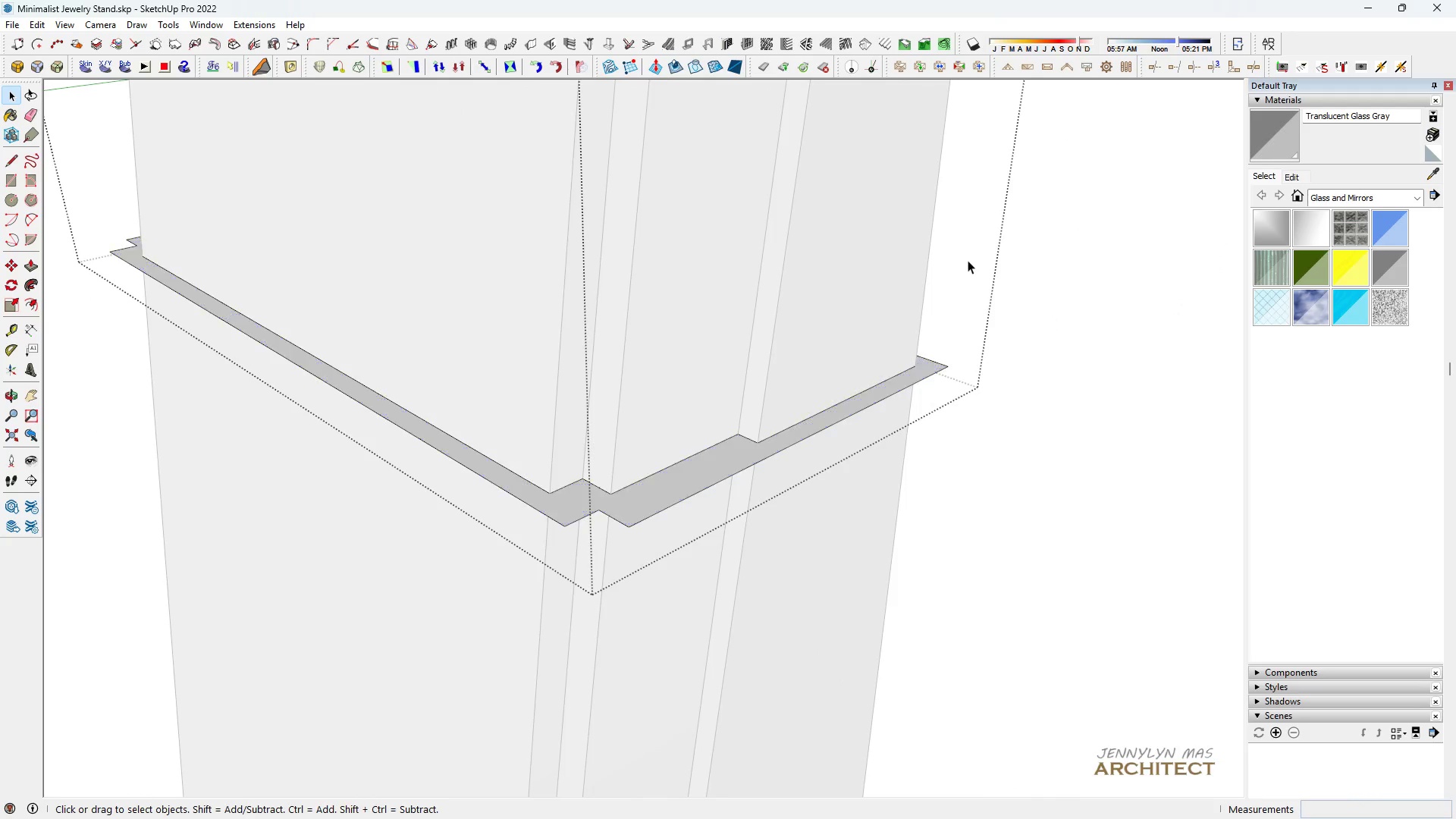 
double_click([968, 260])
 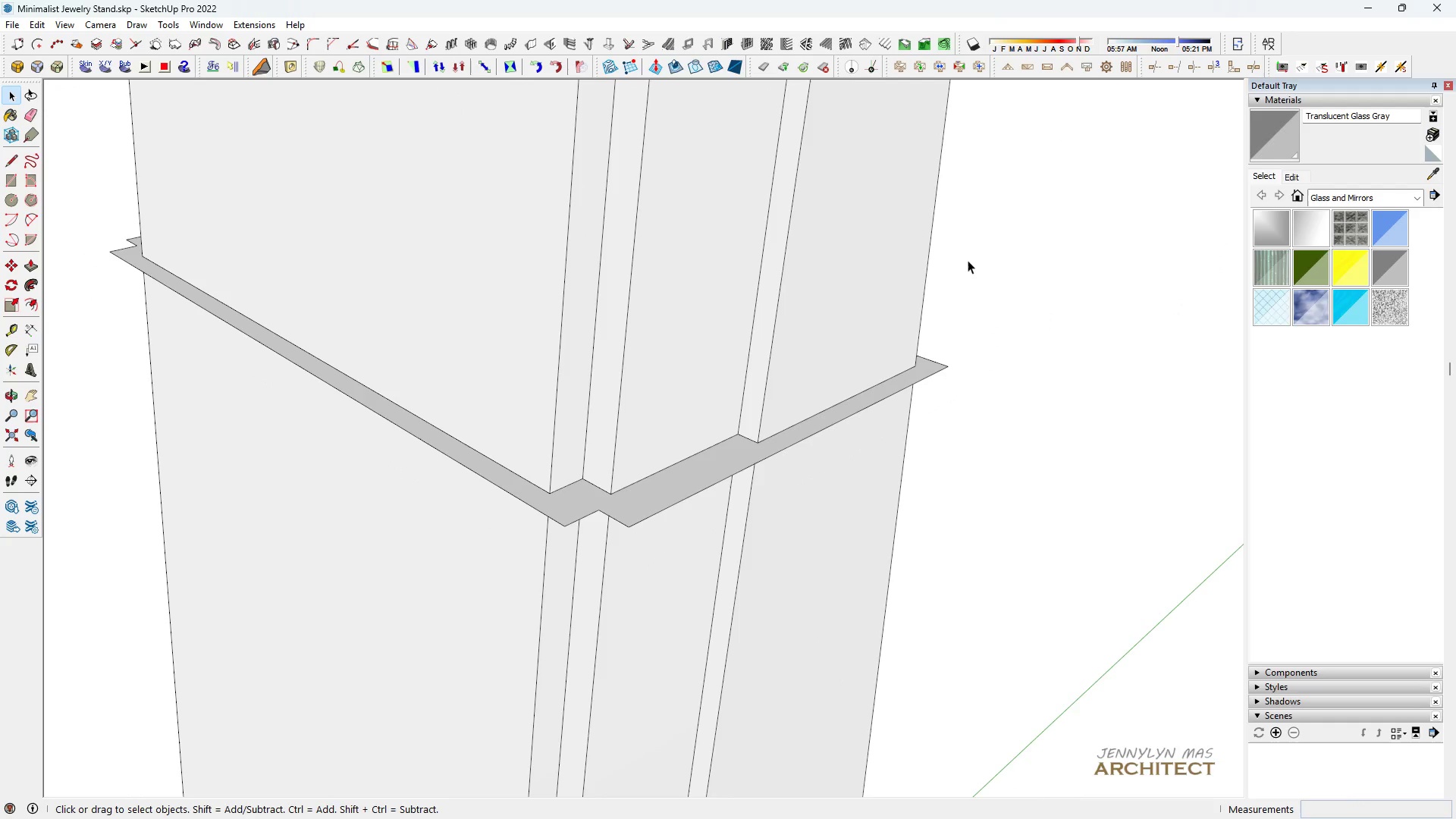 
triple_click([968, 260])
 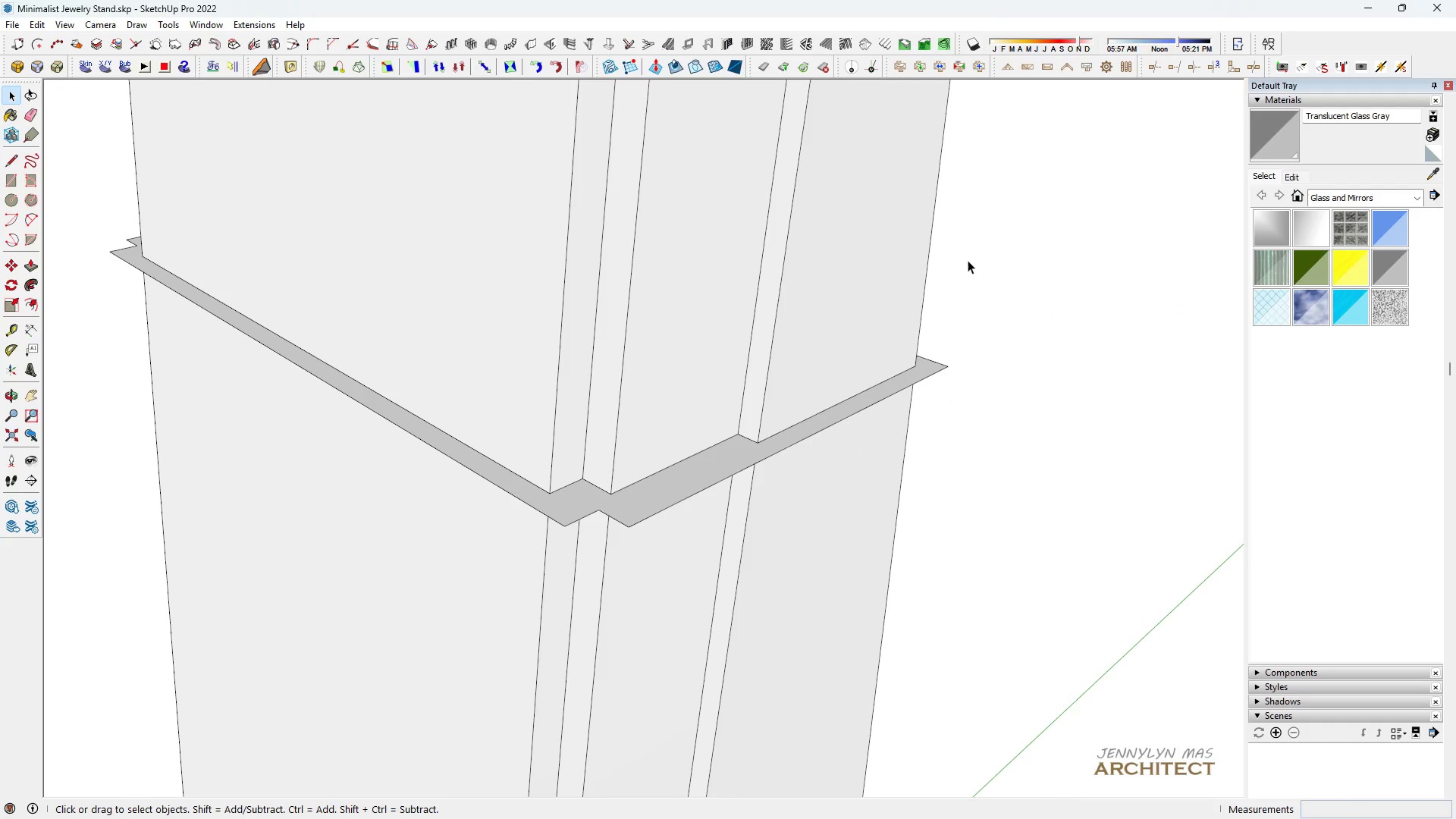 
triple_click([968, 260])
 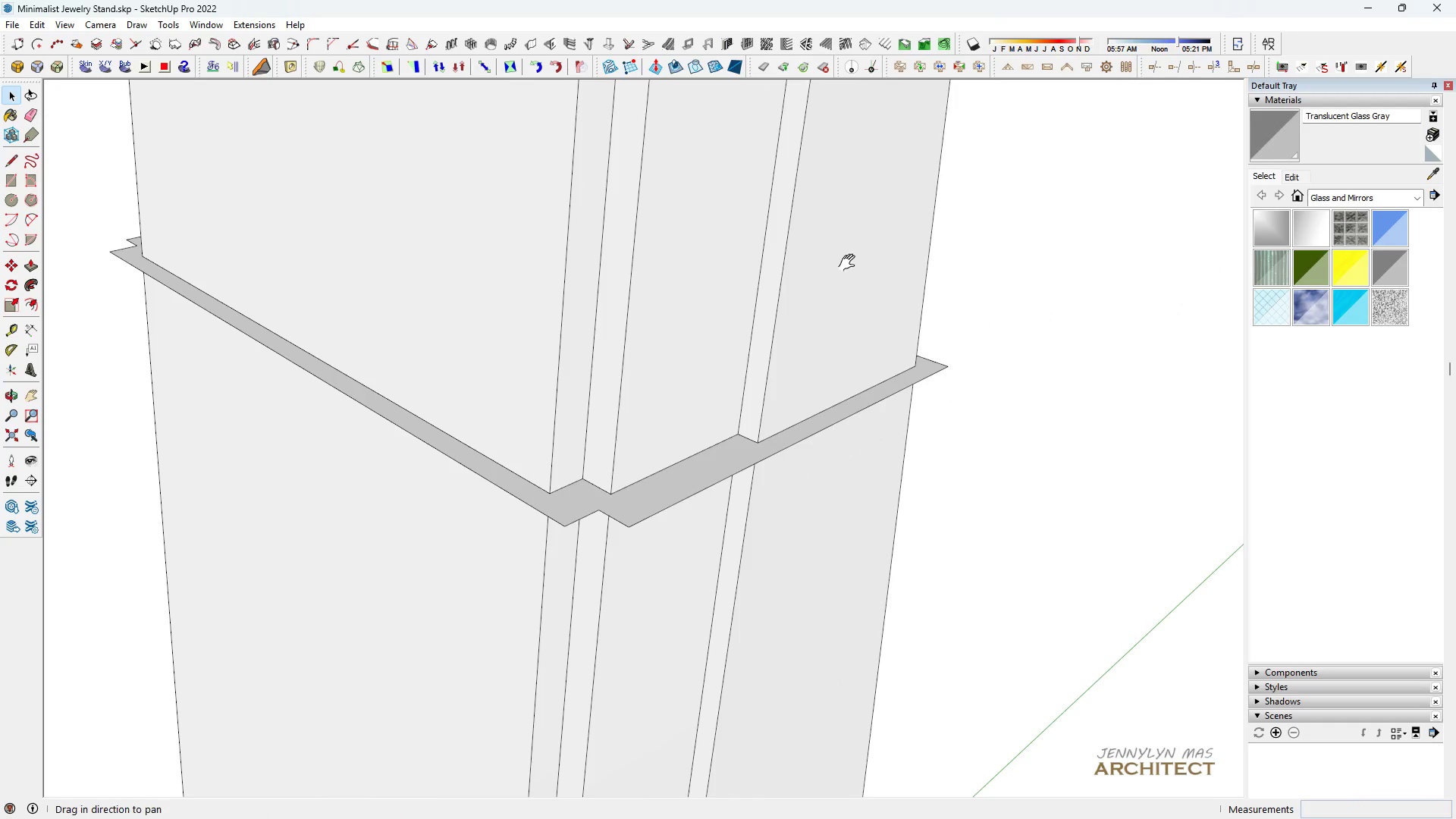 
type(hhhh)
 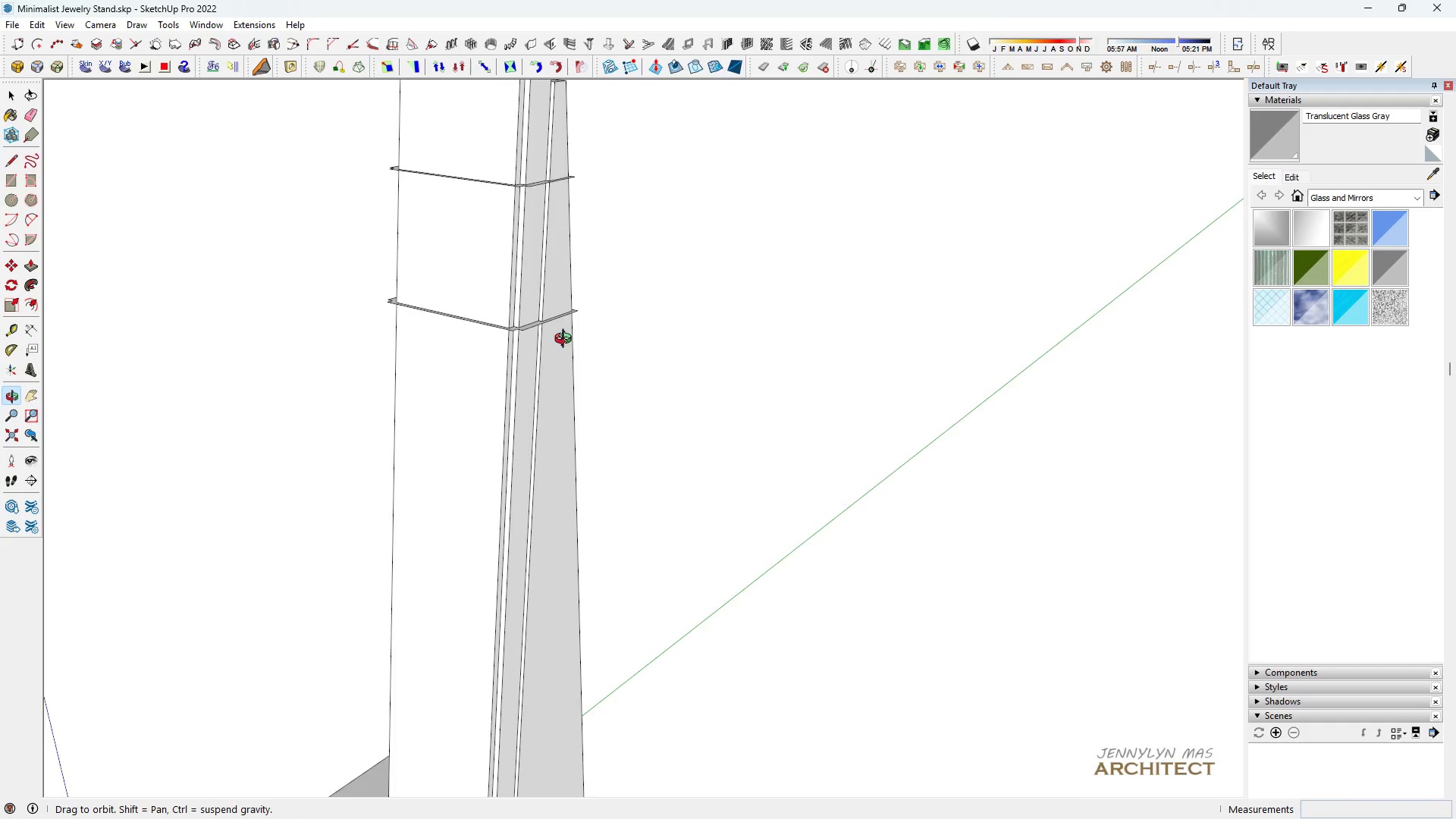 
scroll: coordinate [580, 334], scroll_direction: down, amount: 20.0
 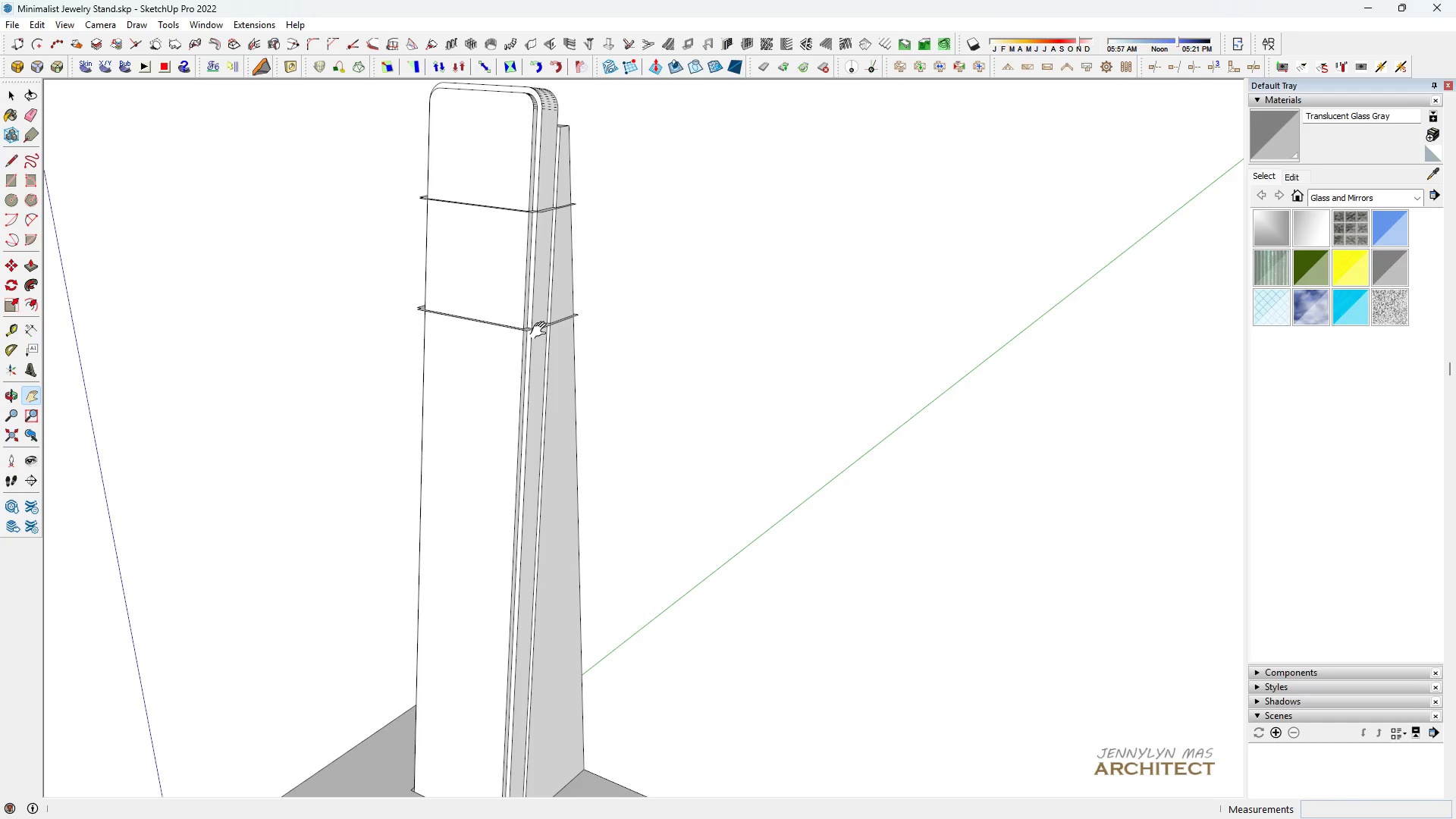 
scroll: coordinate [548, 287], scroll_direction: up, amount: 18.0
 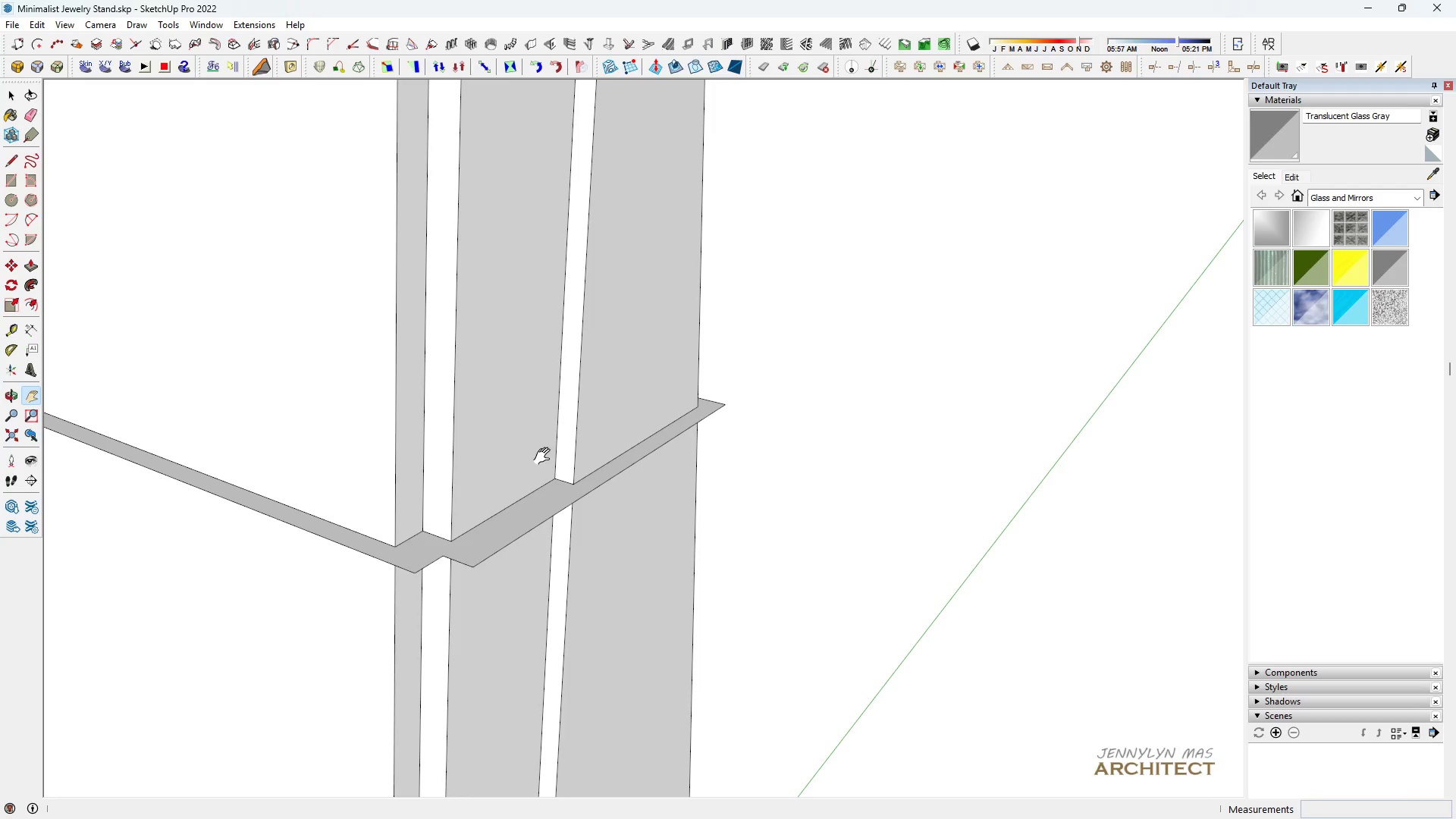 
left_click_drag(start_coordinate=[549, 444], to_coordinate=[705, 329])
 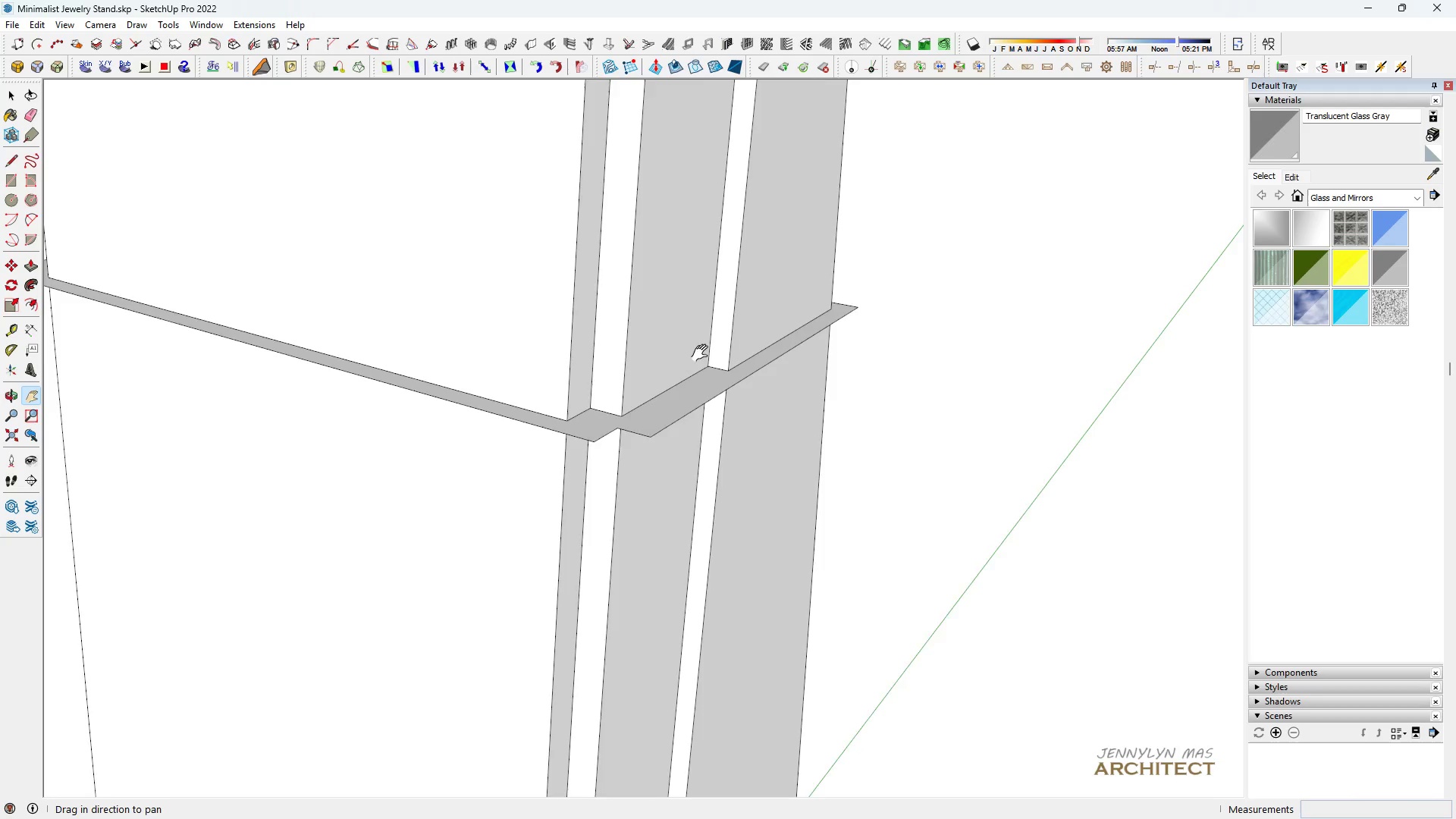 
scroll: coordinate [699, 366], scroll_direction: up, amount: 3.0
 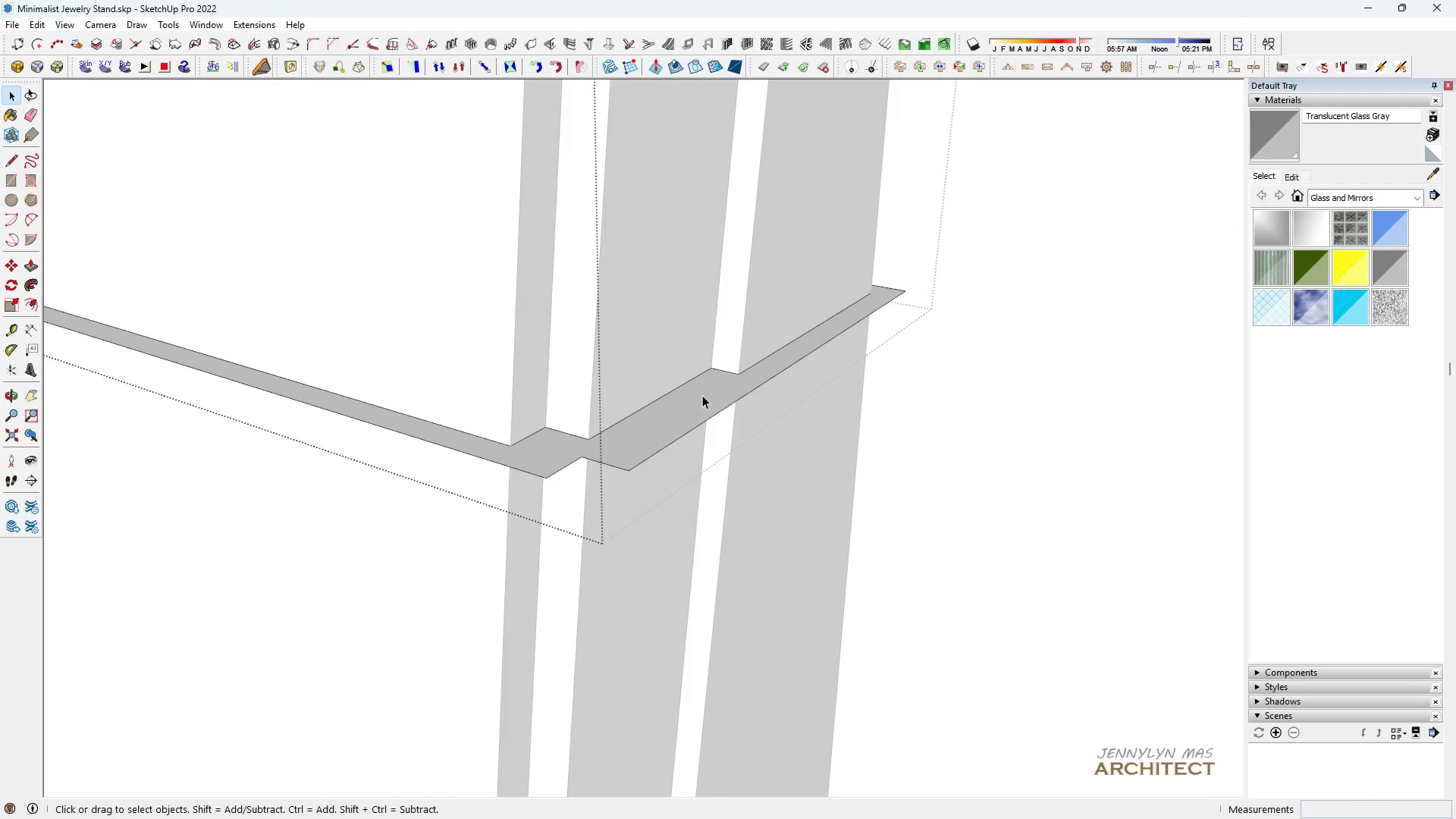 
key(Space)
 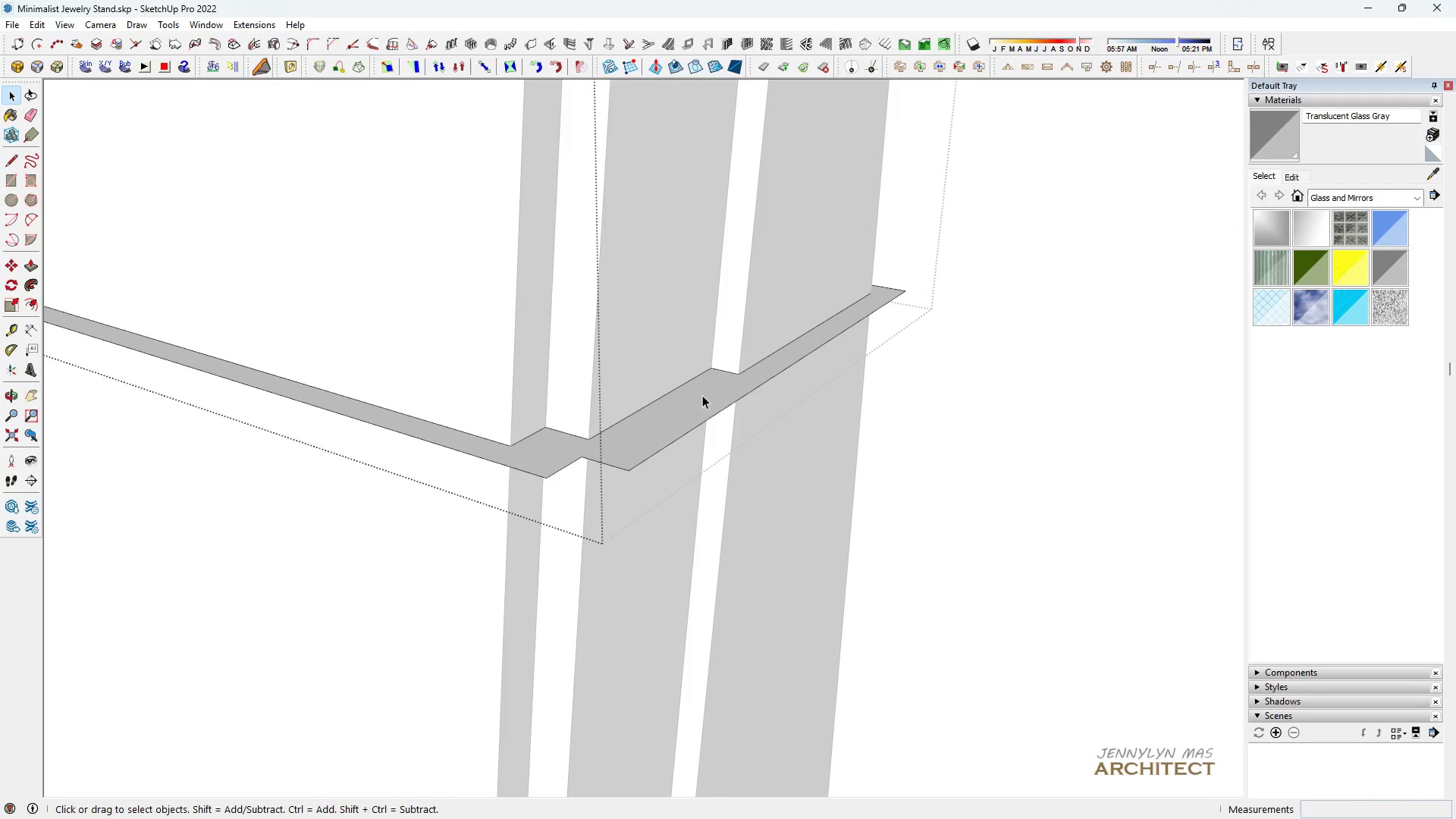 
double_click([702, 395])
 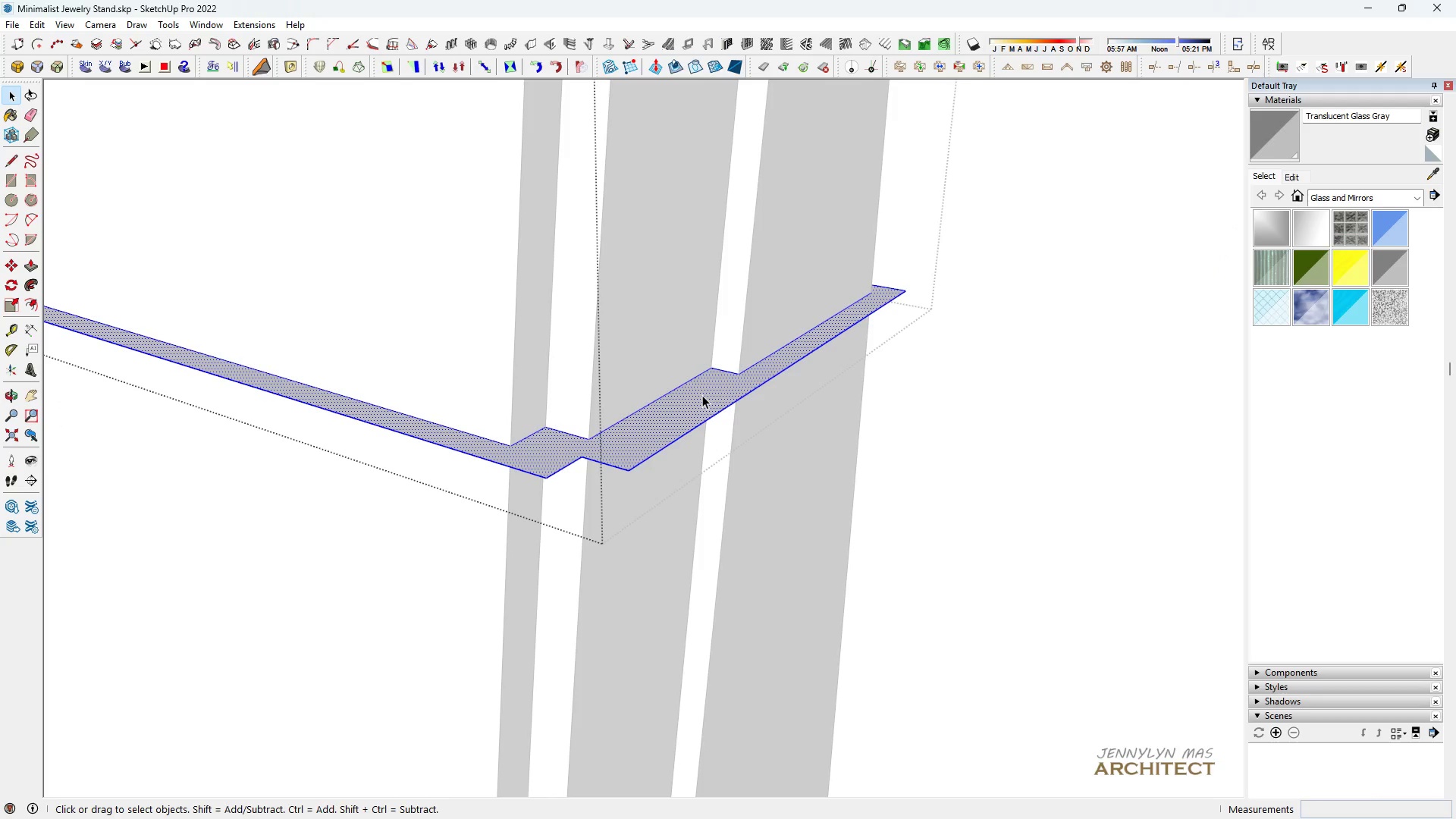 
triple_click([702, 395])
 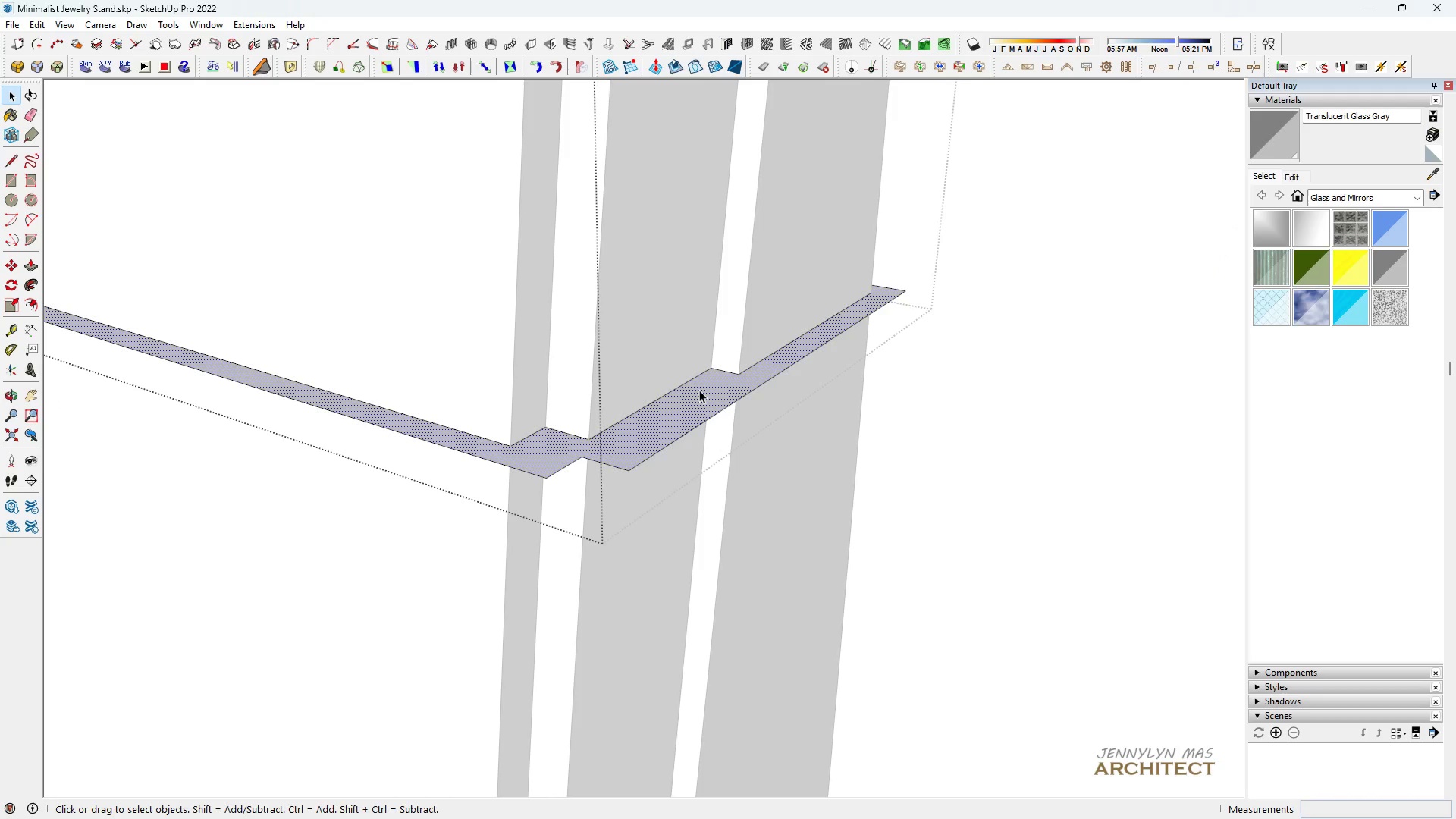 
triple_click([699, 390])
 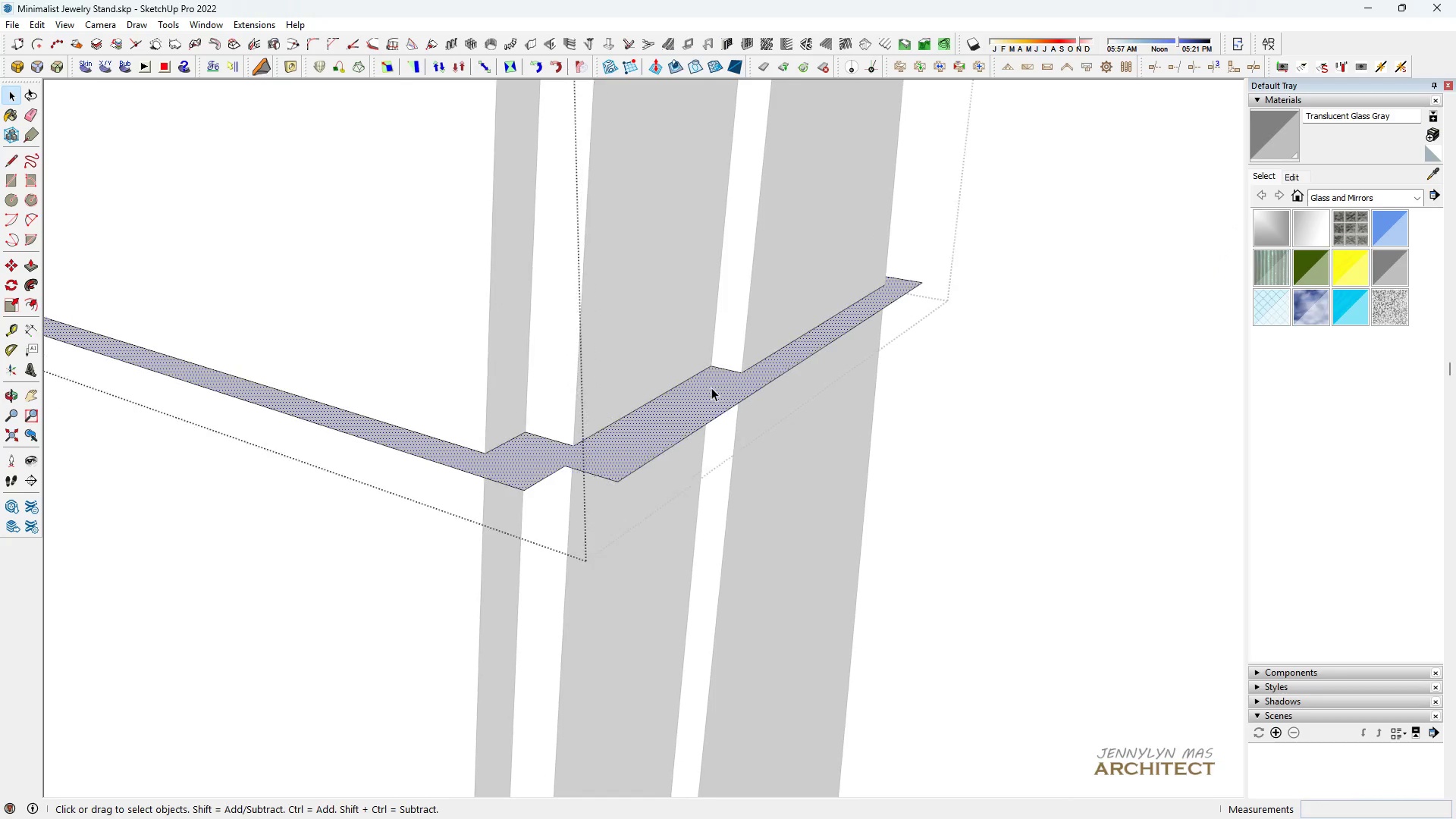 
scroll: coordinate [712, 388], scroll_direction: up, amount: 6.0
 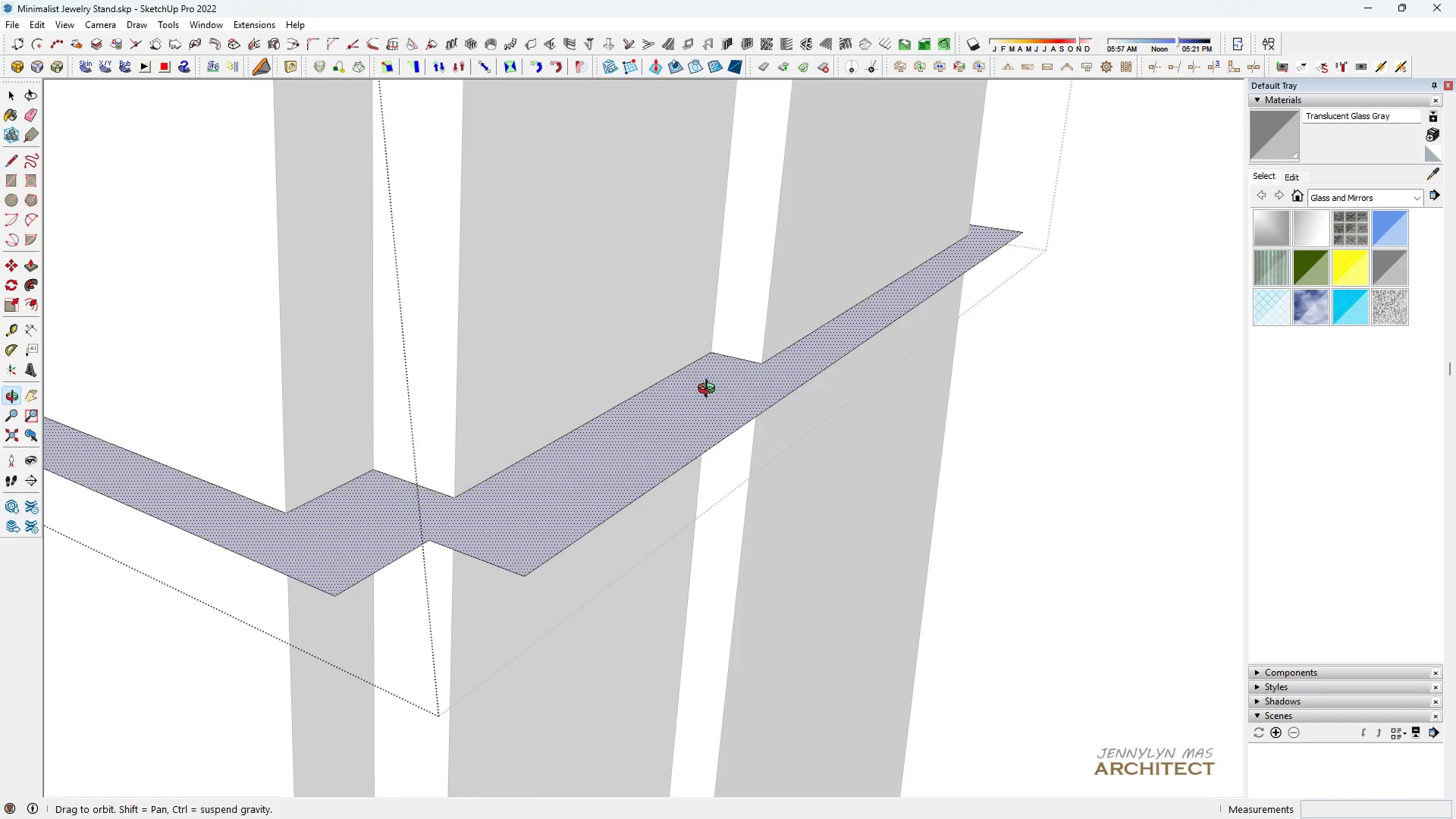 
key(Space)
 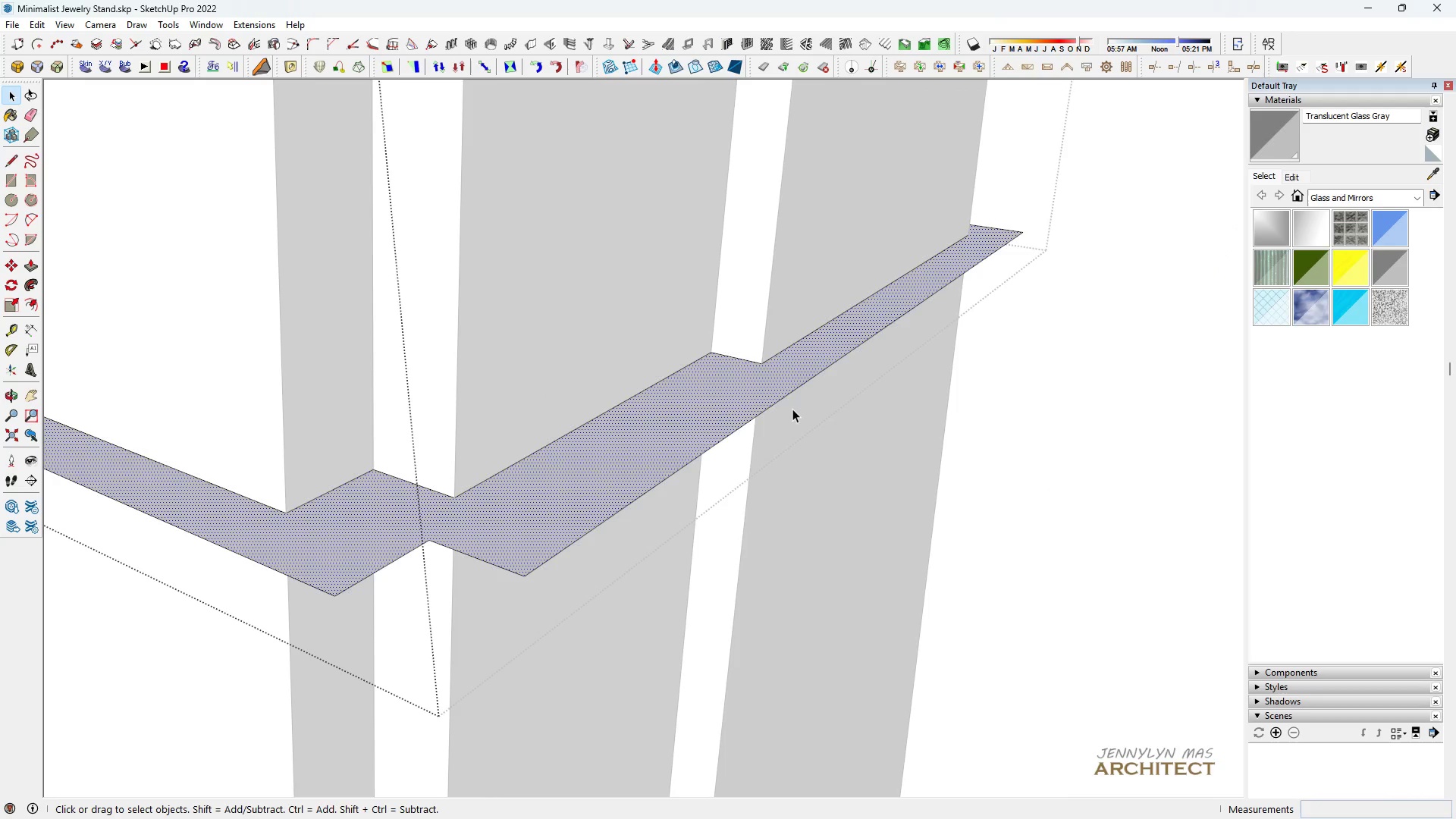 
left_click([792, 408])
 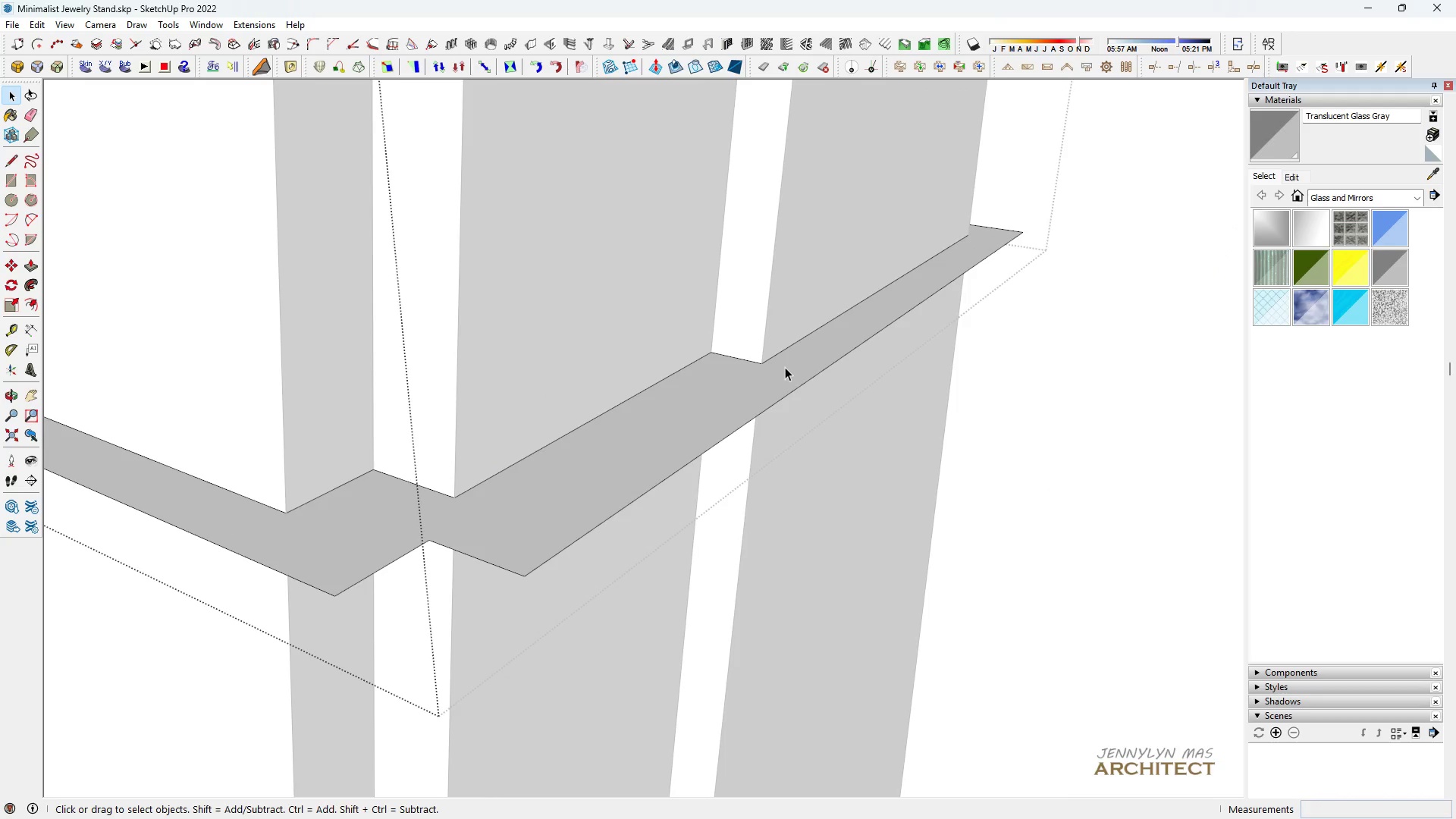 
double_click([781, 365])
 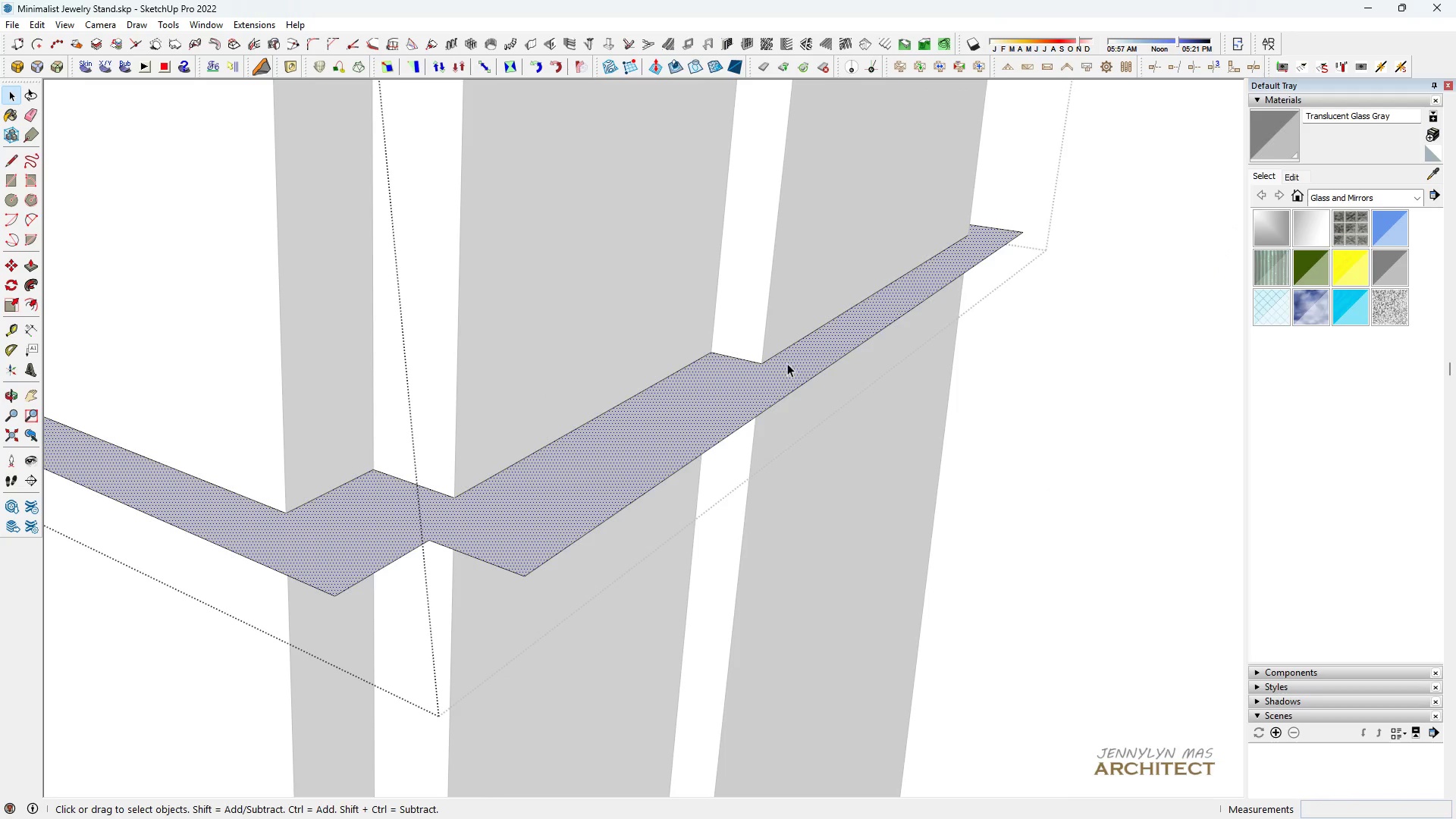 
key(Space)
 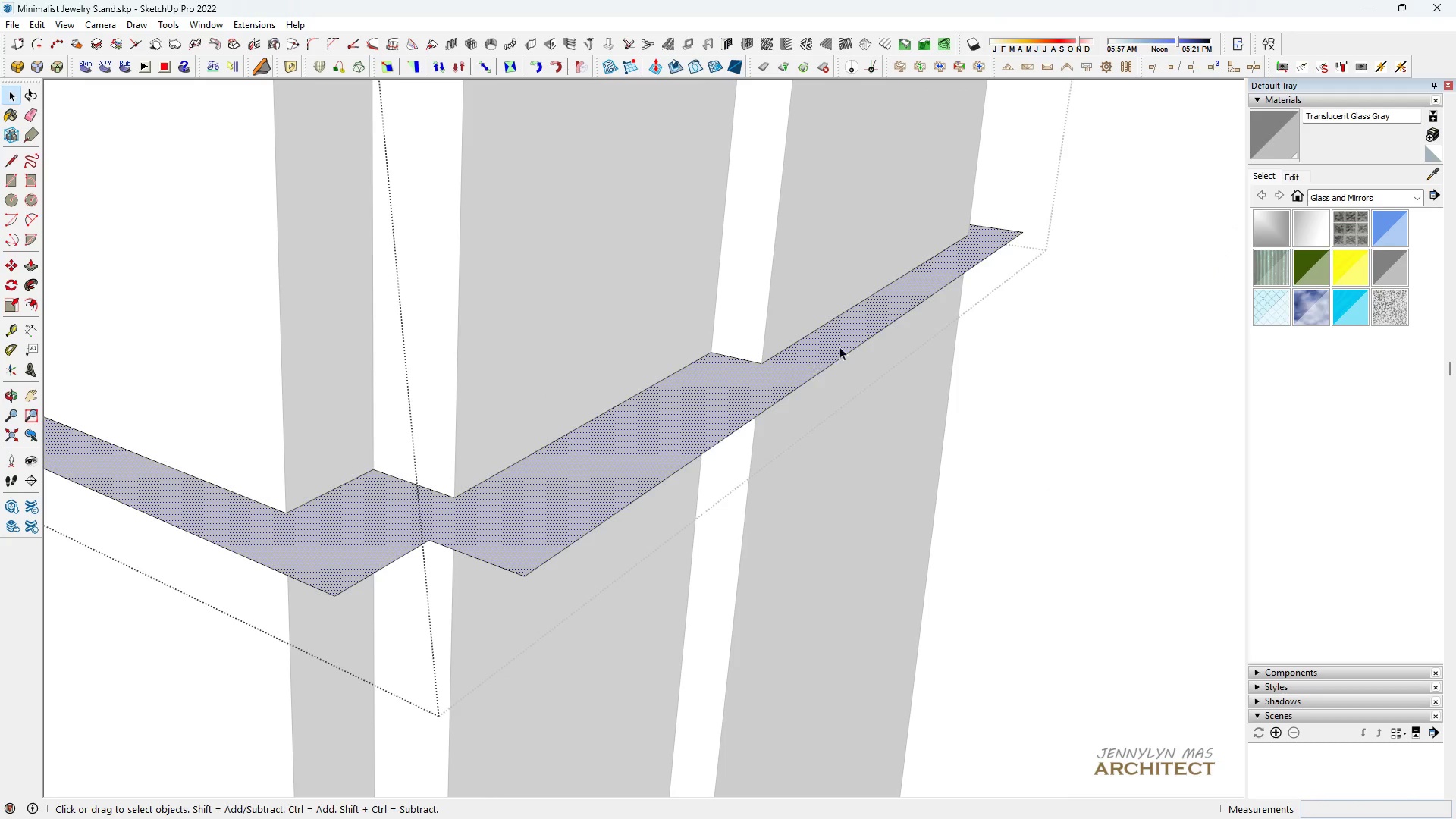 
key(F)
 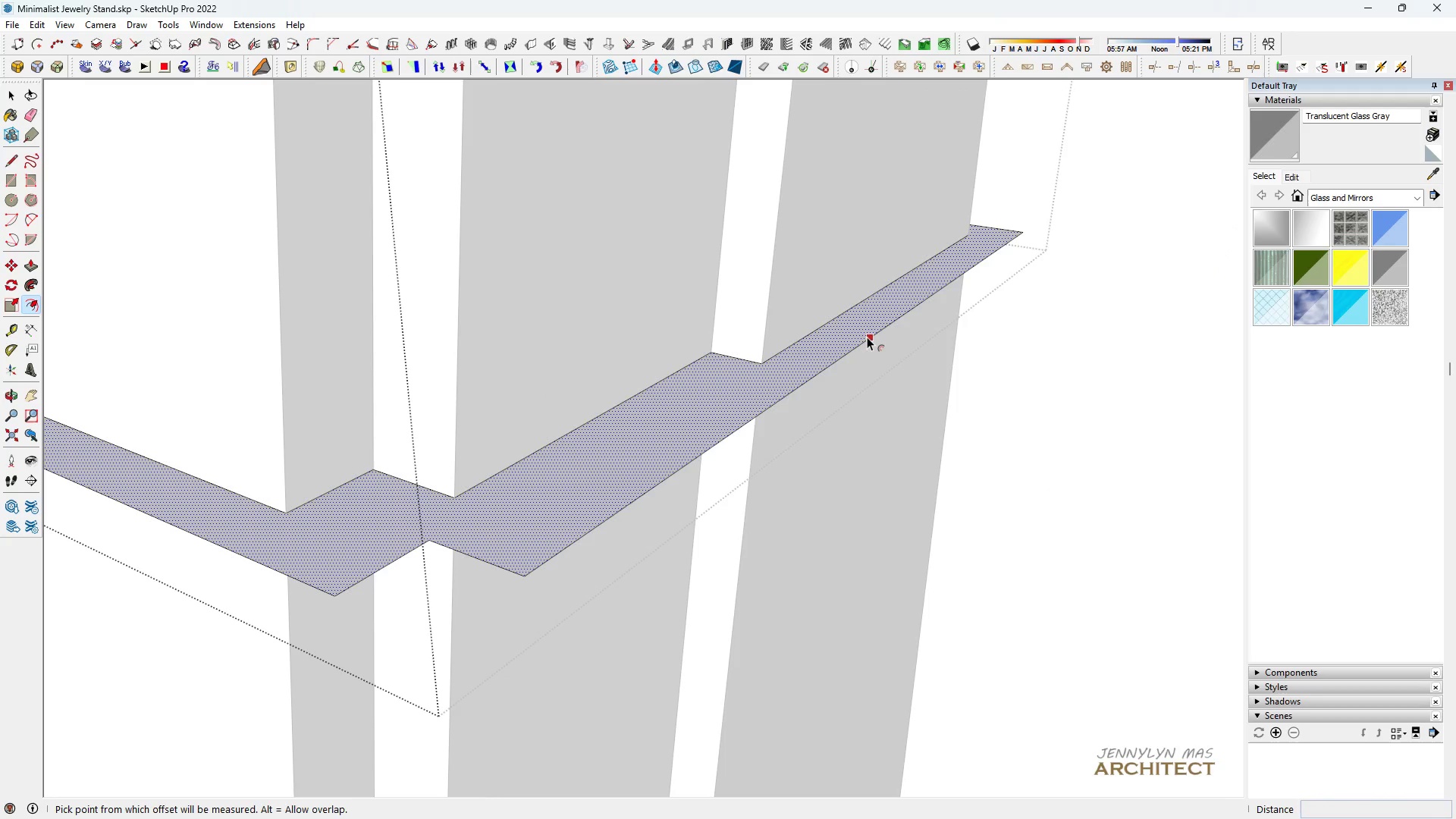 
left_click([867, 337])
 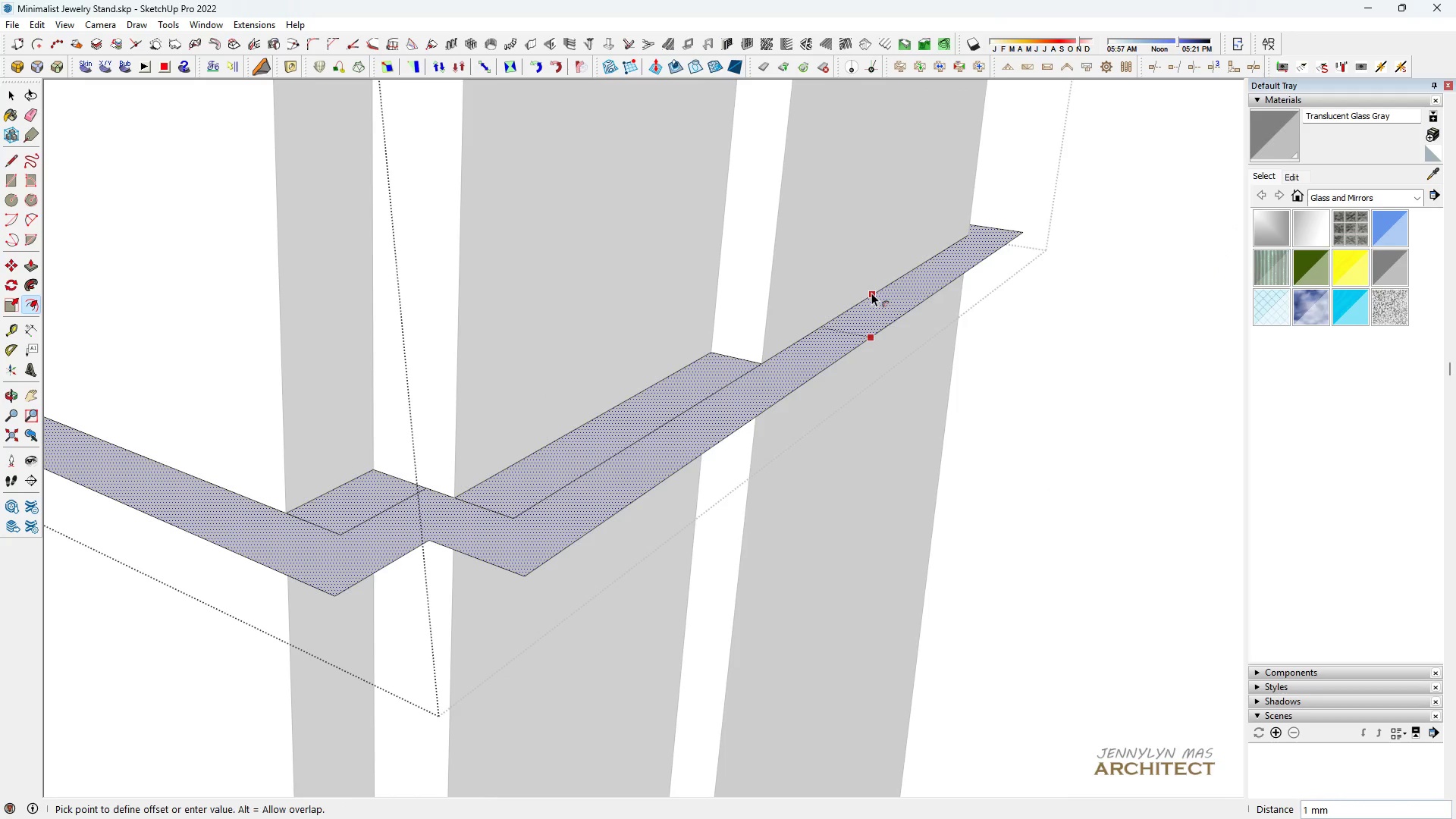 
left_click([871, 293])
 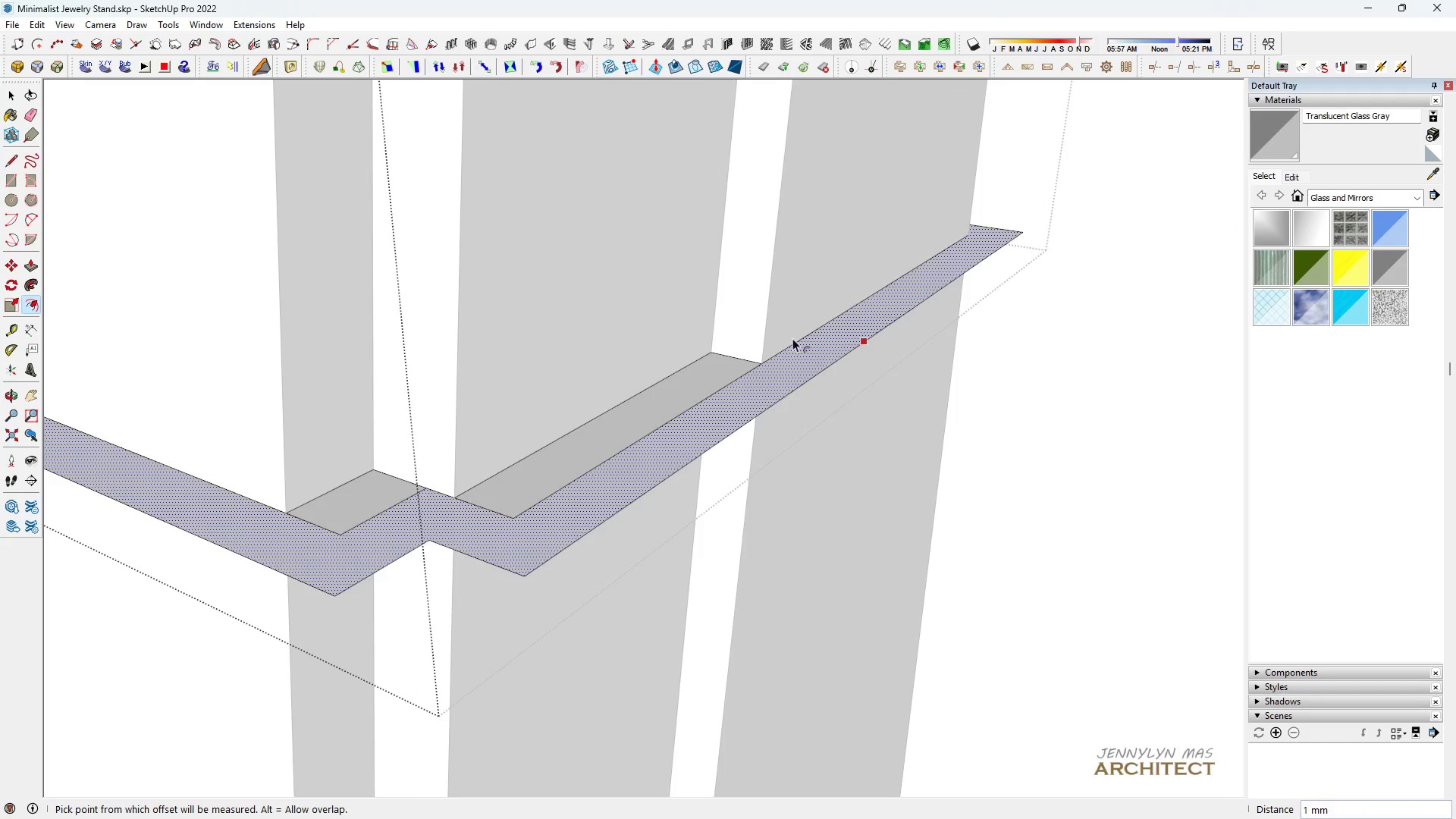 
scroll: coordinate [753, 378], scroll_direction: down, amount: 1.0
 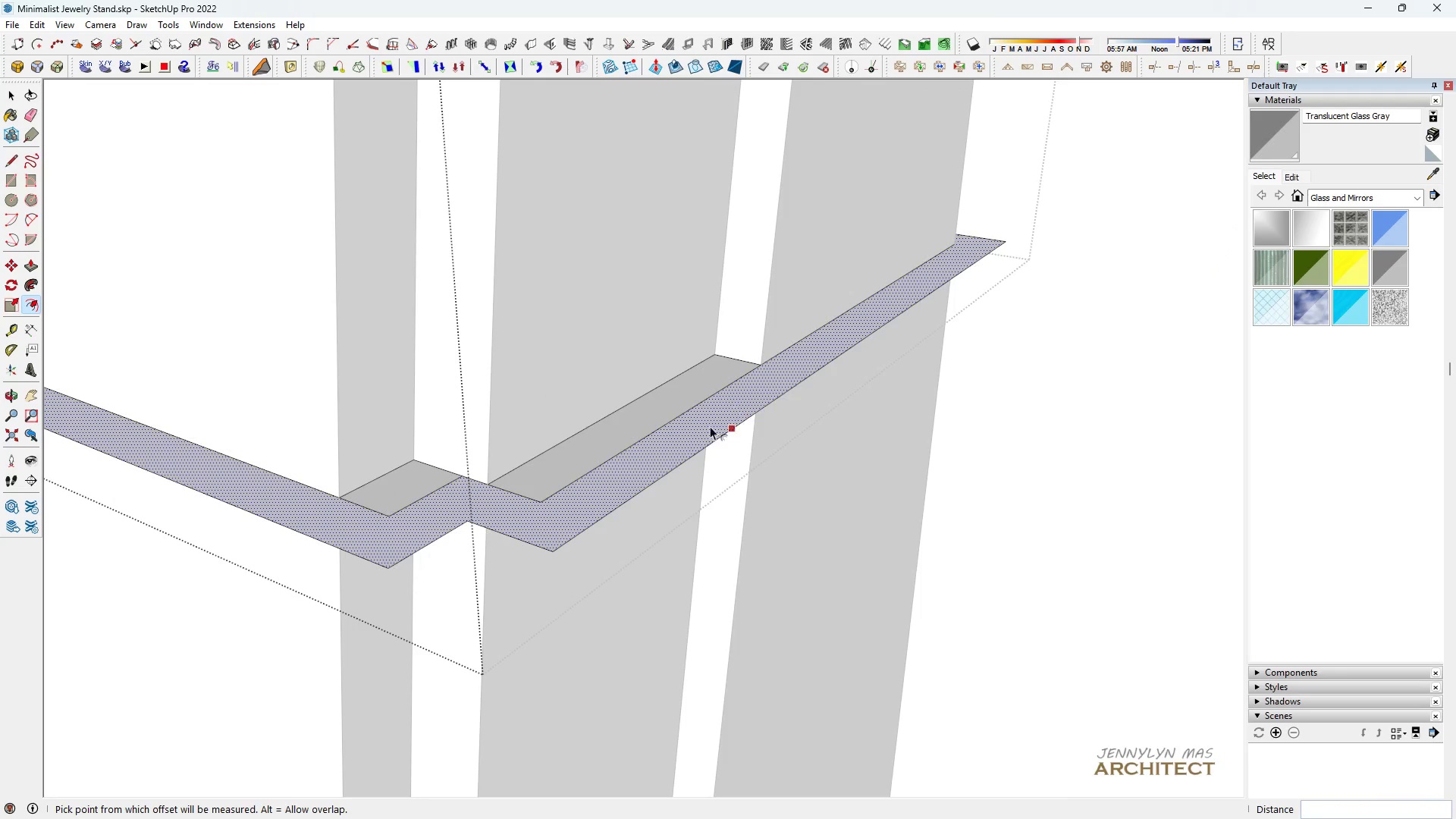 
key(Space)
 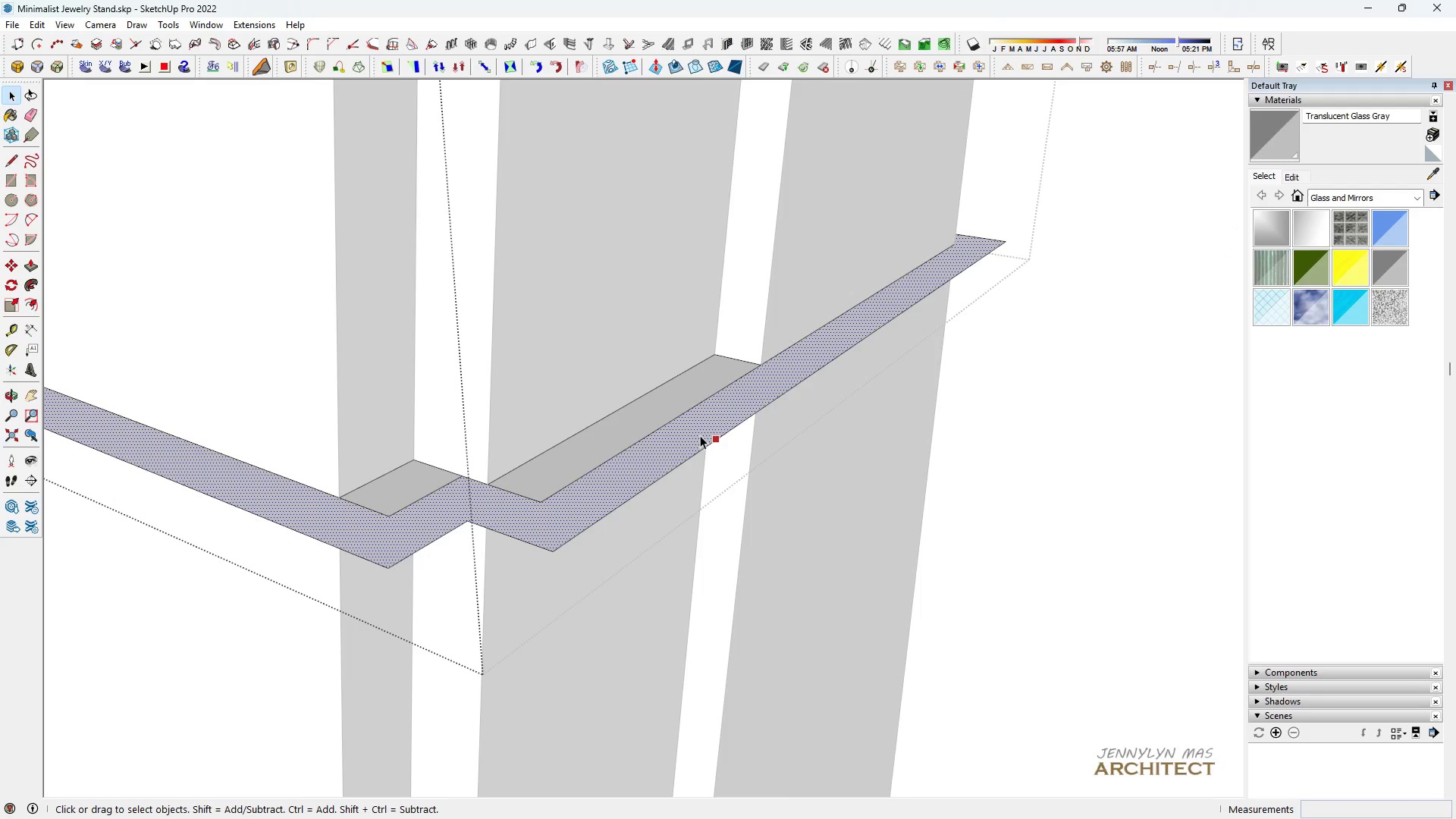 
left_click([700, 435])
 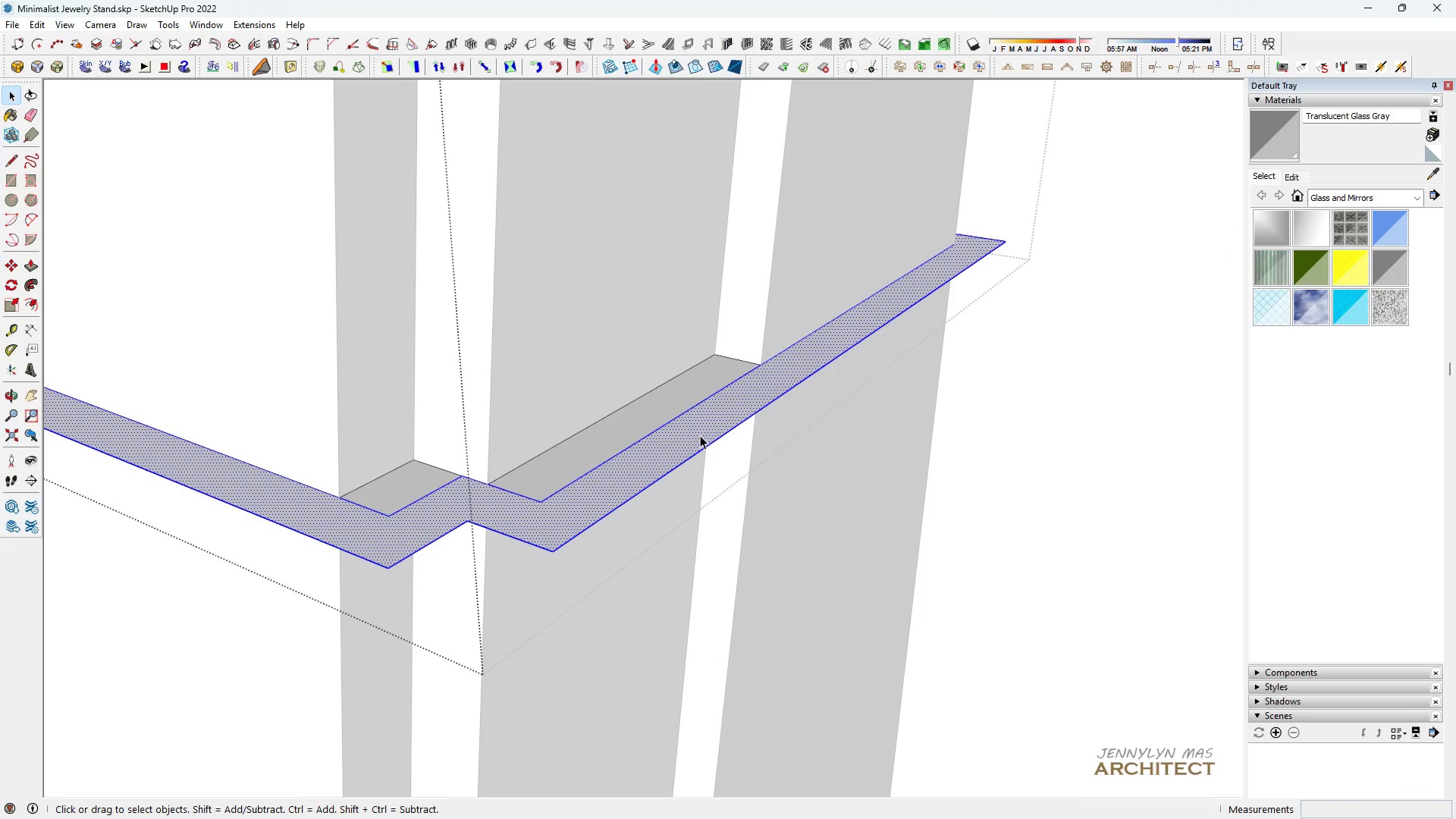 
left_click([700, 435])
 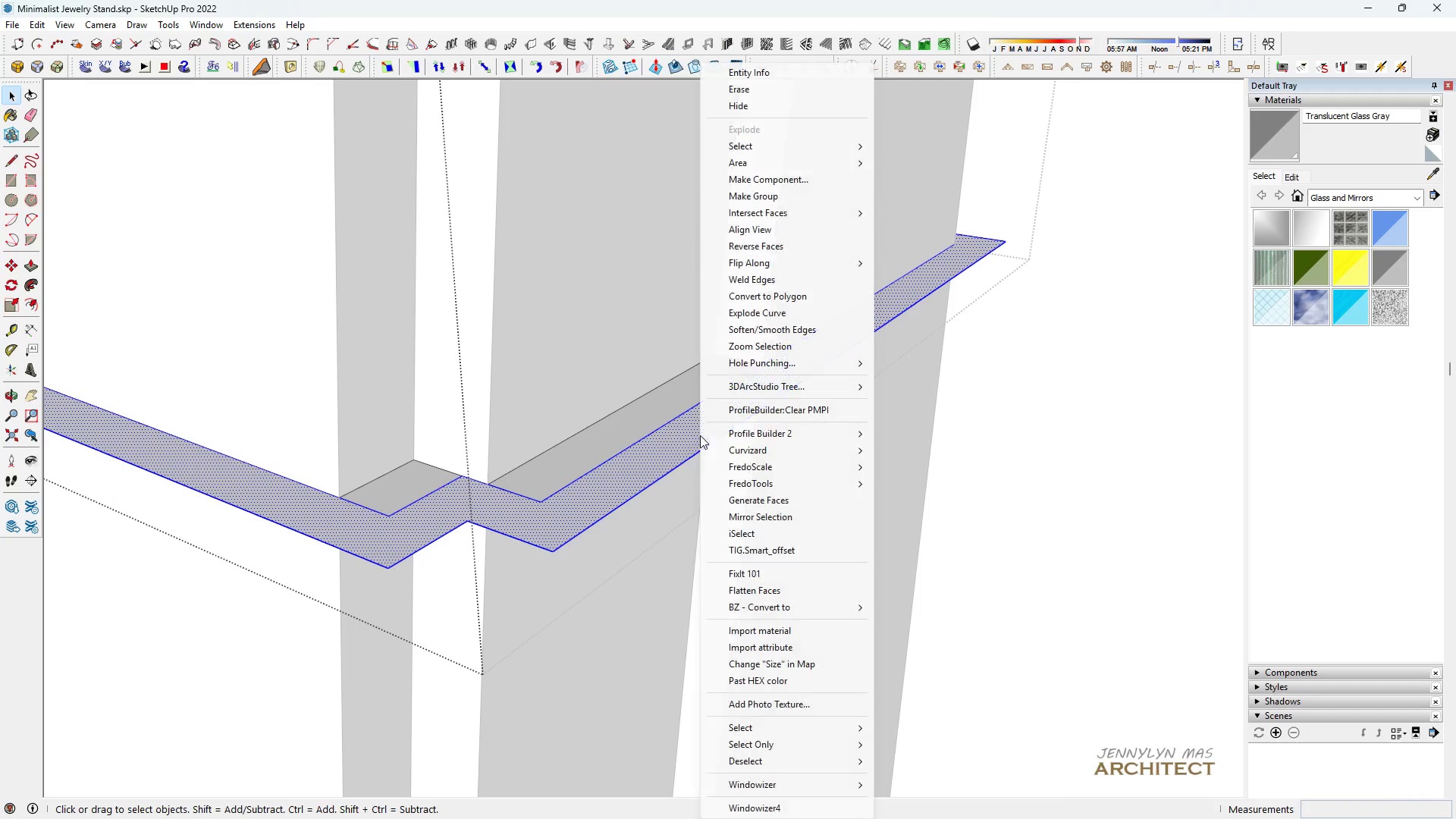 
right_click([700, 435])
 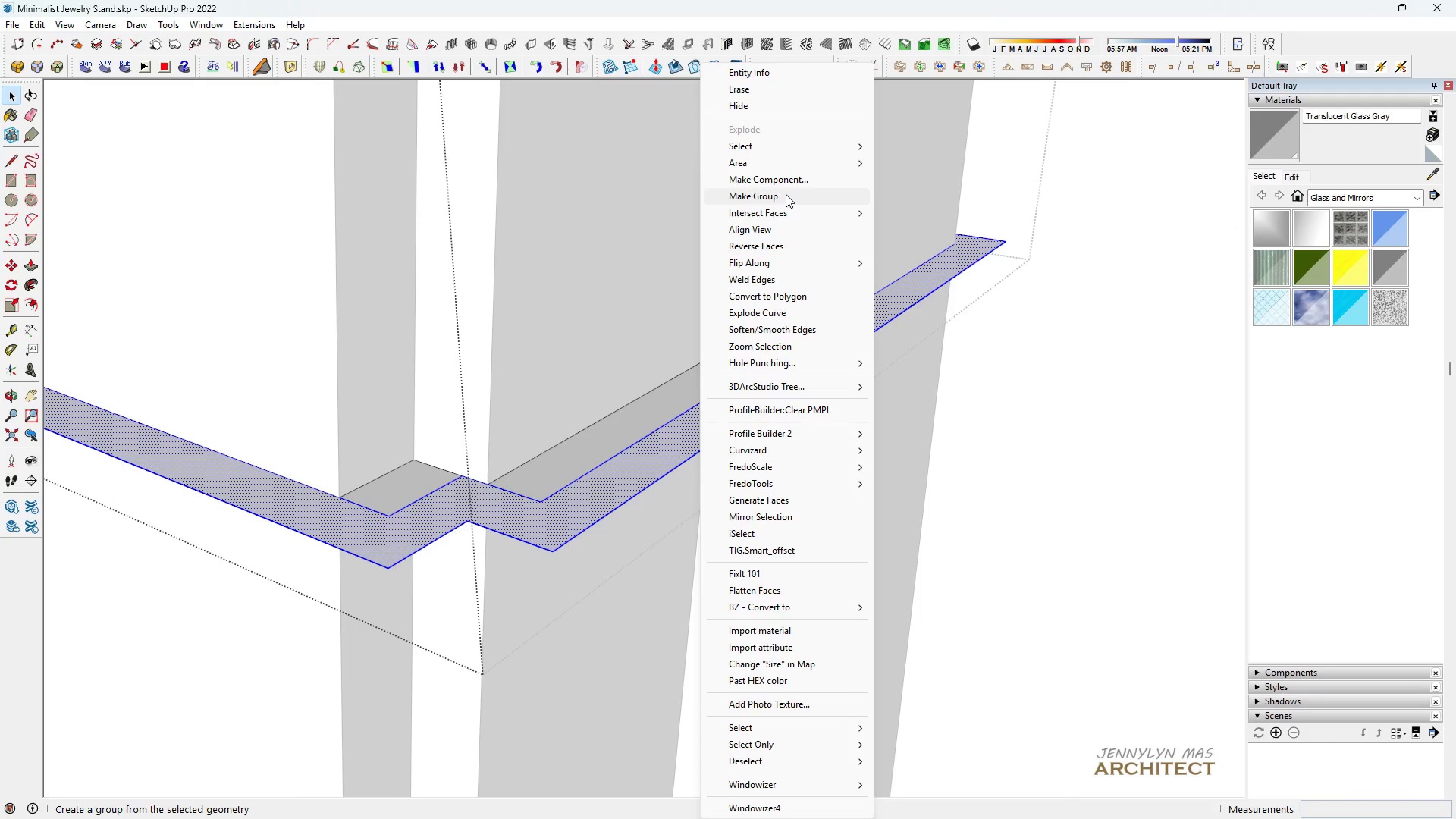 
left_click([786, 193])
 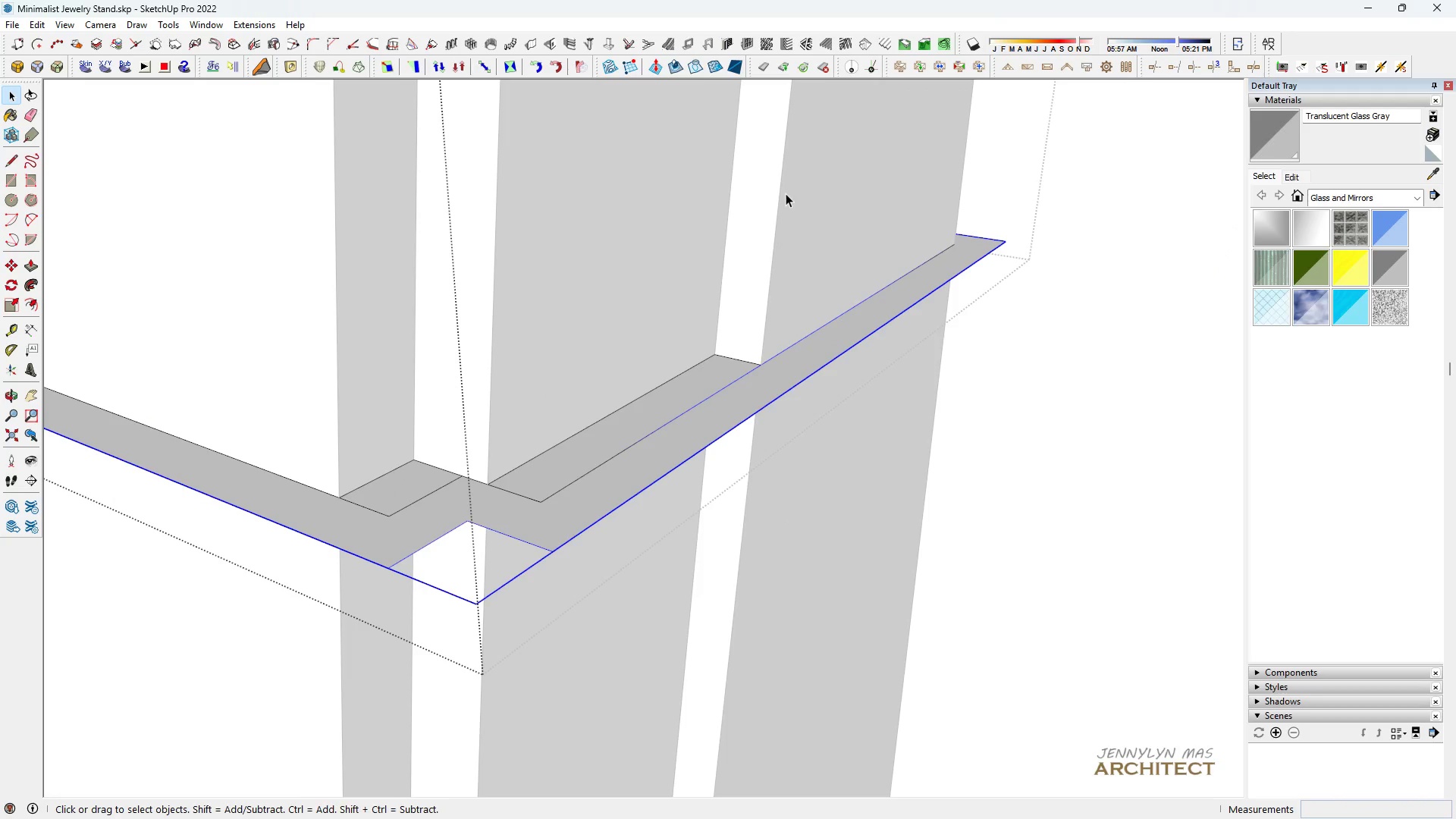 
key(Delete)
 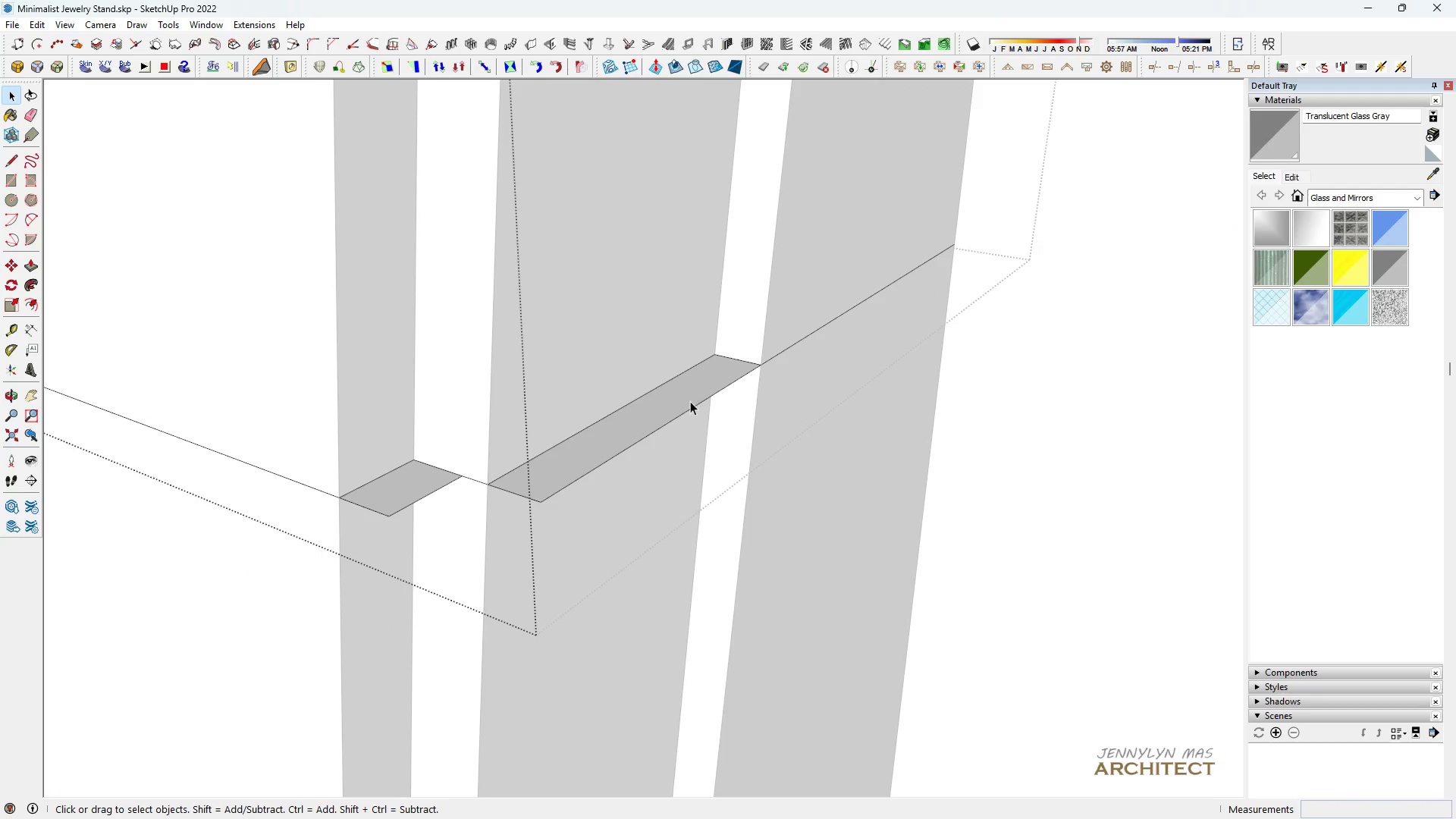 
left_click([690, 401])
 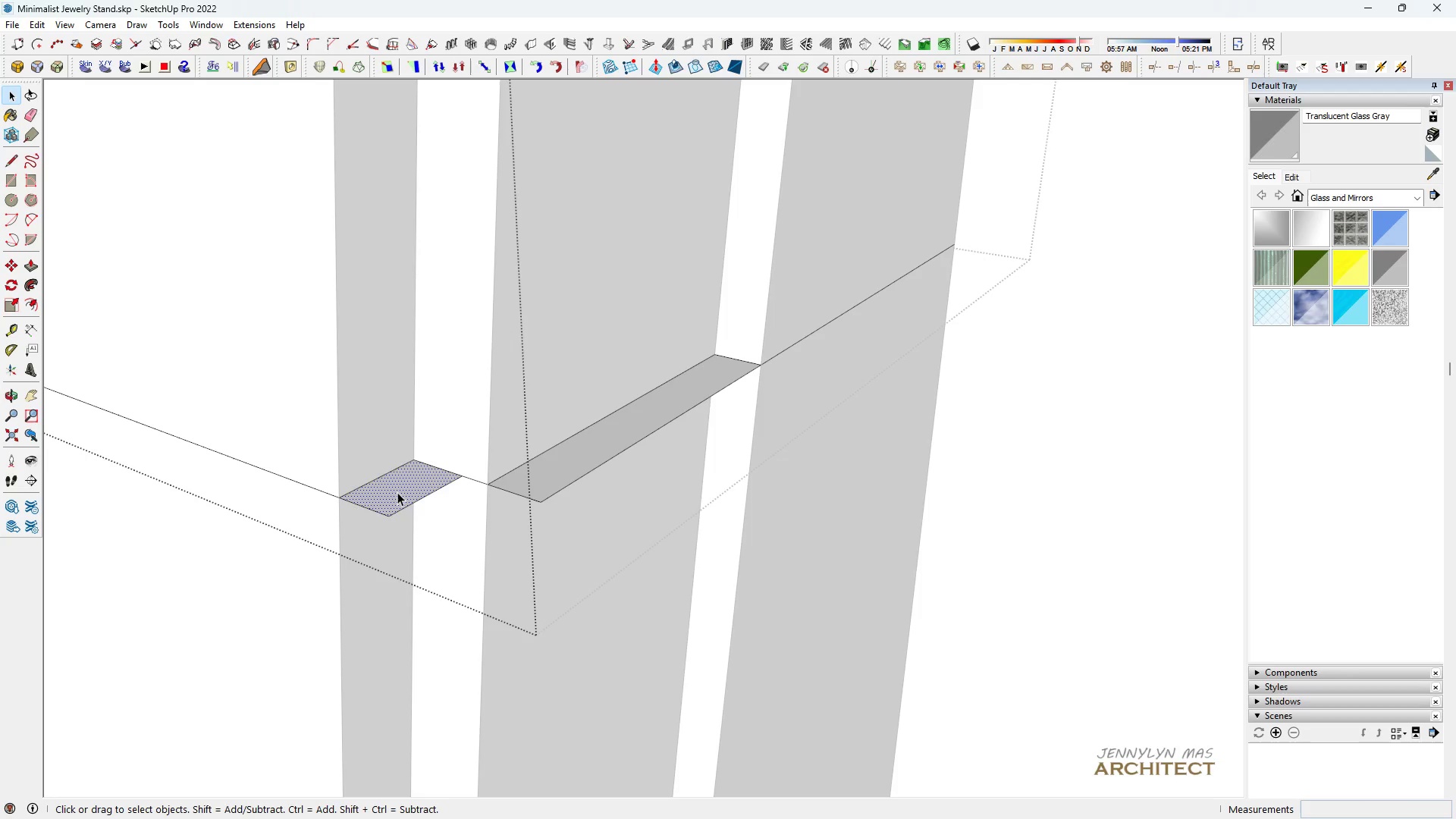 
double_click([397, 492])
 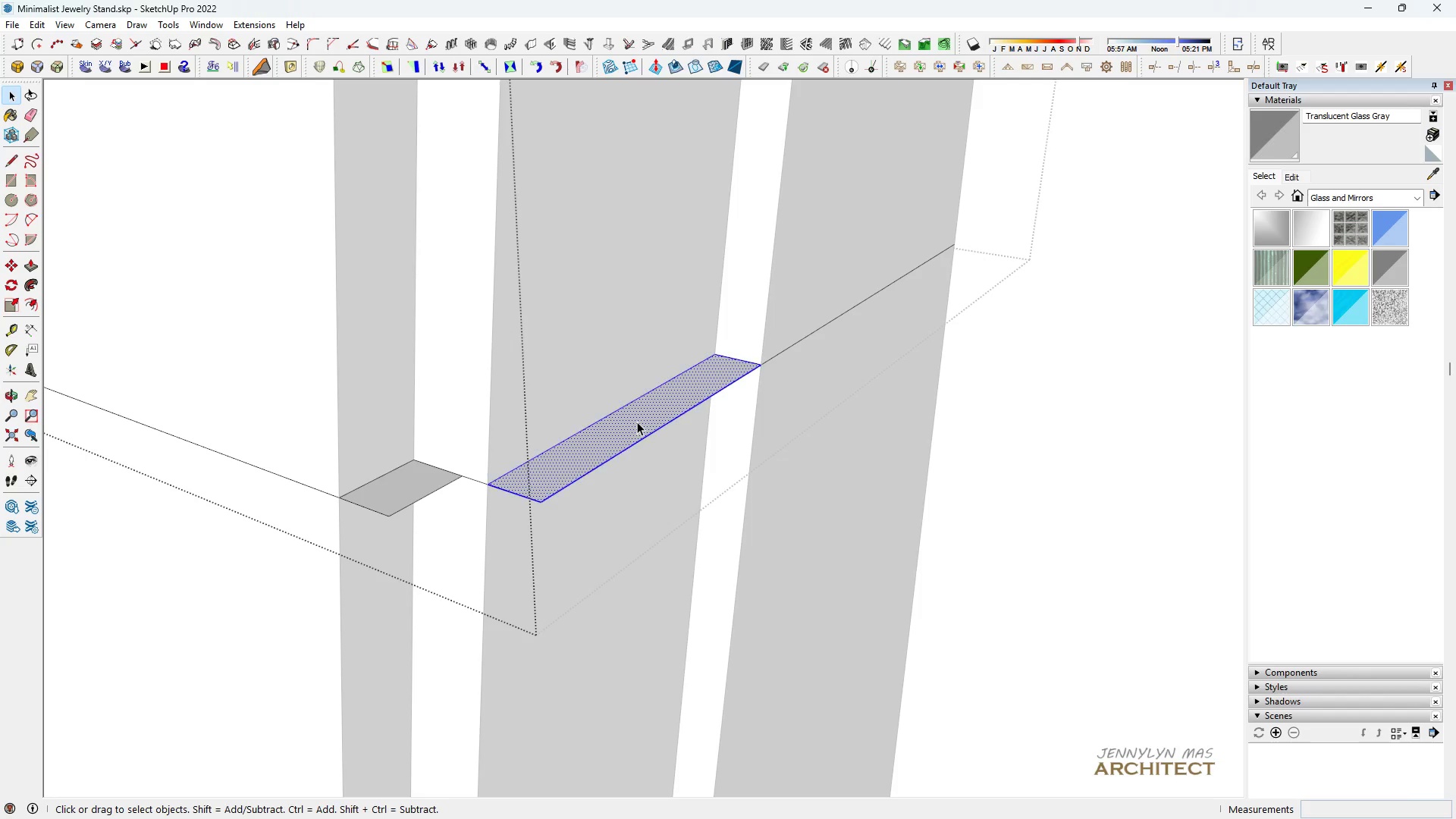 
double_click([637, 422])
 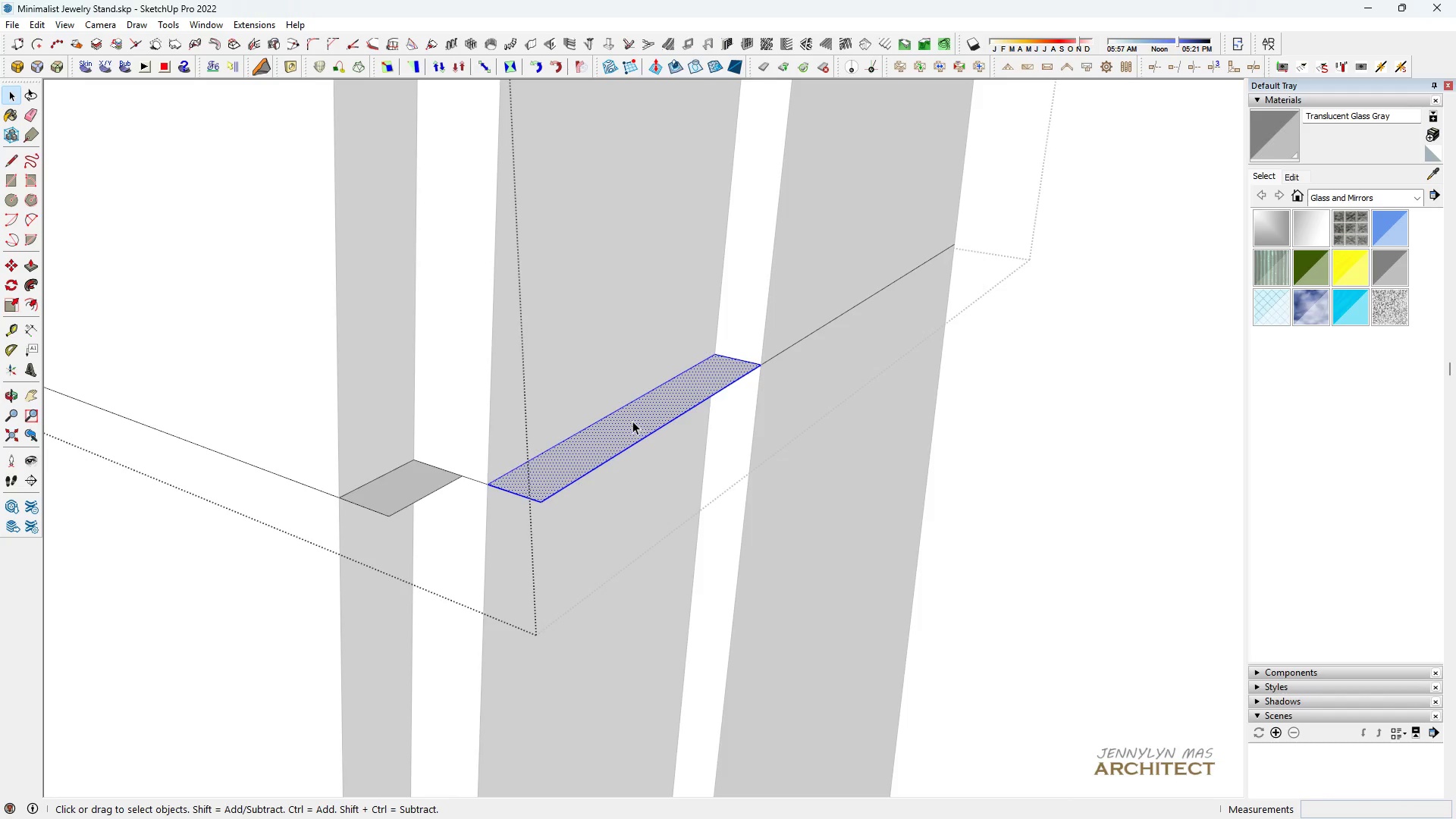 
scroll: coordinate [629, 420], scroll_direction: down, amount: 5.0
 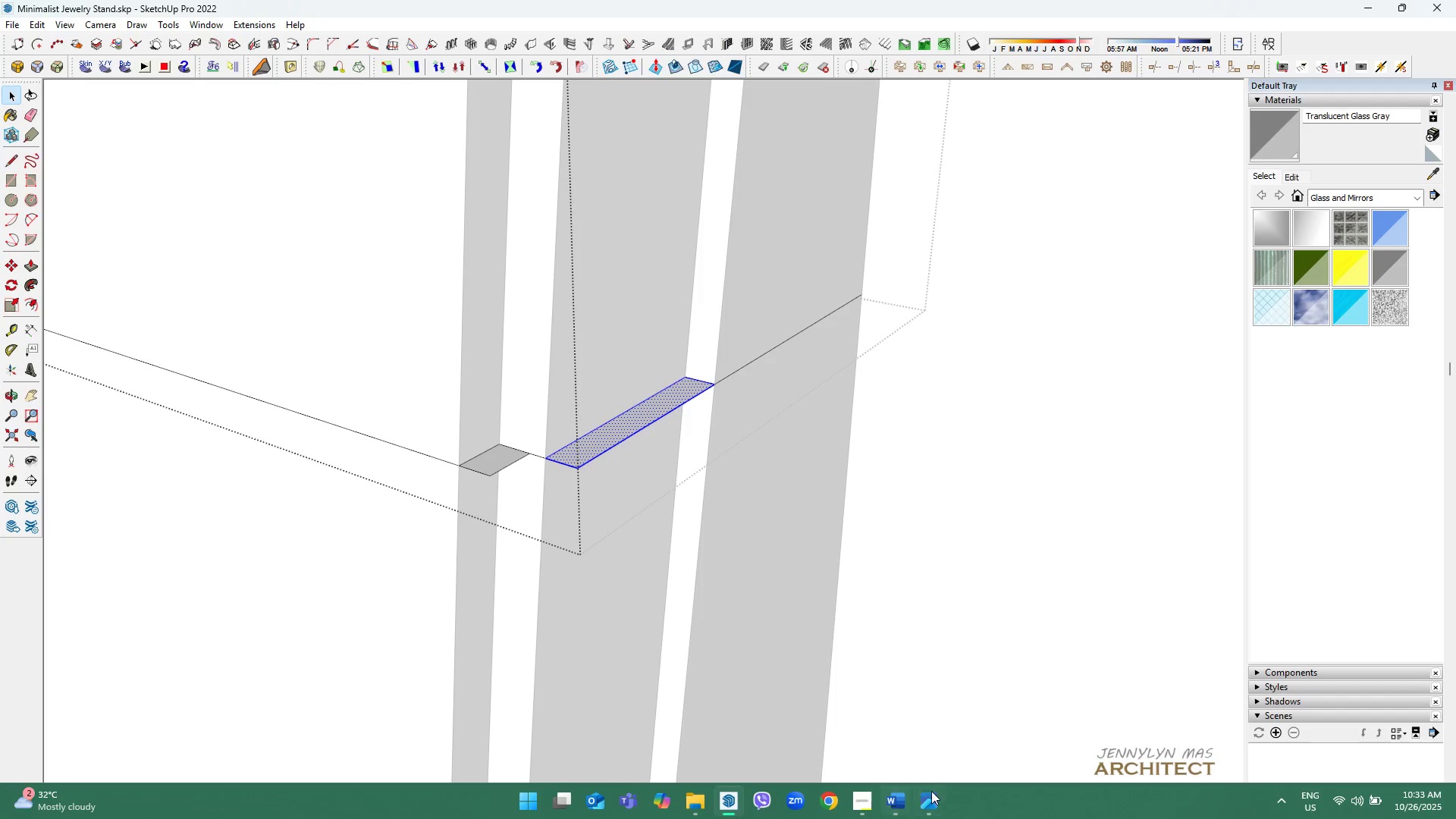 
left_click([933, 795])
 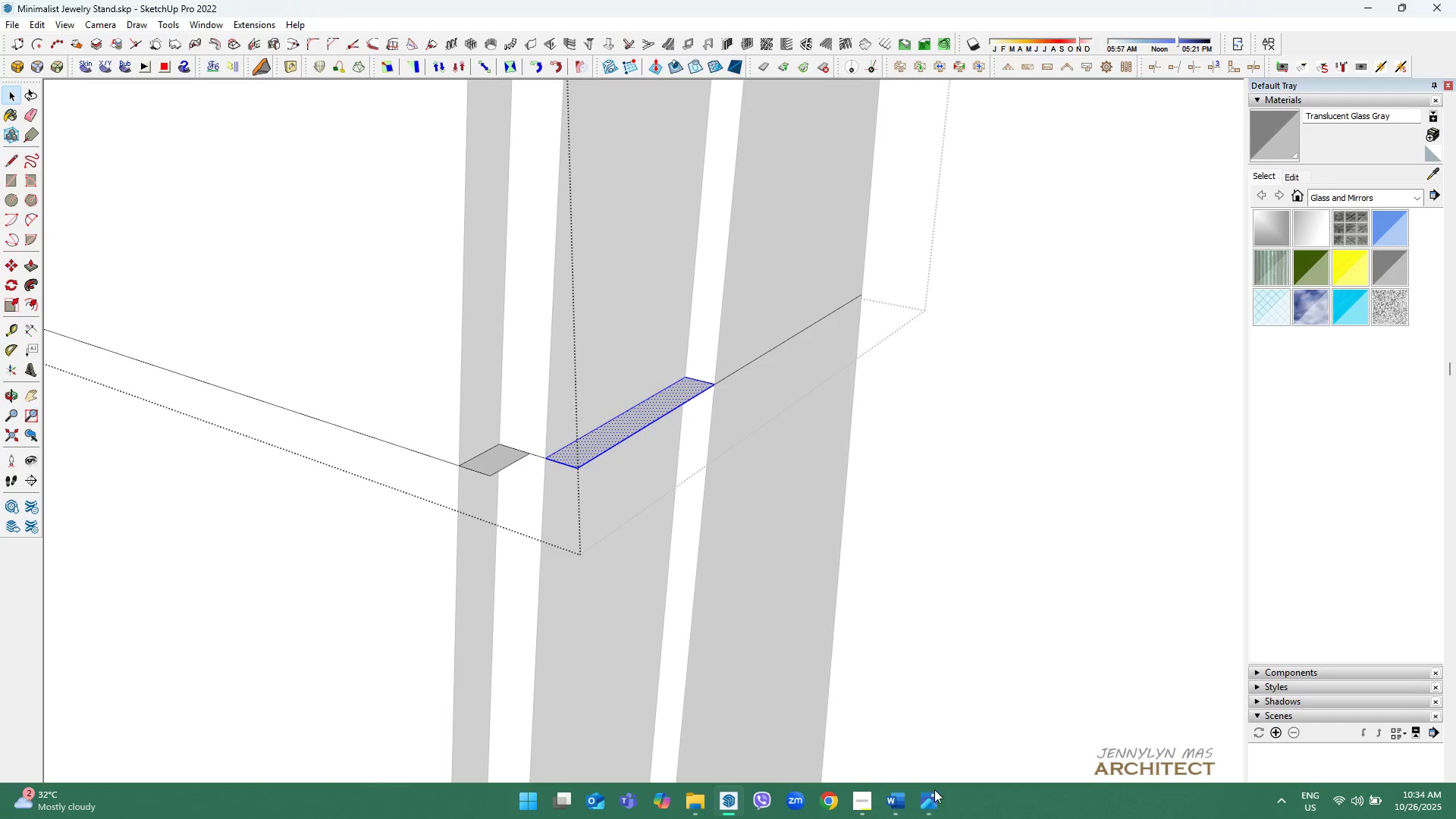 
left_click([934, 804])
 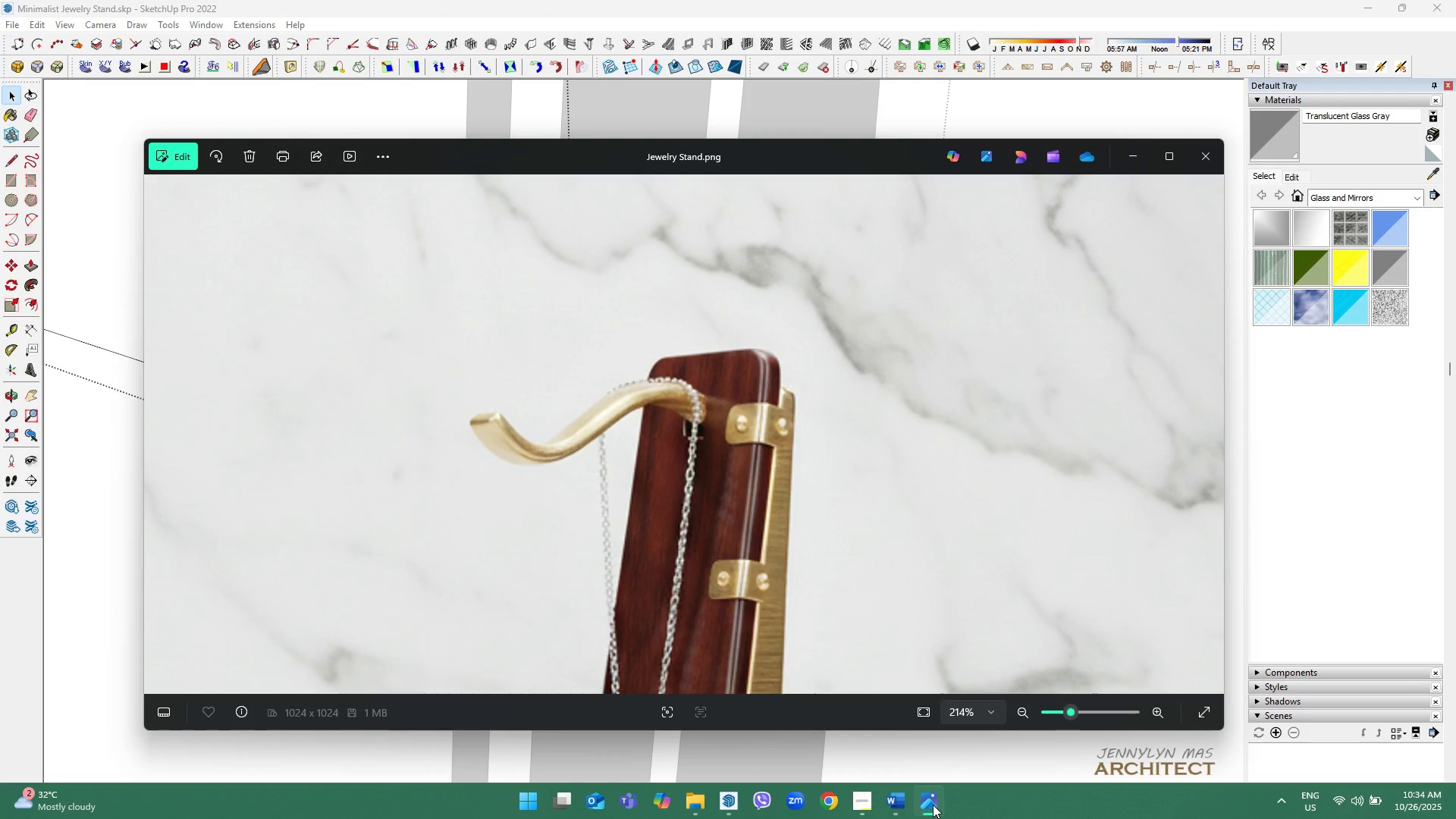 
wait(5.58)
 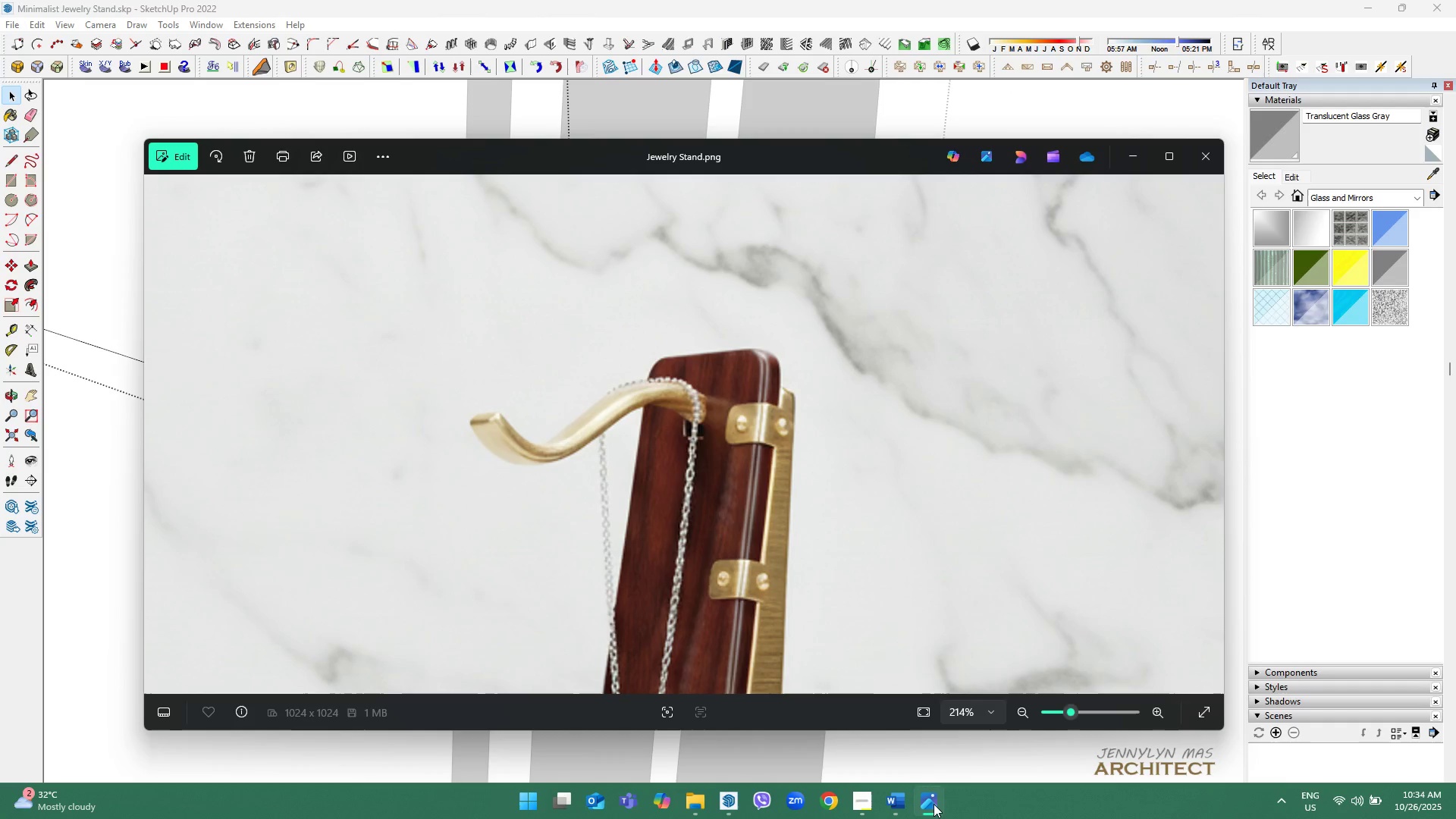 
left_click([933, 805])
 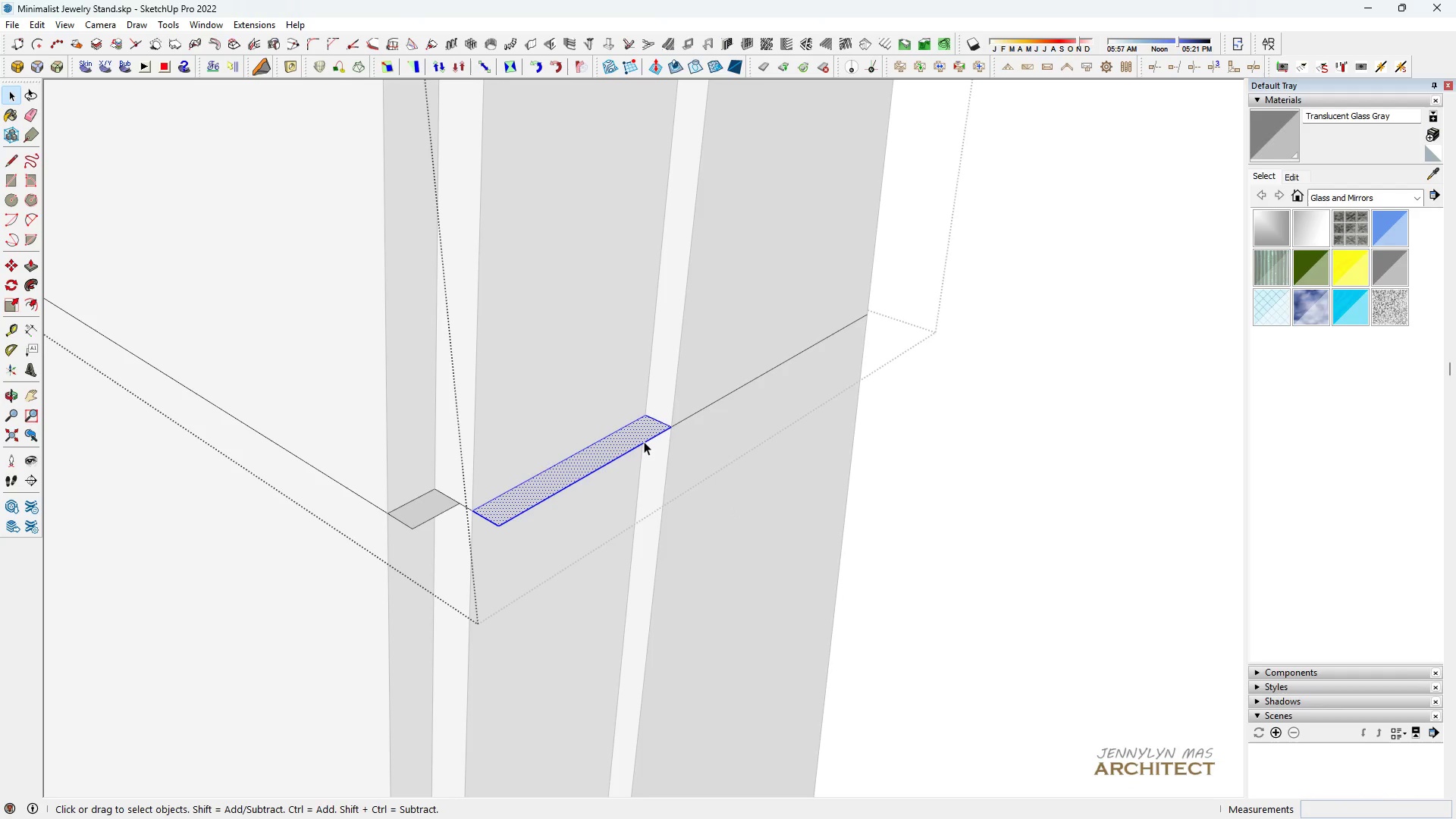 
key(Control+Z)
 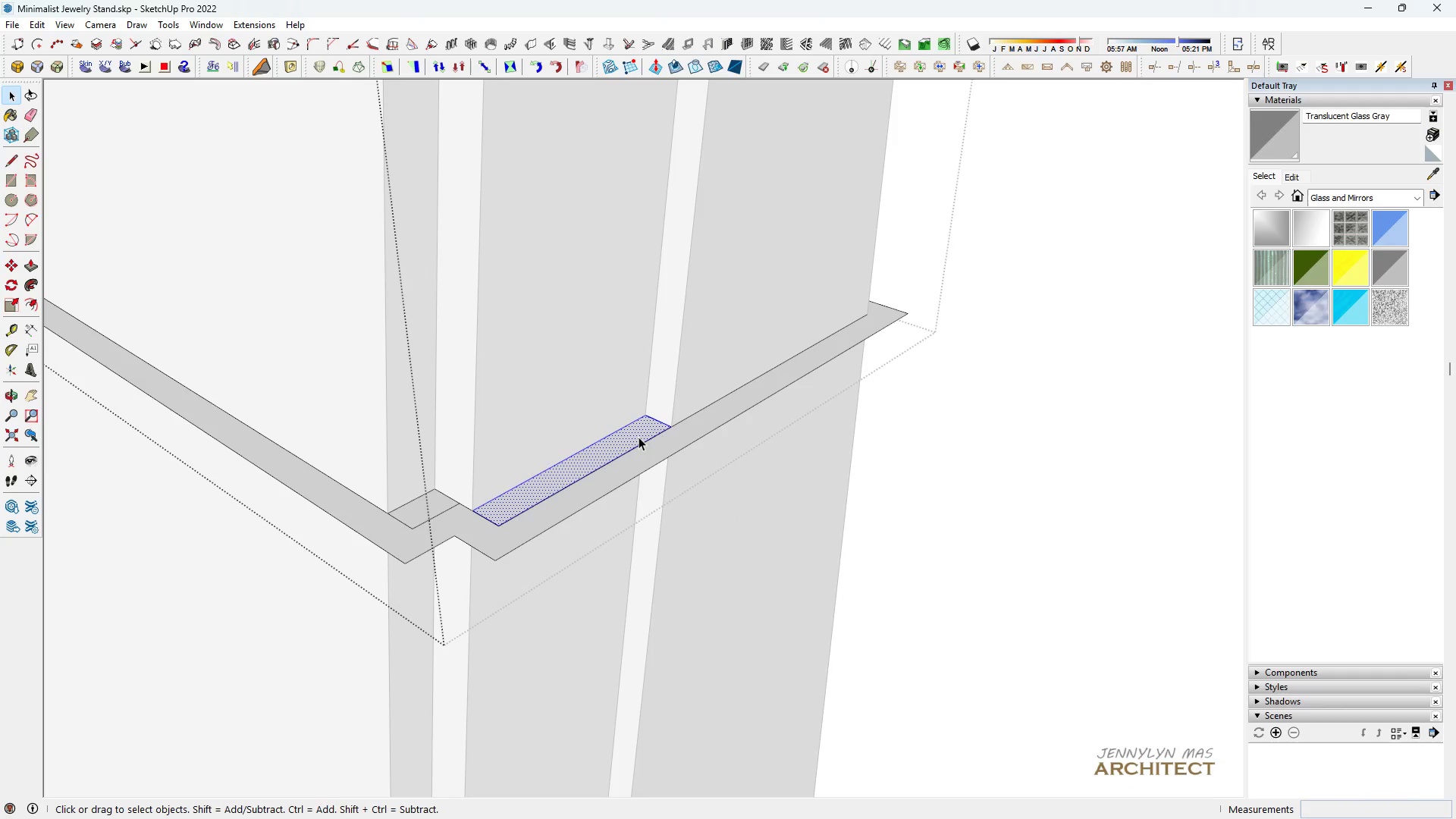 
scroll: coordinate [639, 432], scroll_direction: up, amount: 6.0
 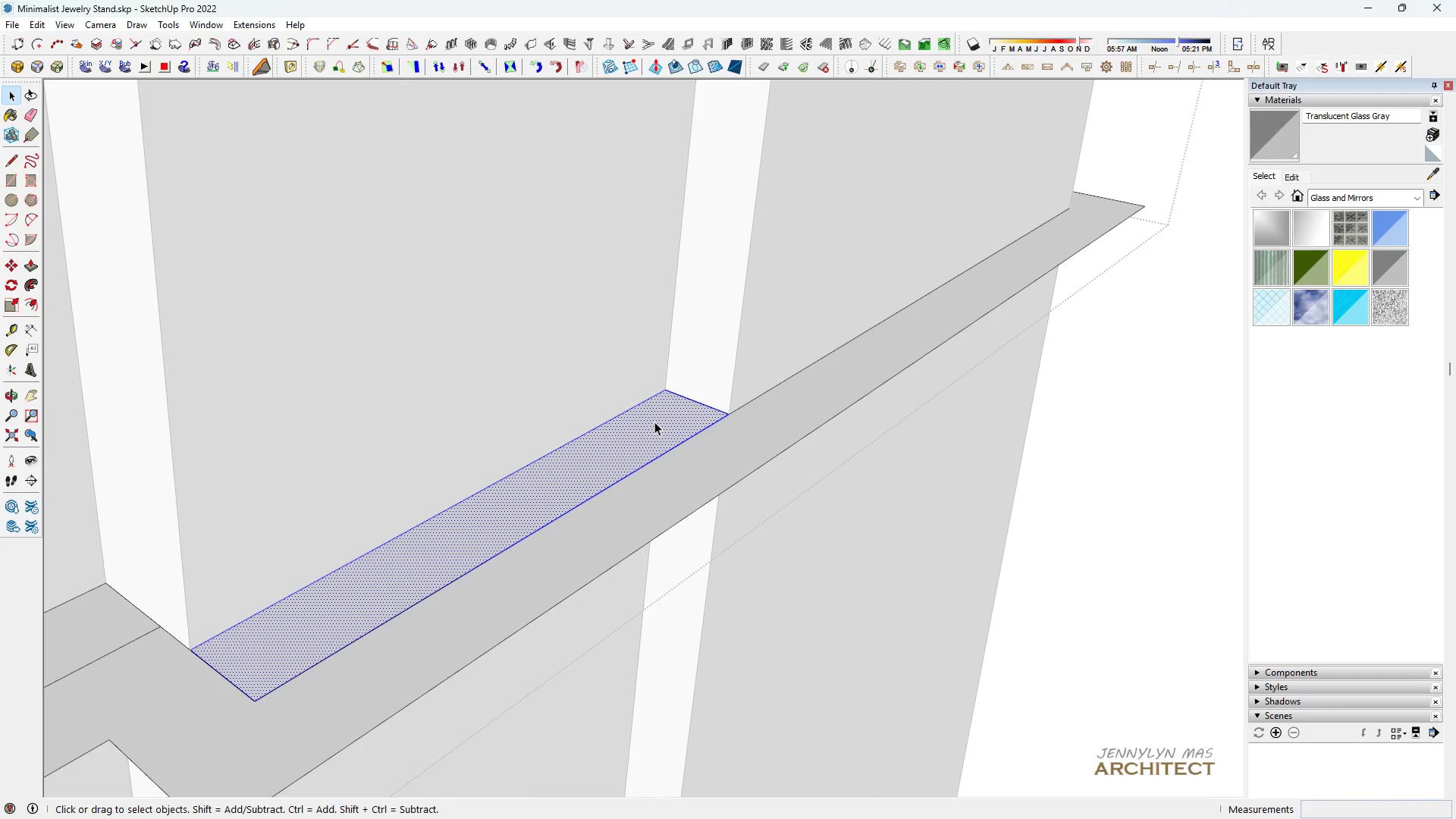 
hold_key(key=ControlLeft, duration=1.78)
 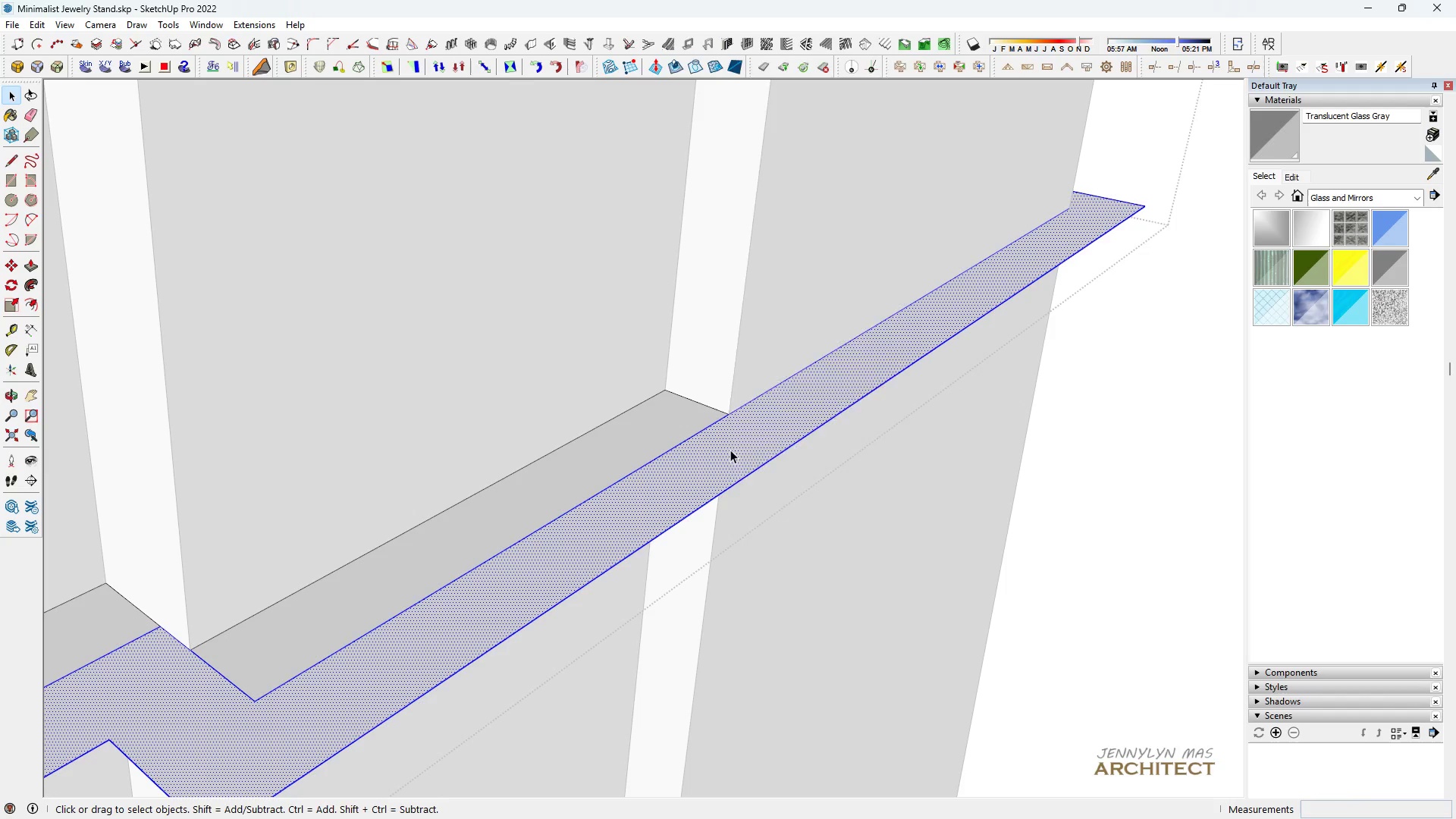 
hold_key(key=Z, duration=0.32)
 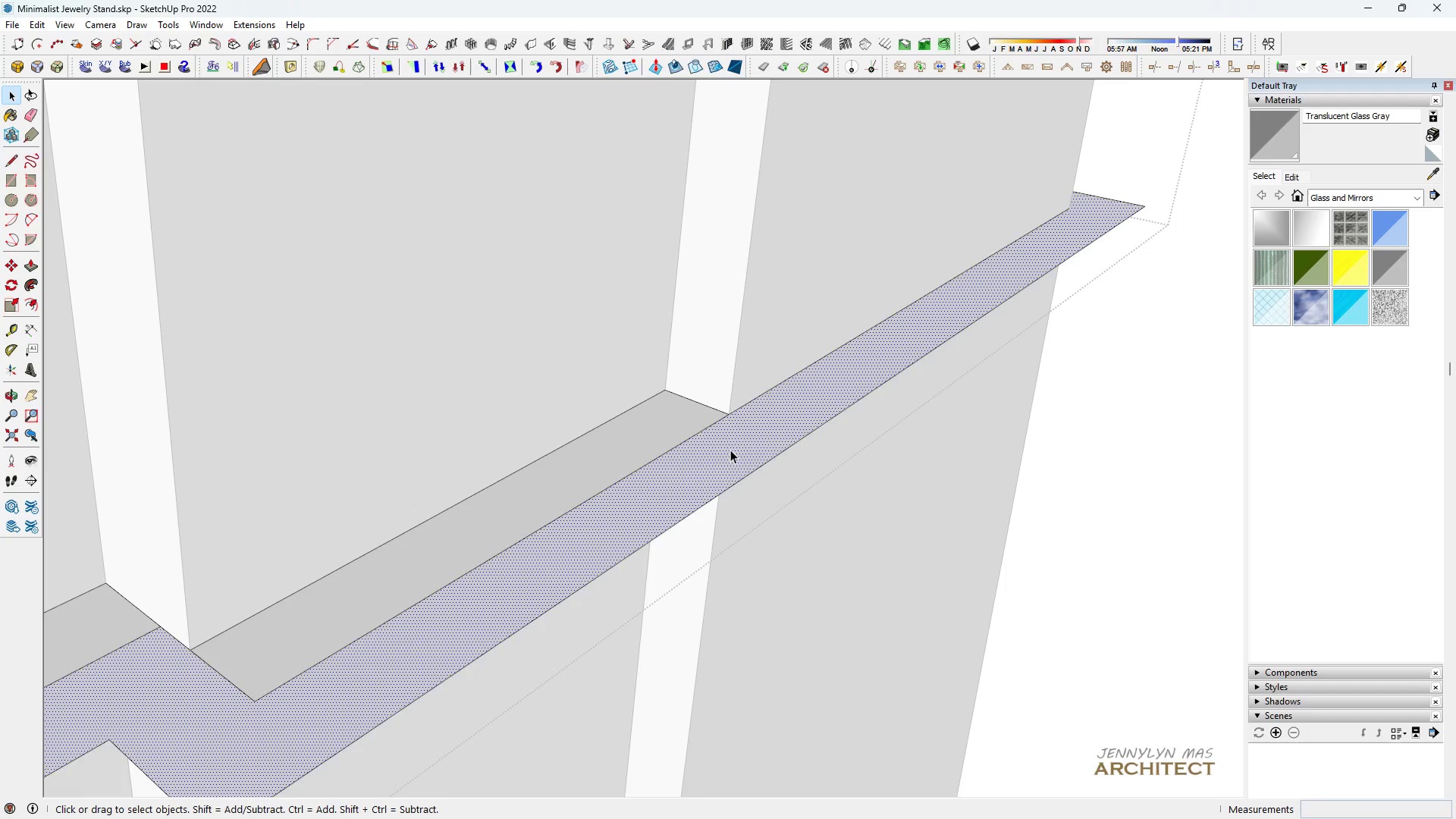 
double_click([730, 450])
 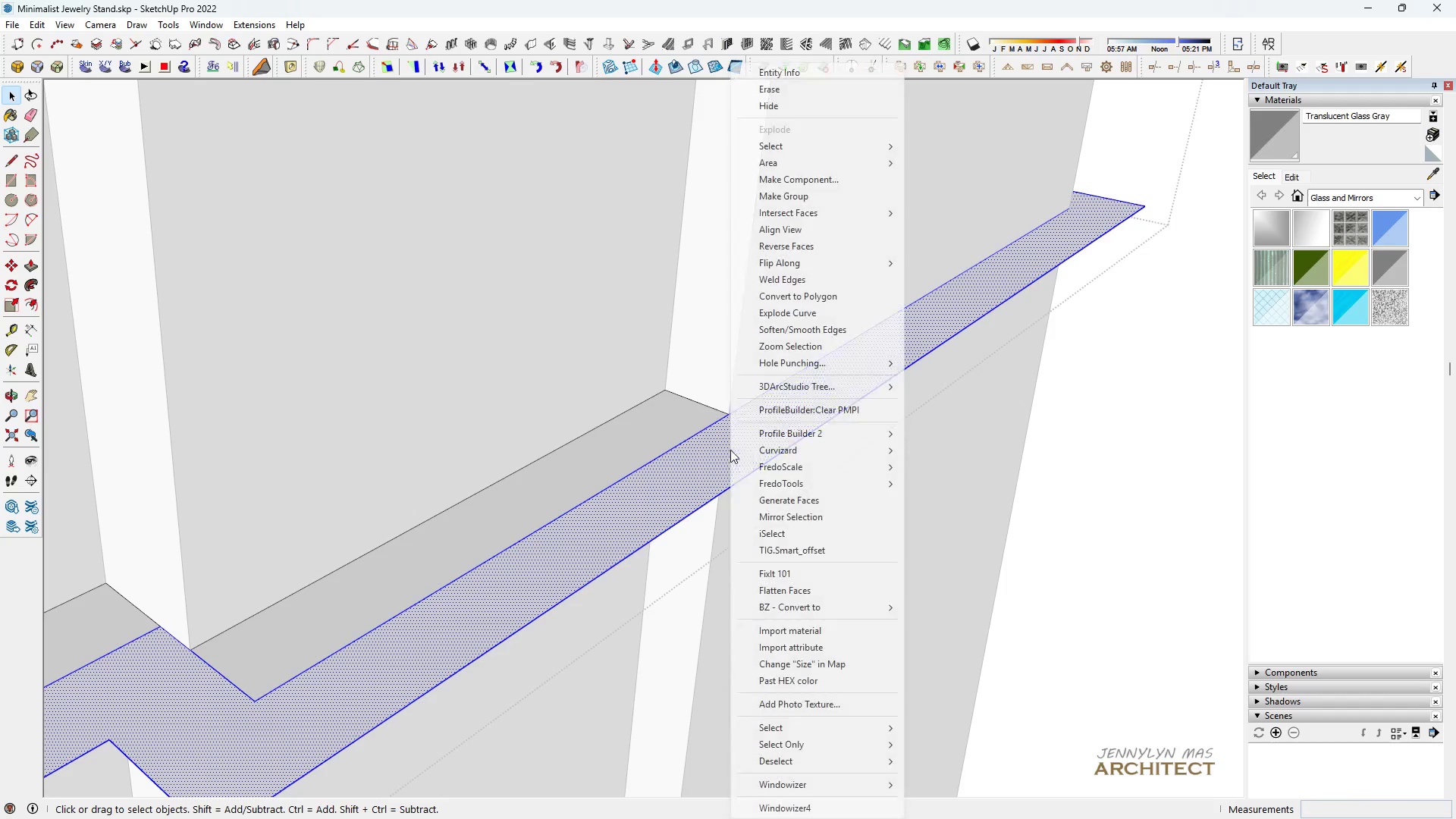 
right_click([730, 450])
 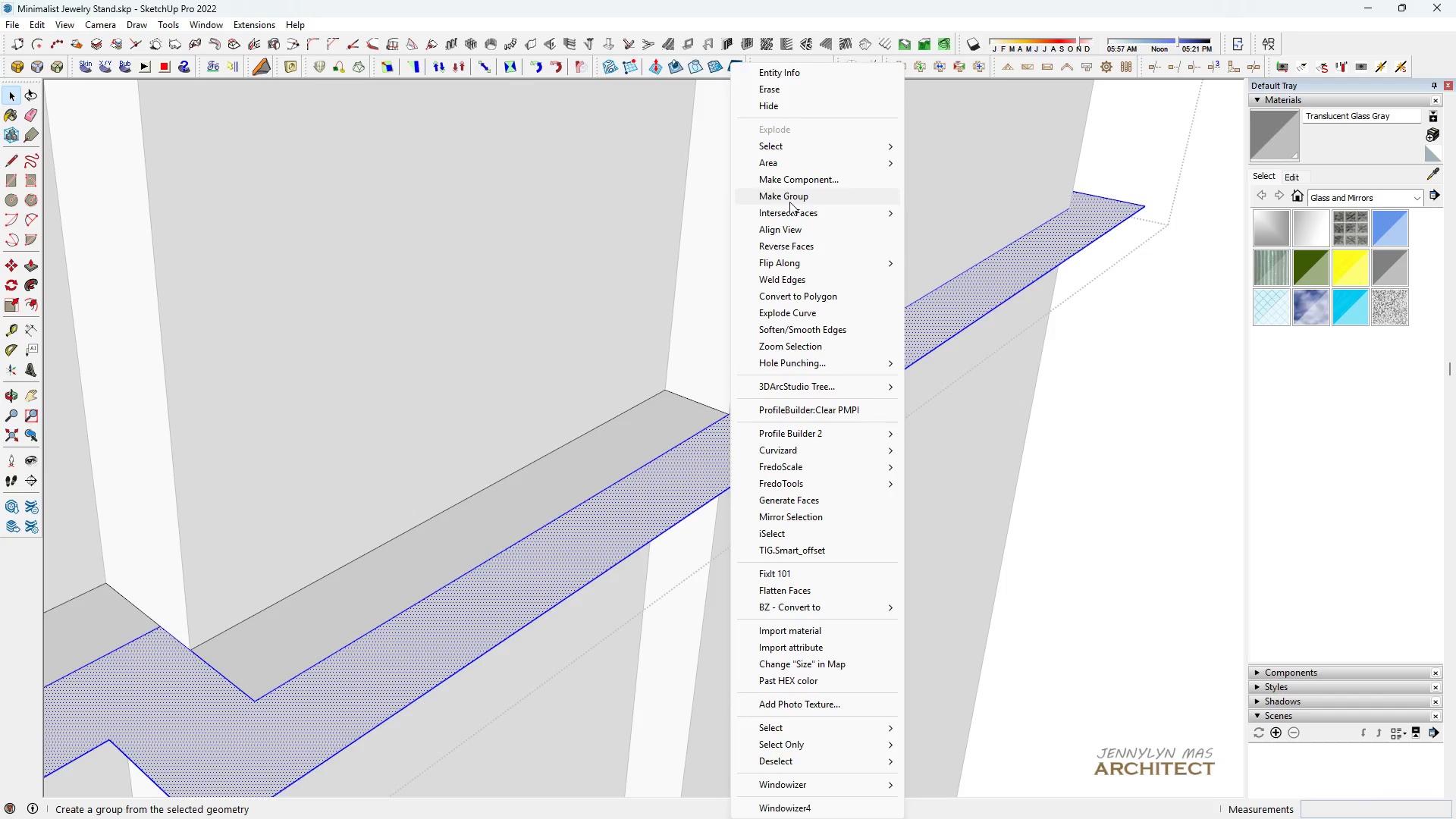 
left_click([789, 202])
 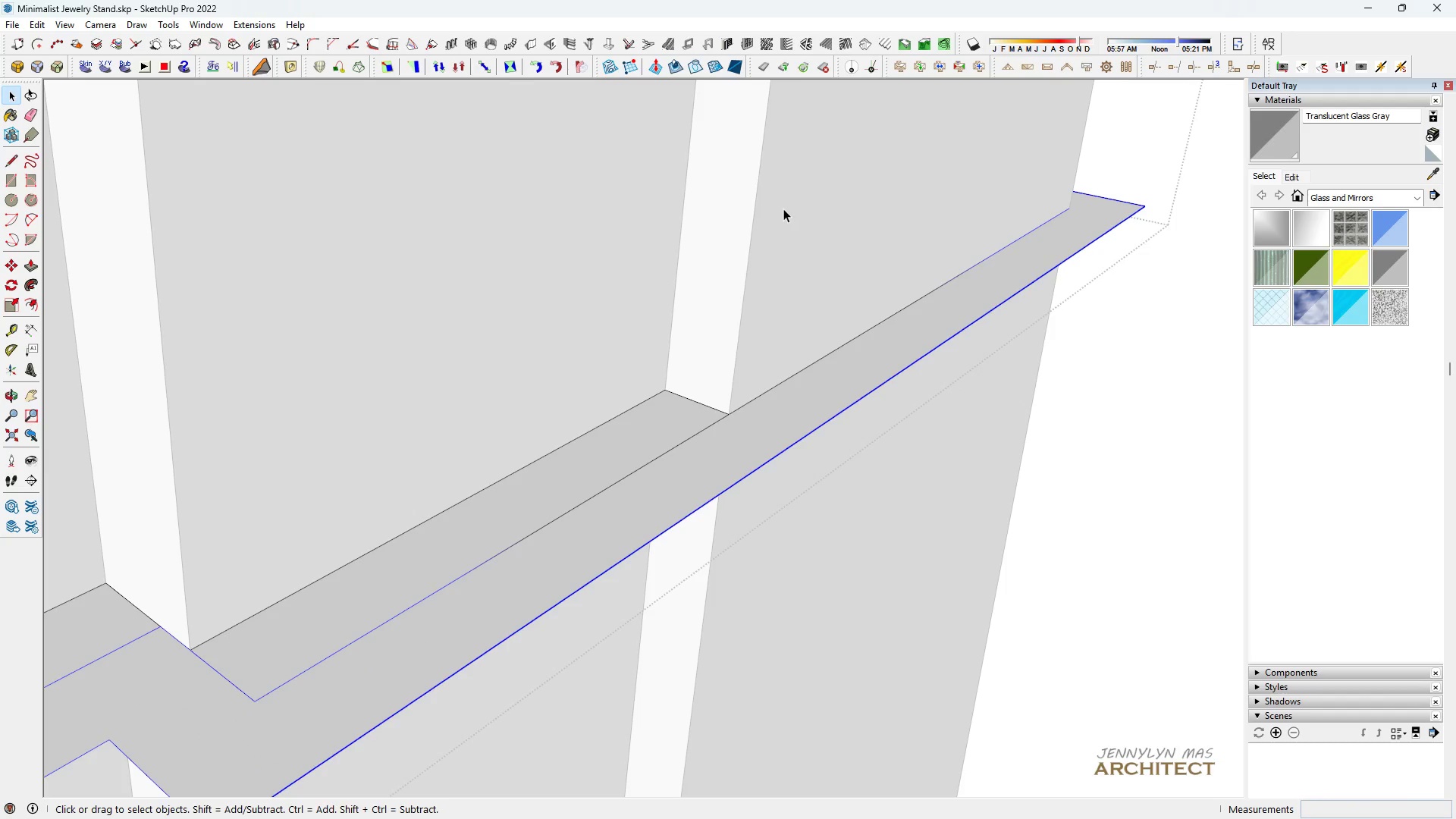 
key(Delete)
 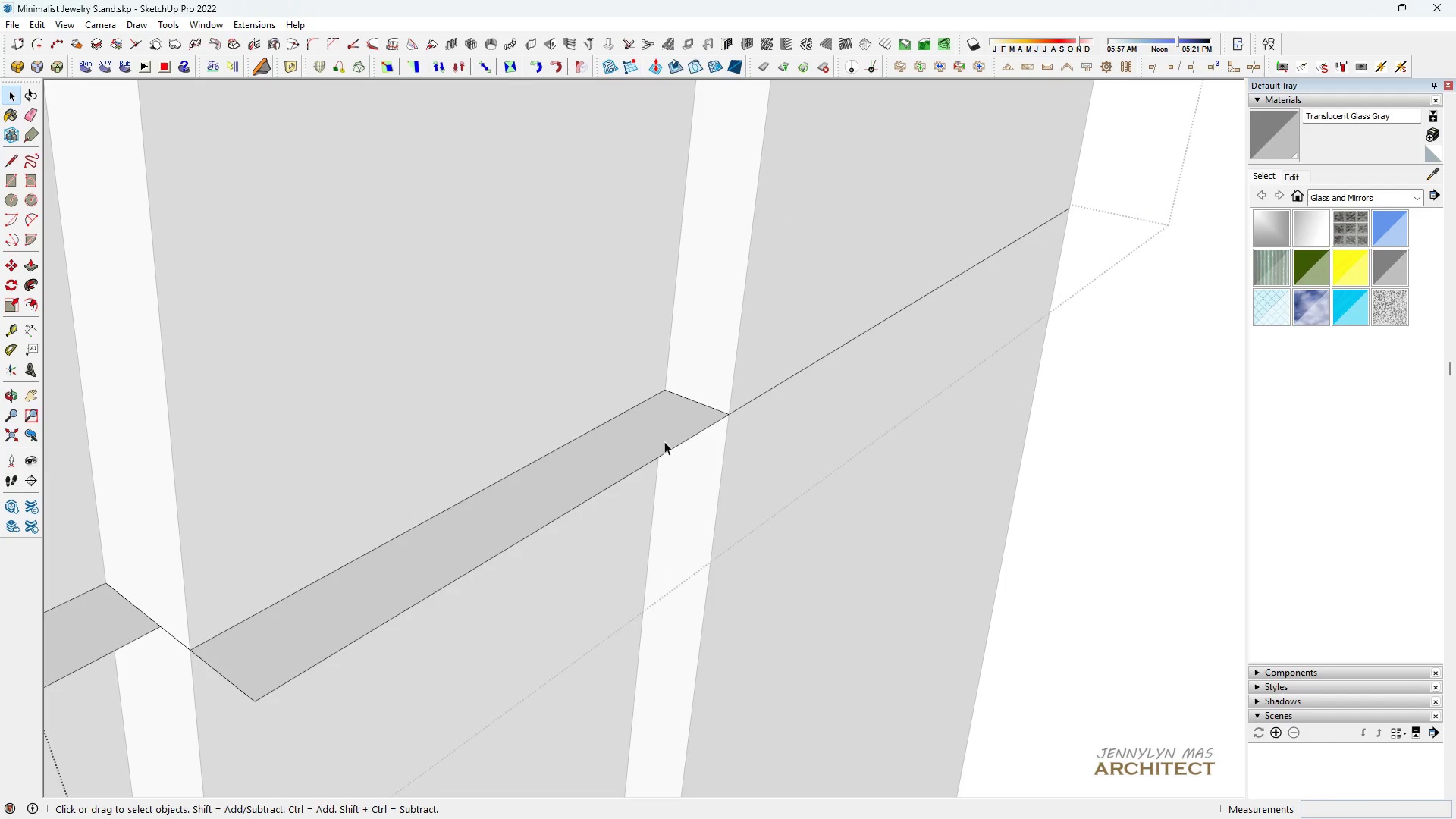 
double_click([664, 441])
 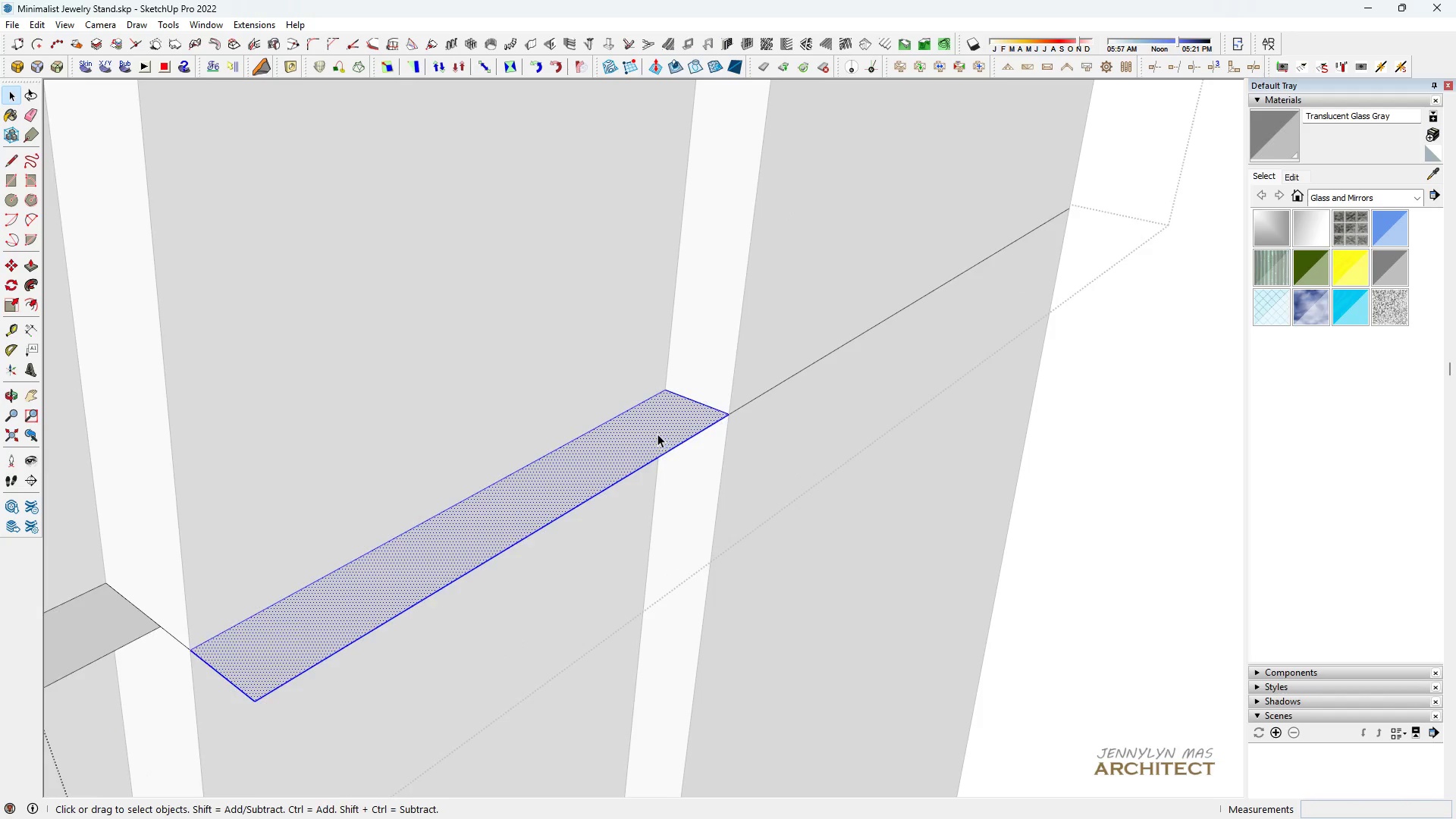 
scroll: coordinate [656, 433], scroll_direction: down, amount: 4.0
 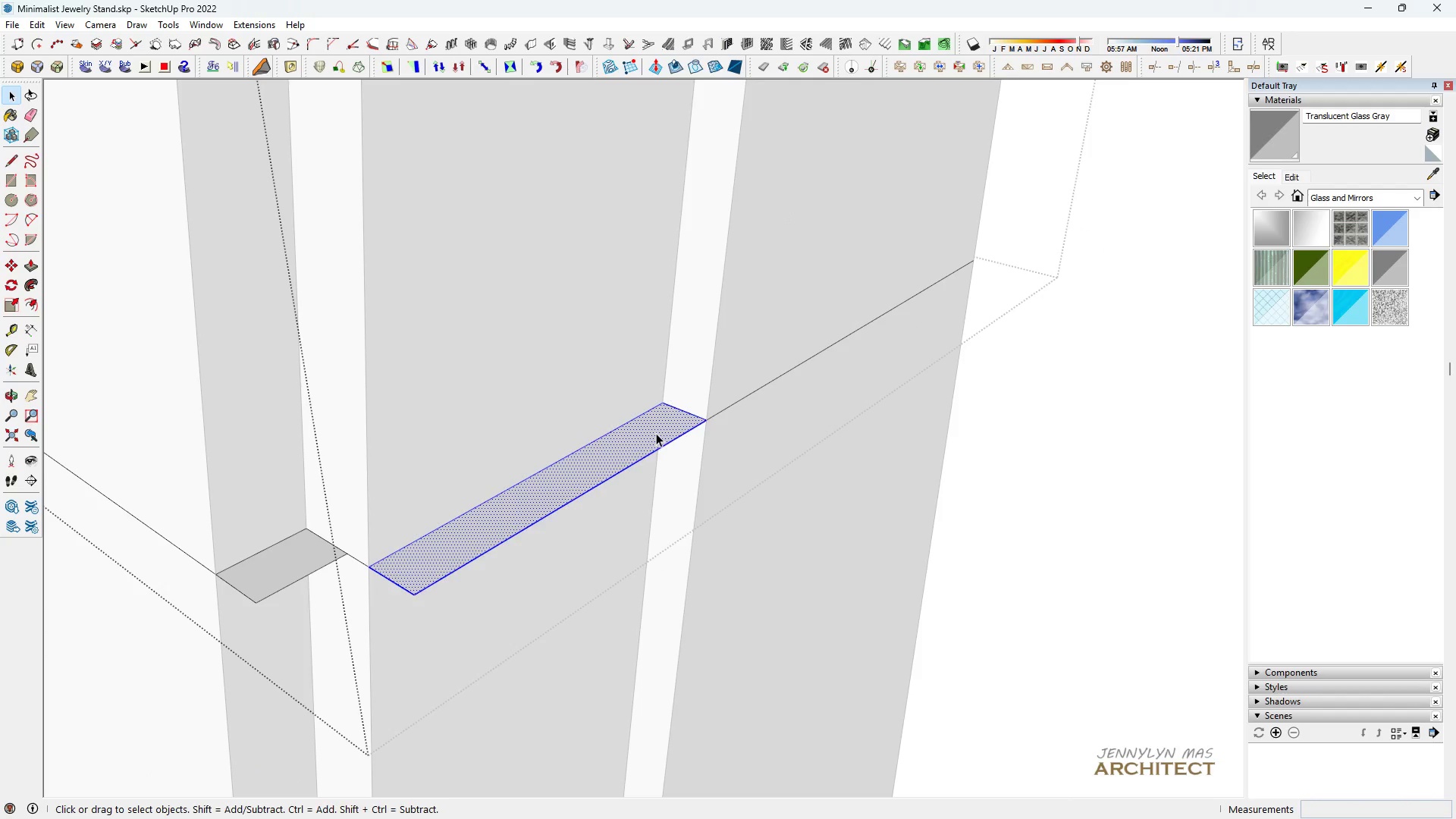 
left_click([656, 433])
 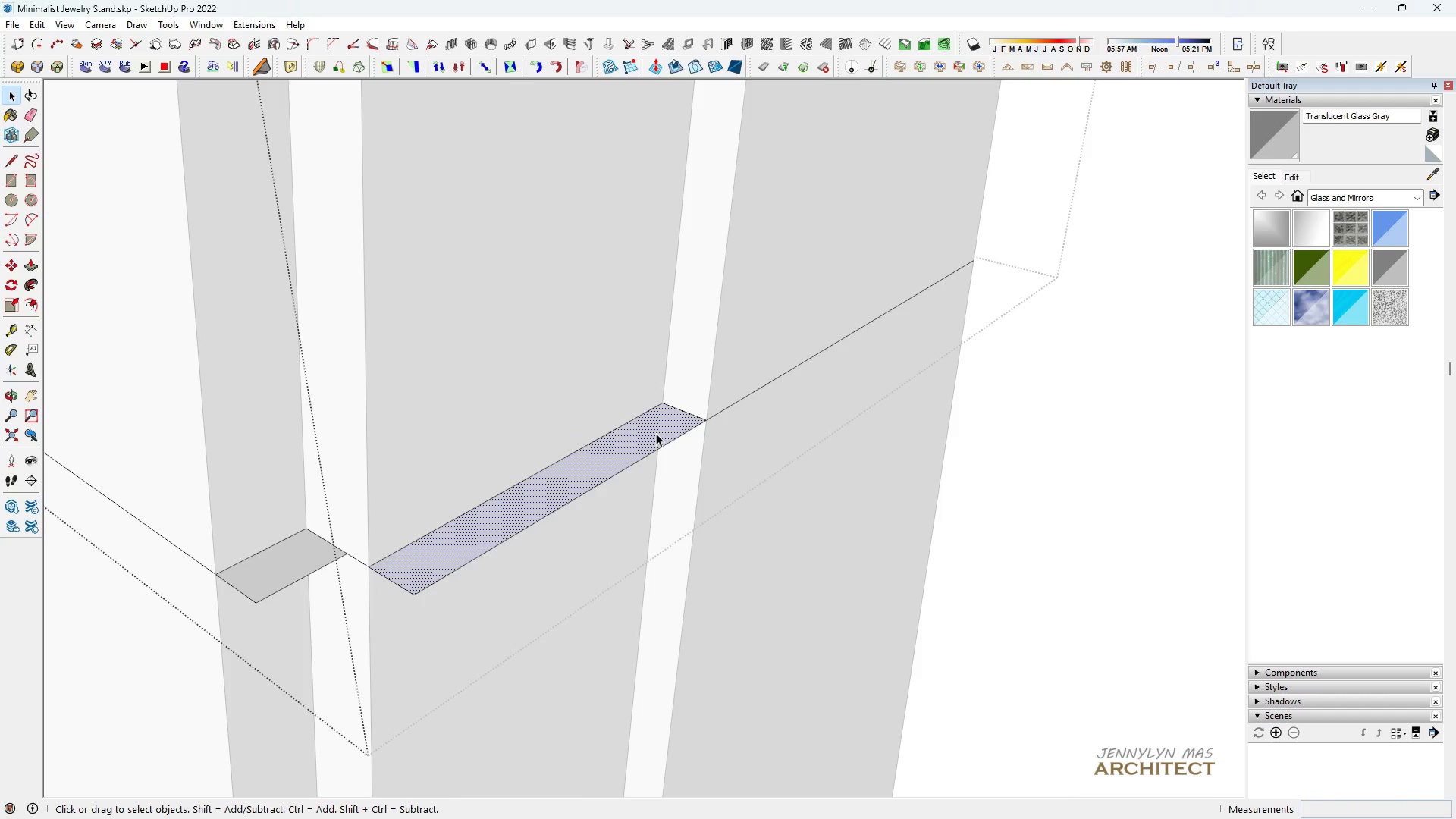 
key(Control+C)
 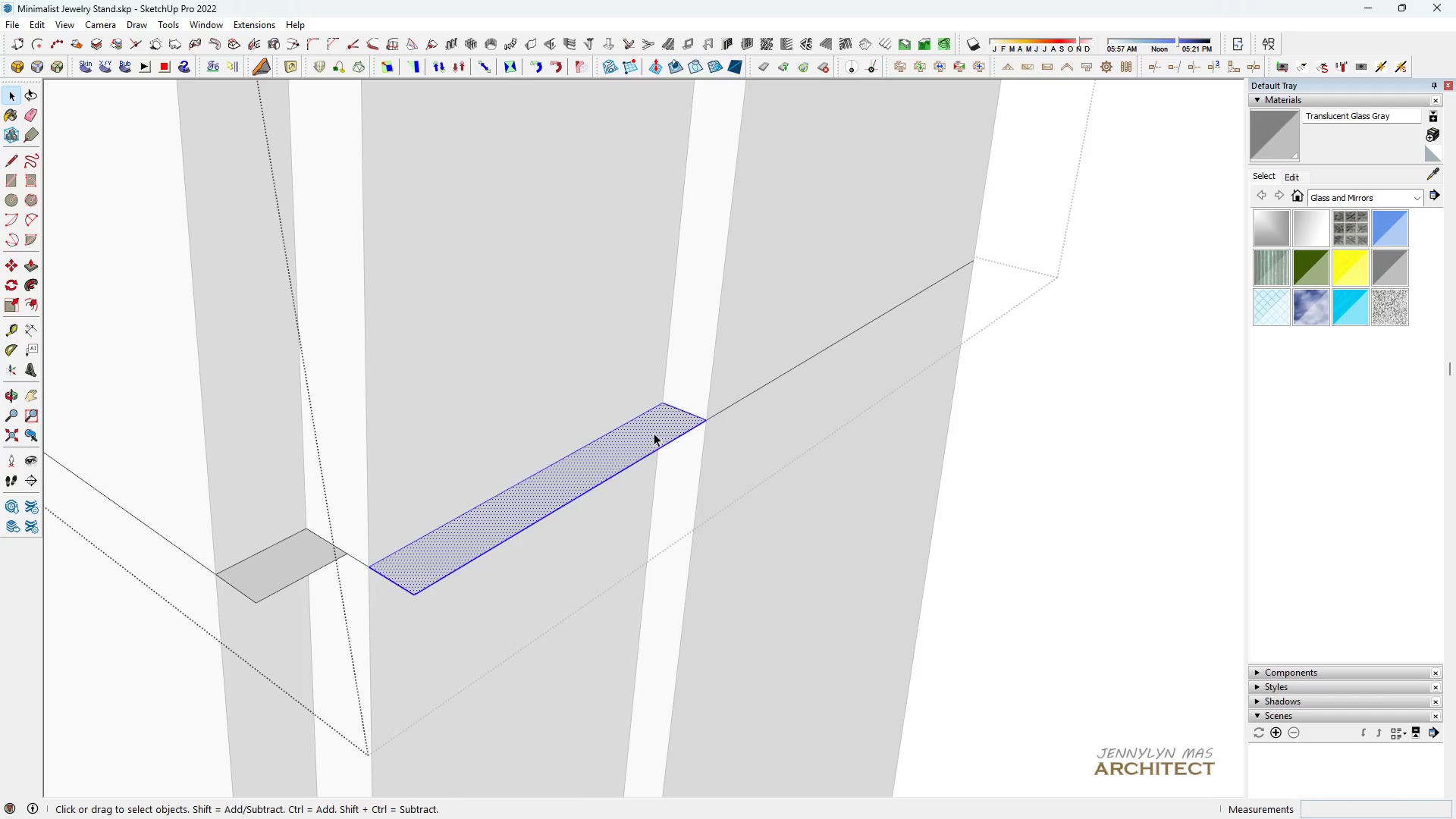 
double_click([654, 433])
 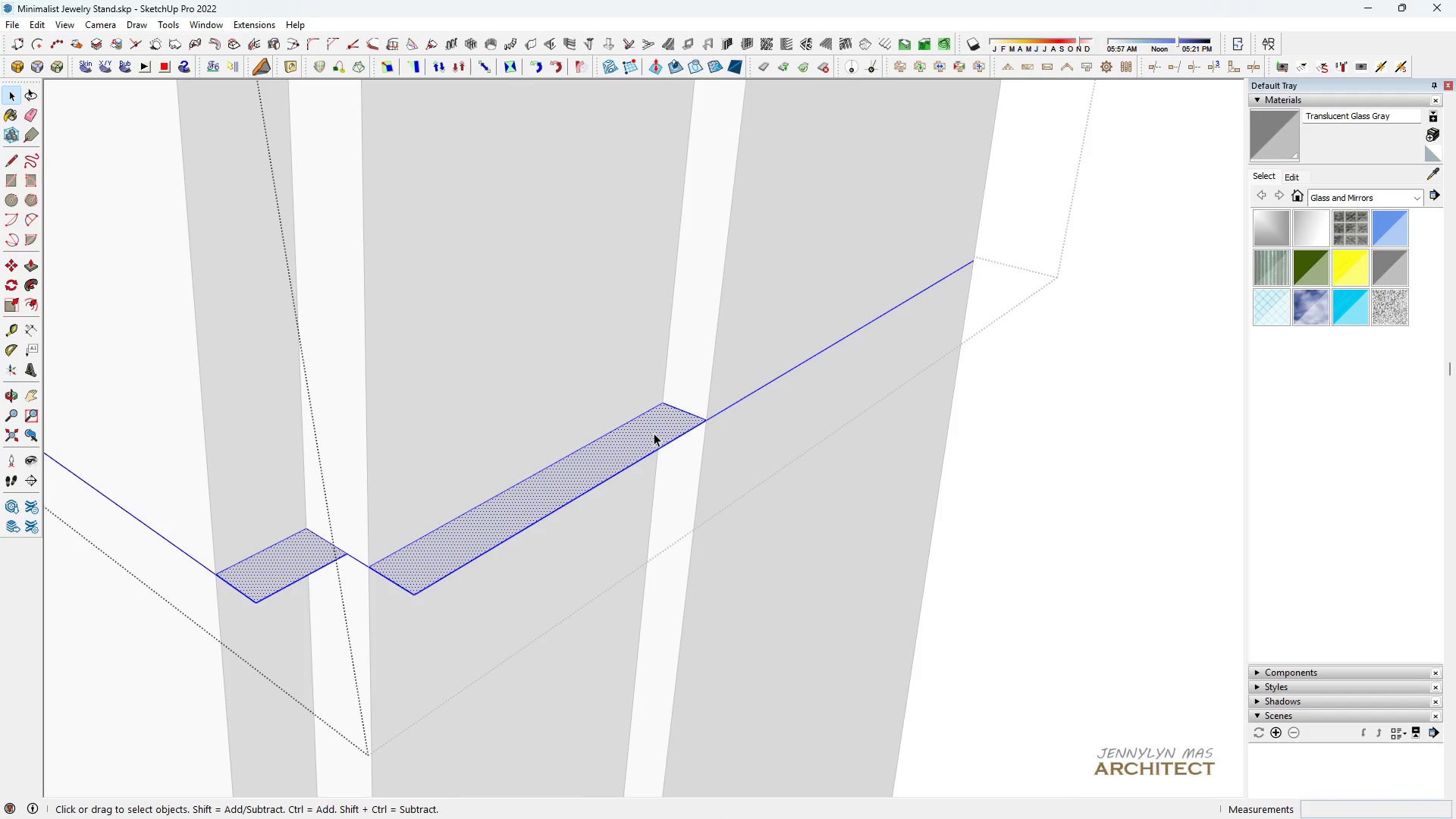 
triple_click([654, 433])
 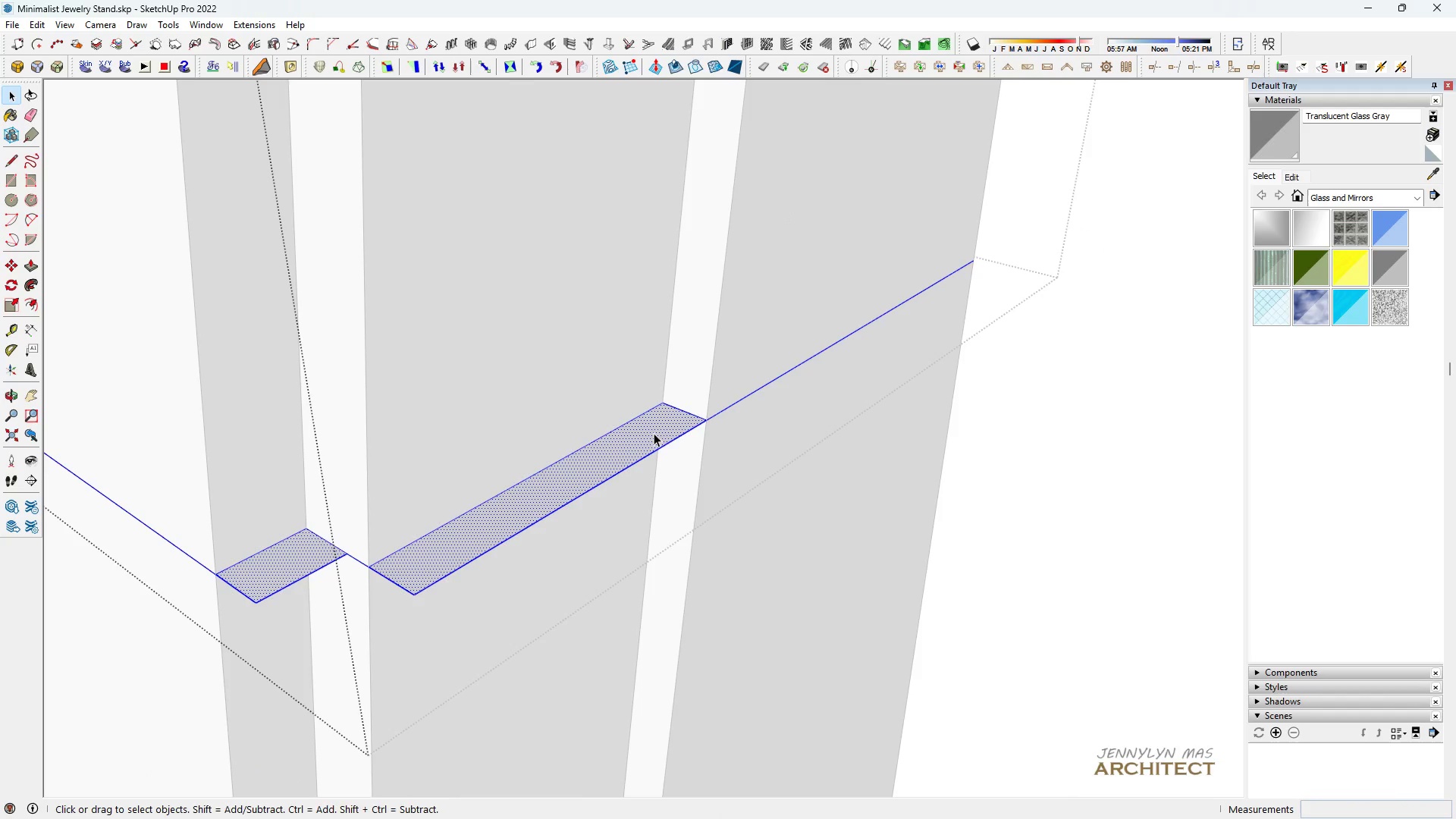 
triple_click([654, 433])
 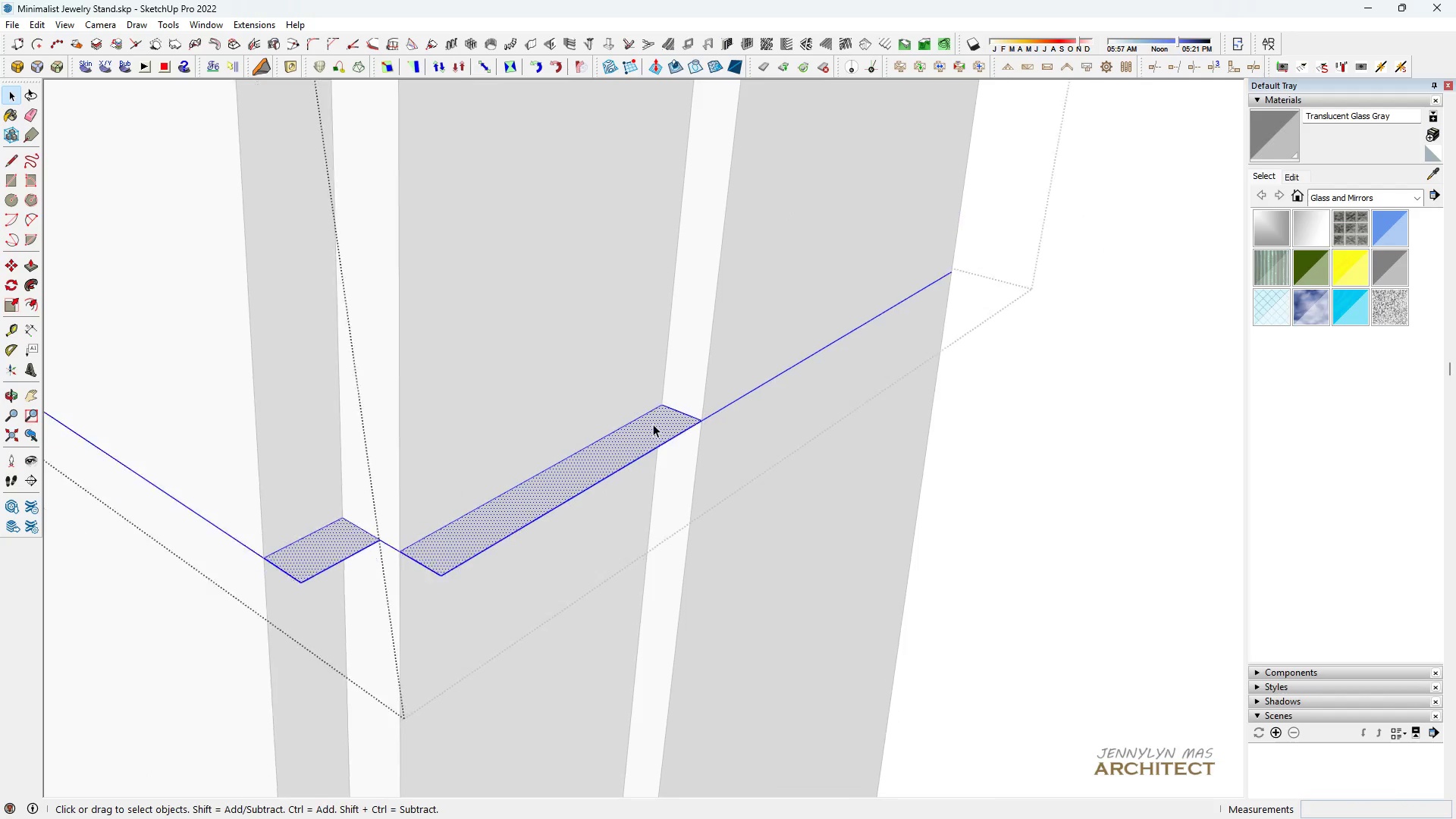 
scroll: coordinate [516, 390], scroll_direction: down, amount: 7.0
 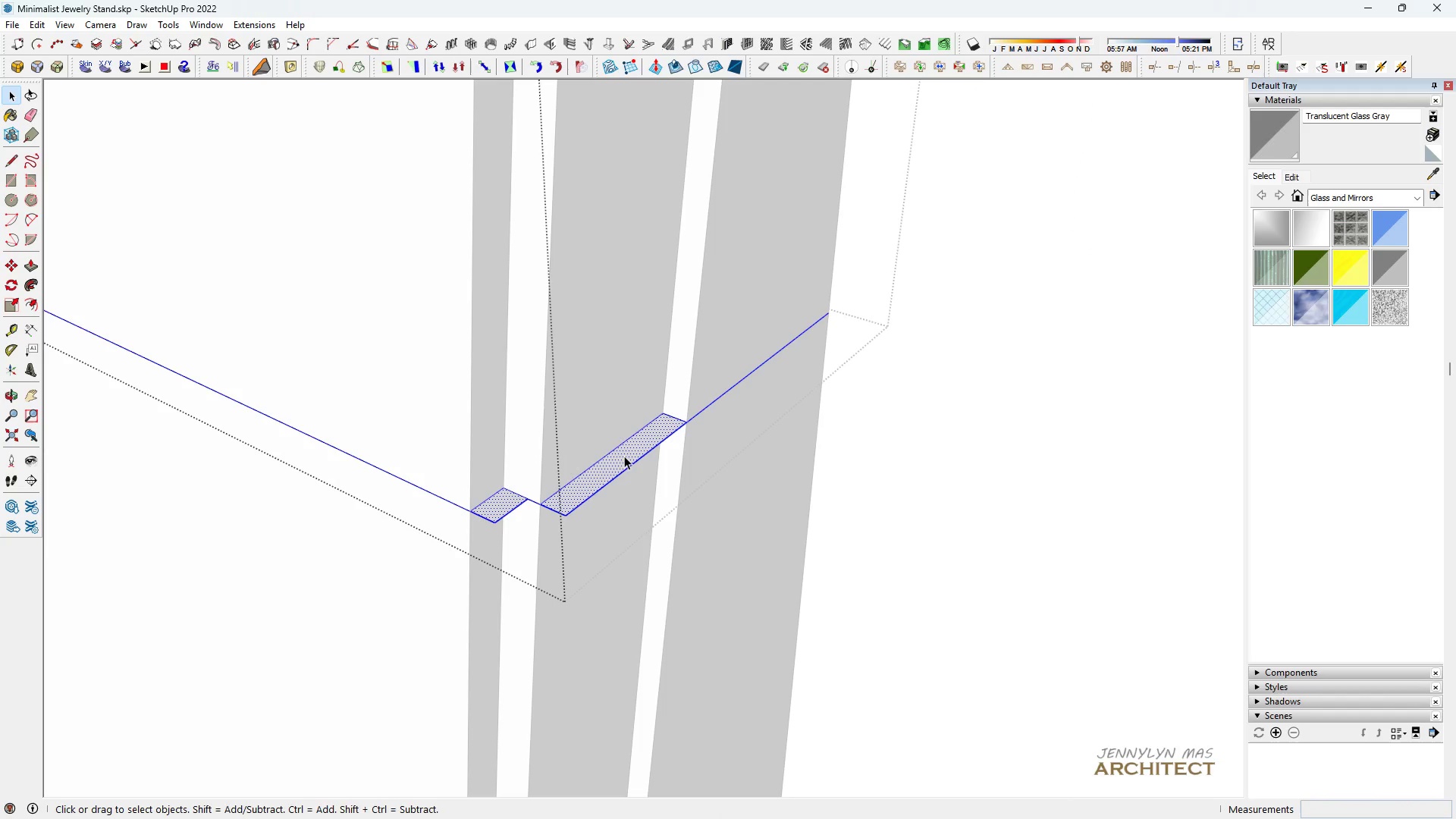 
key(Space)
 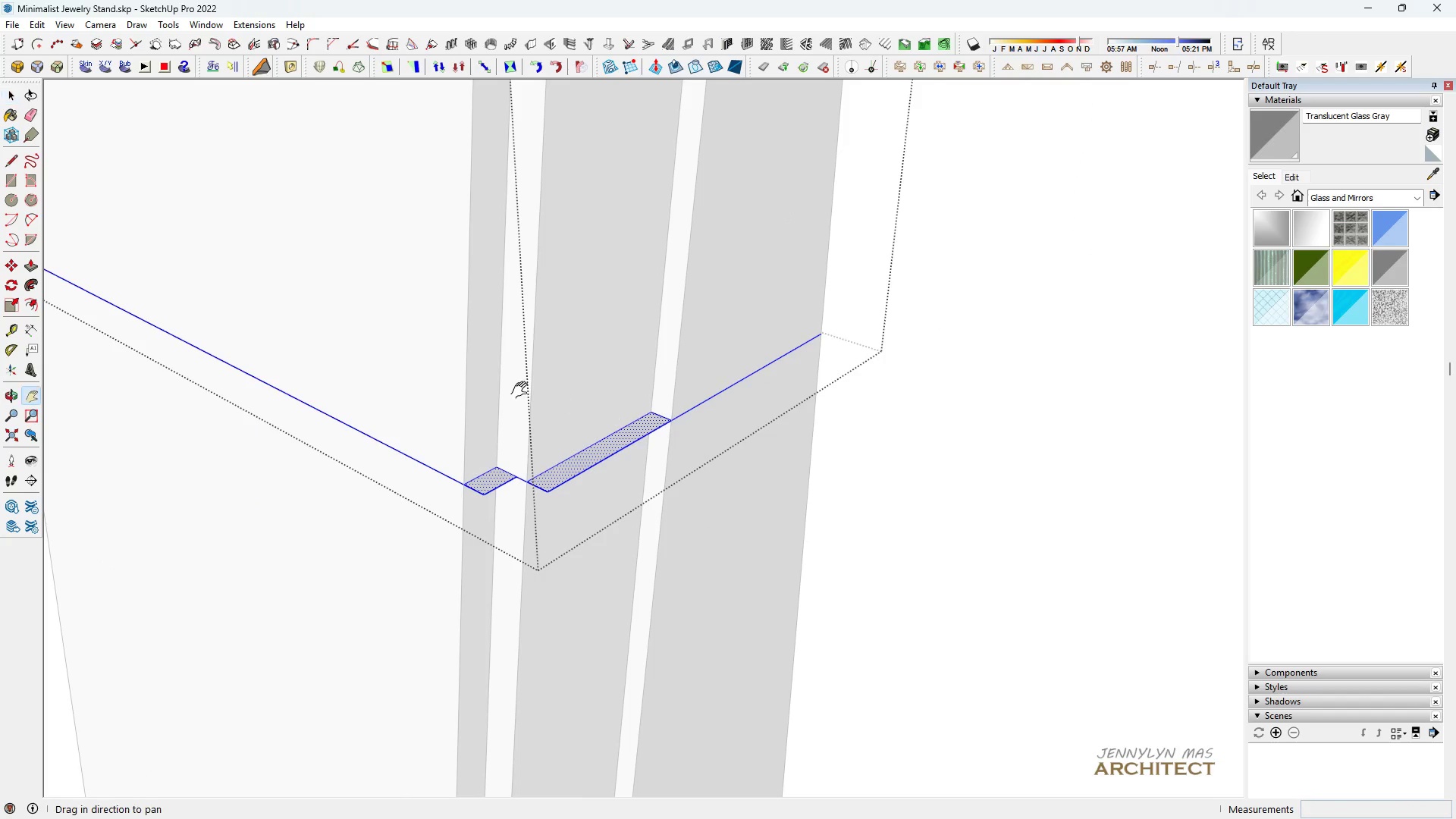 
key(H)
 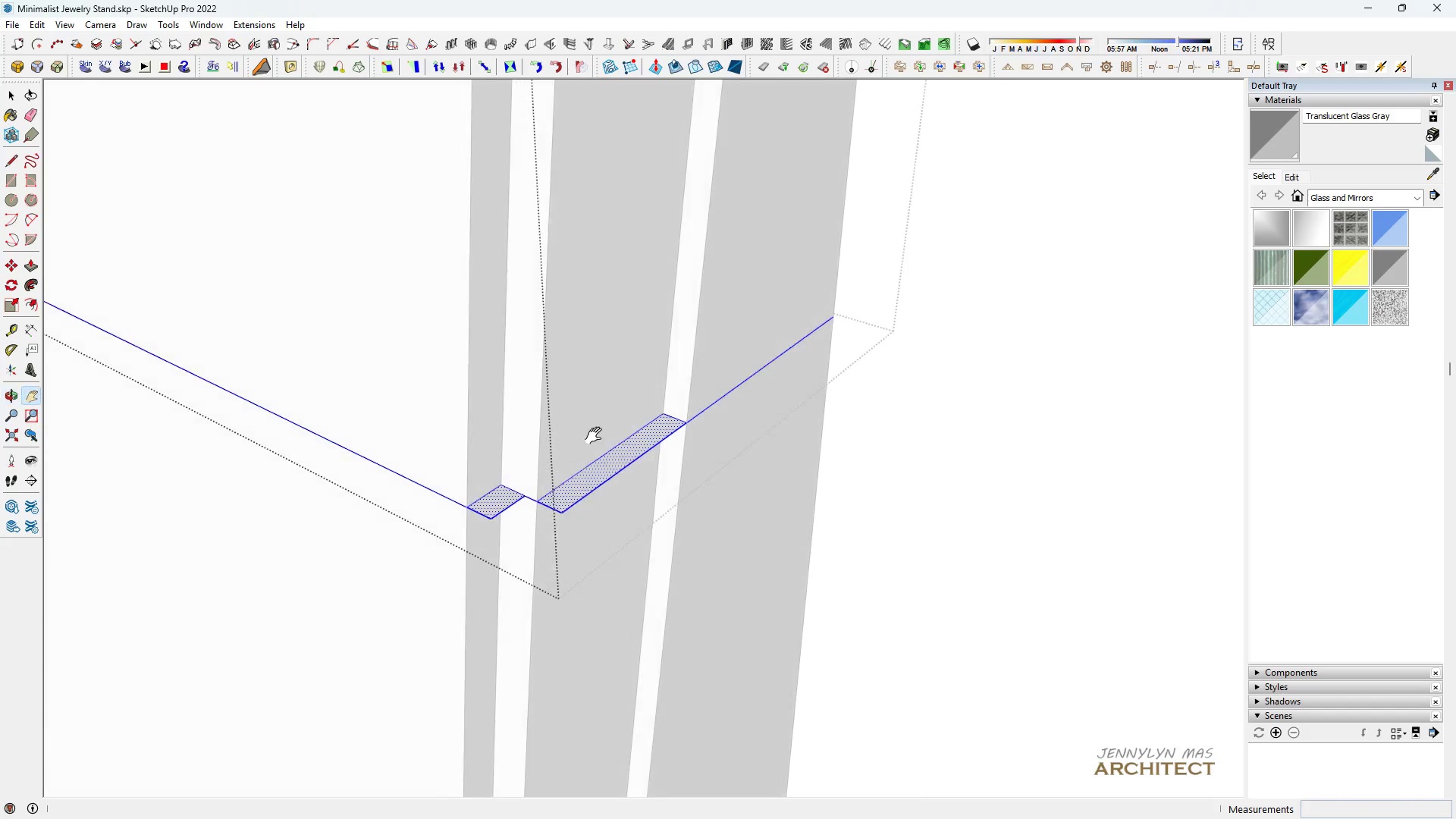 
key(Space)
 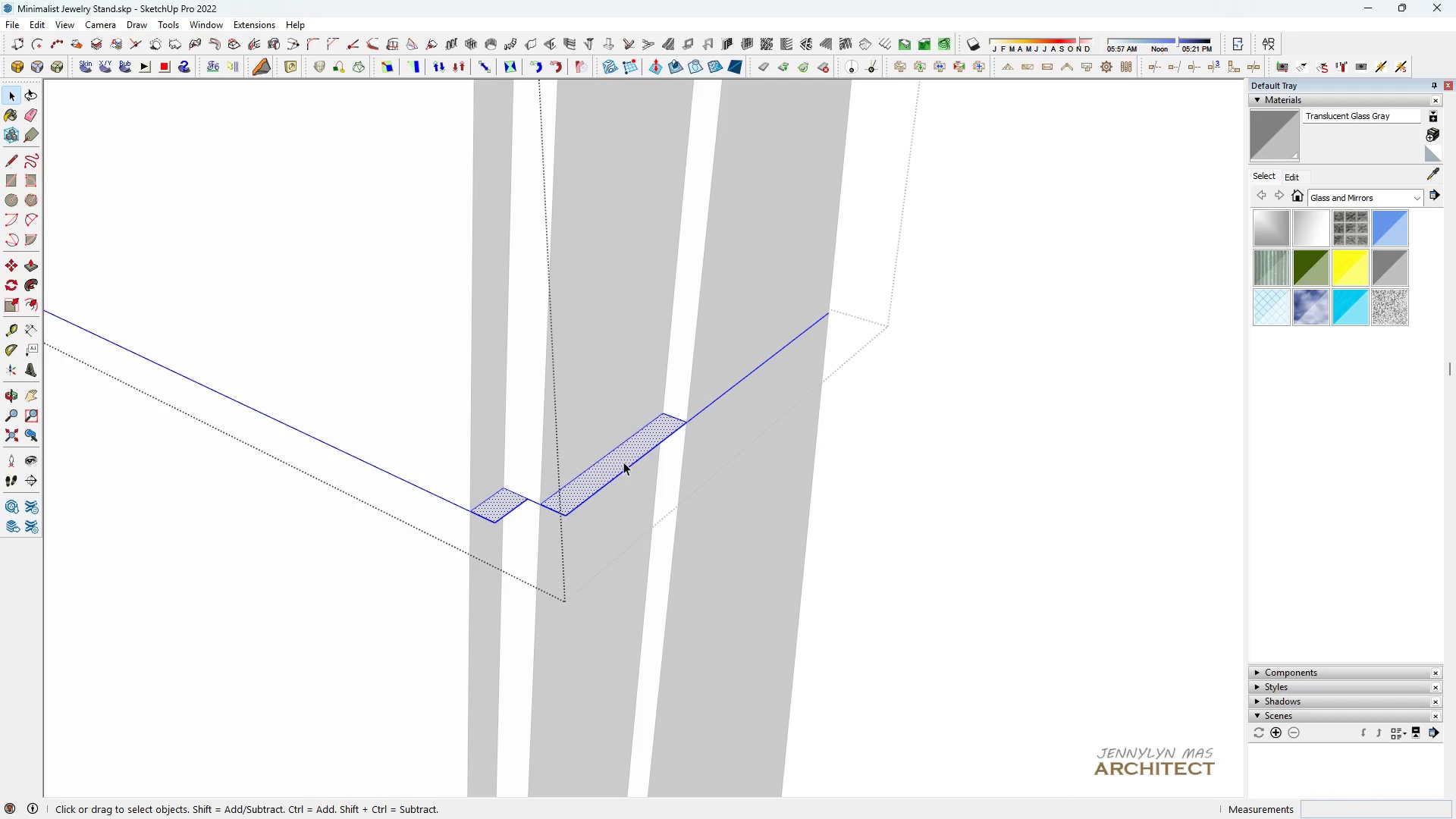 
left_click([623, 462])
 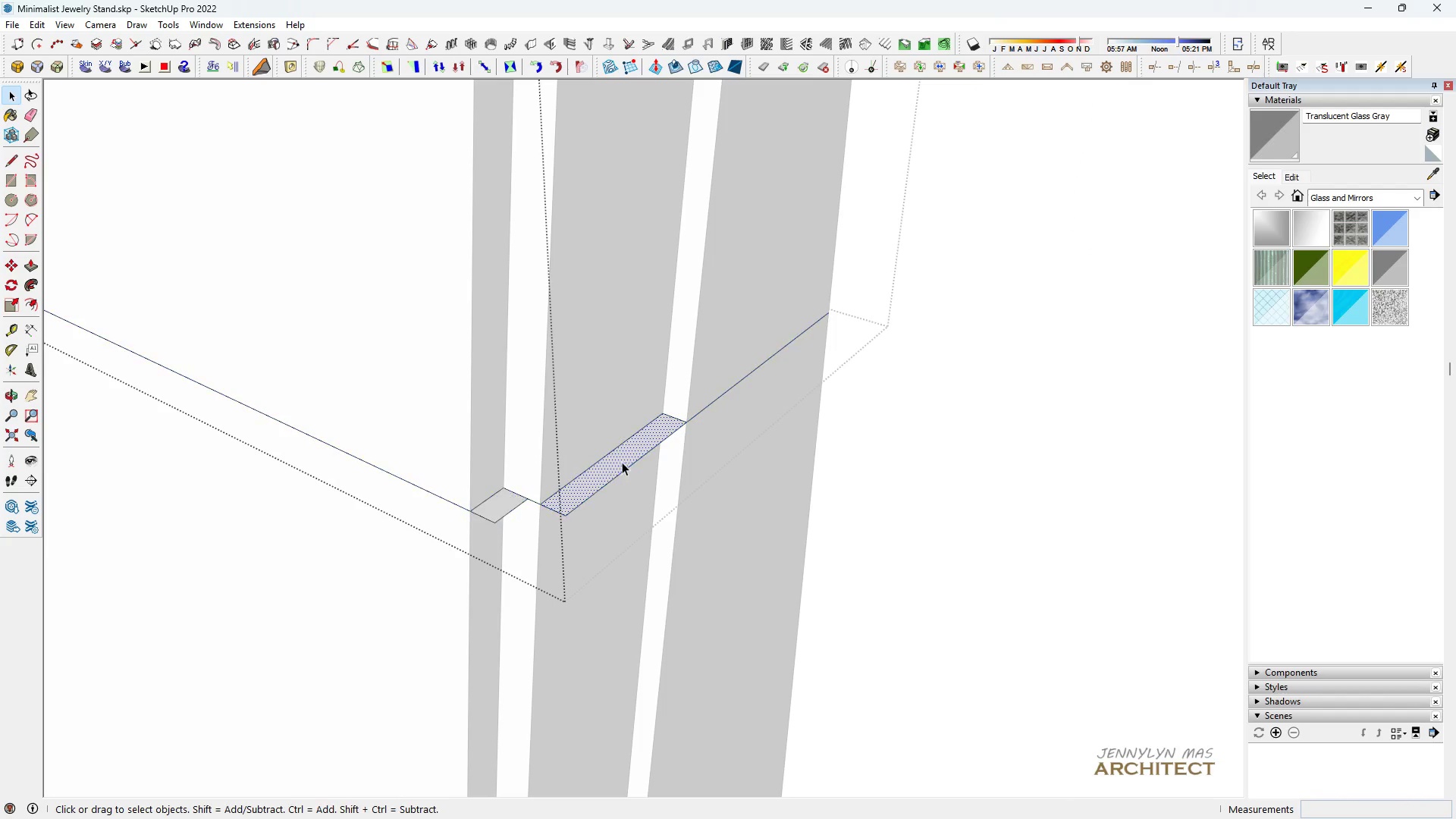 
key(H)
 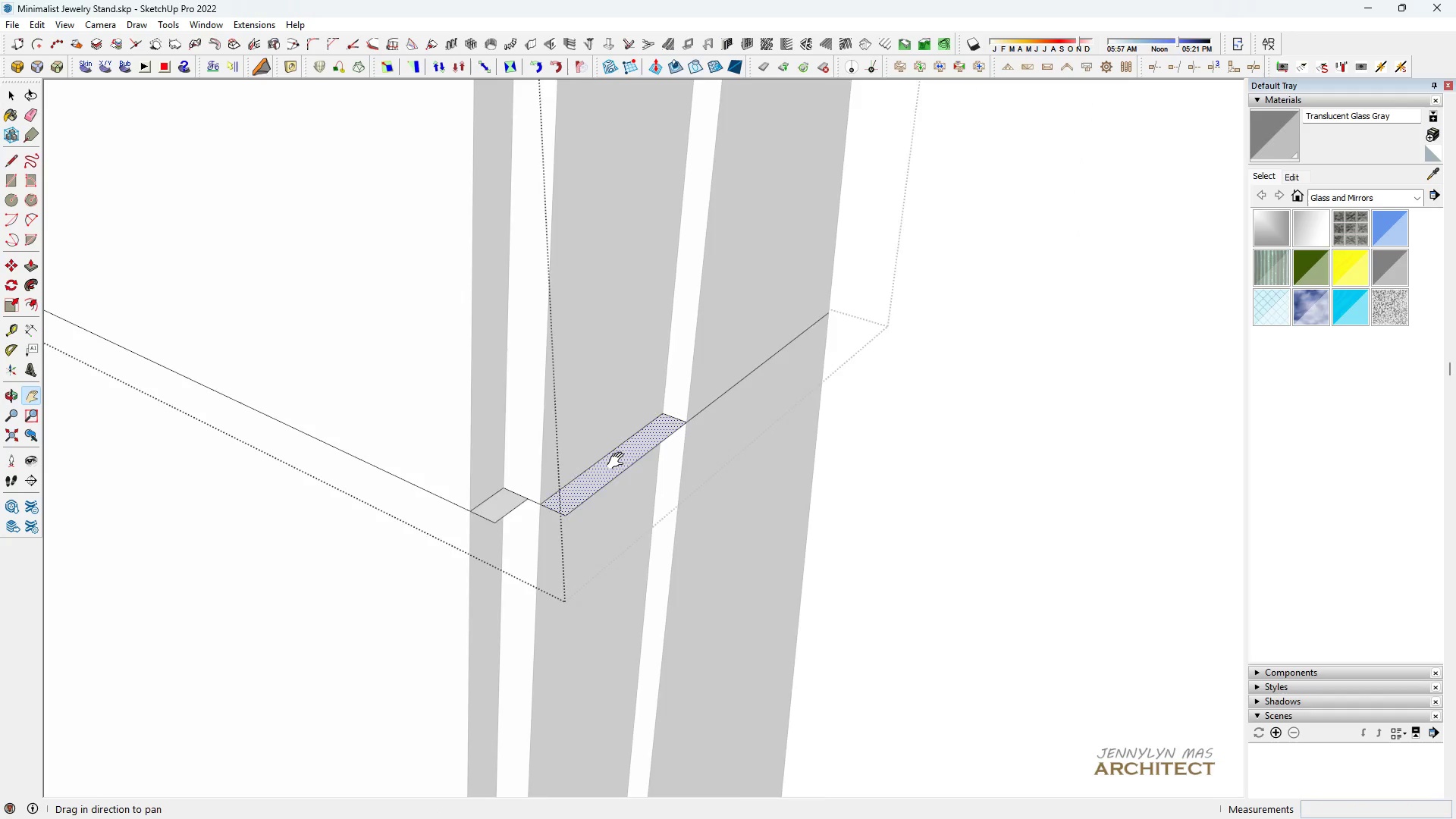 
scroll: coordinate [605, 466], scroll_direction: up, amount: 1.0
 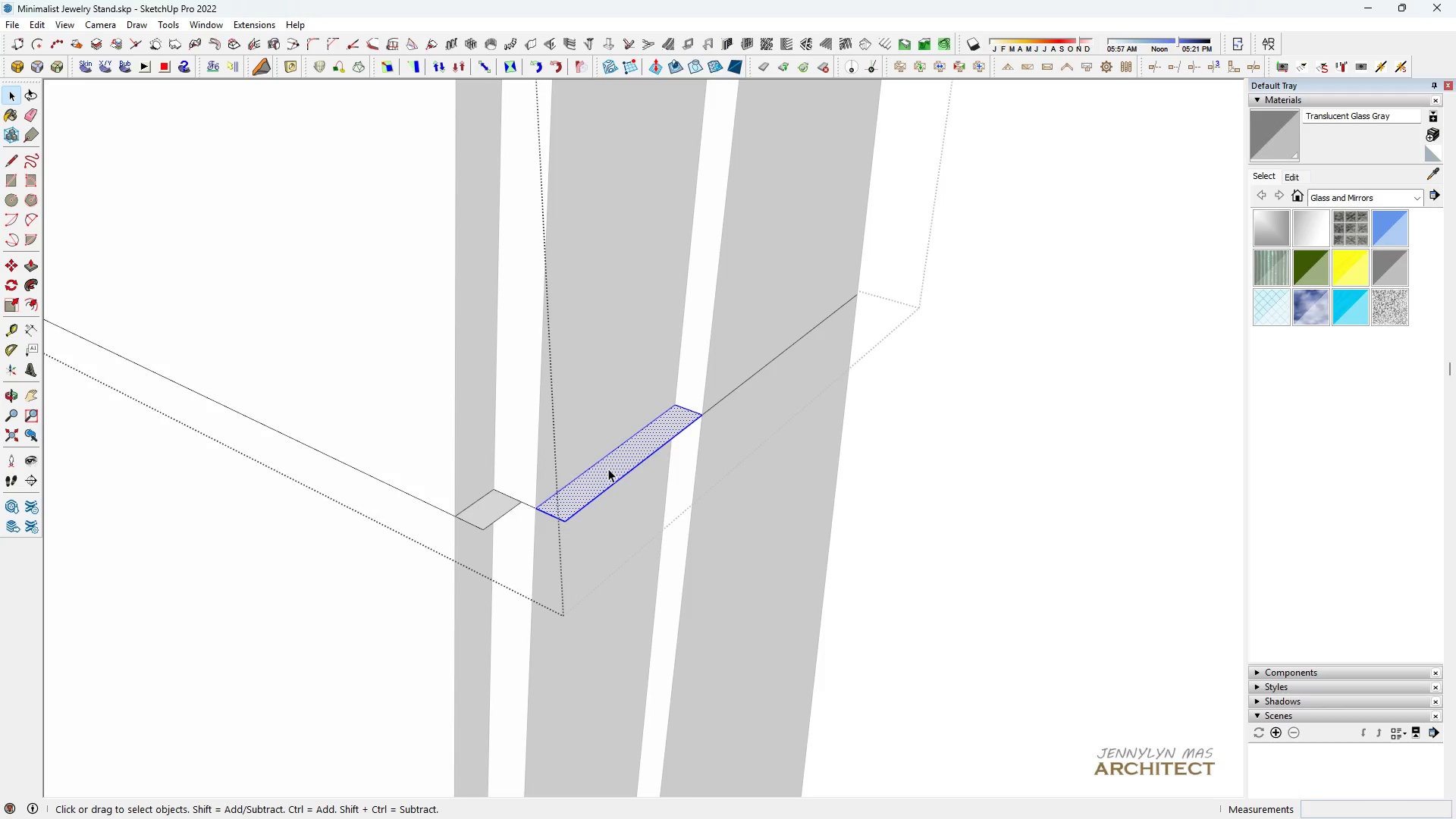 
key(Space)
 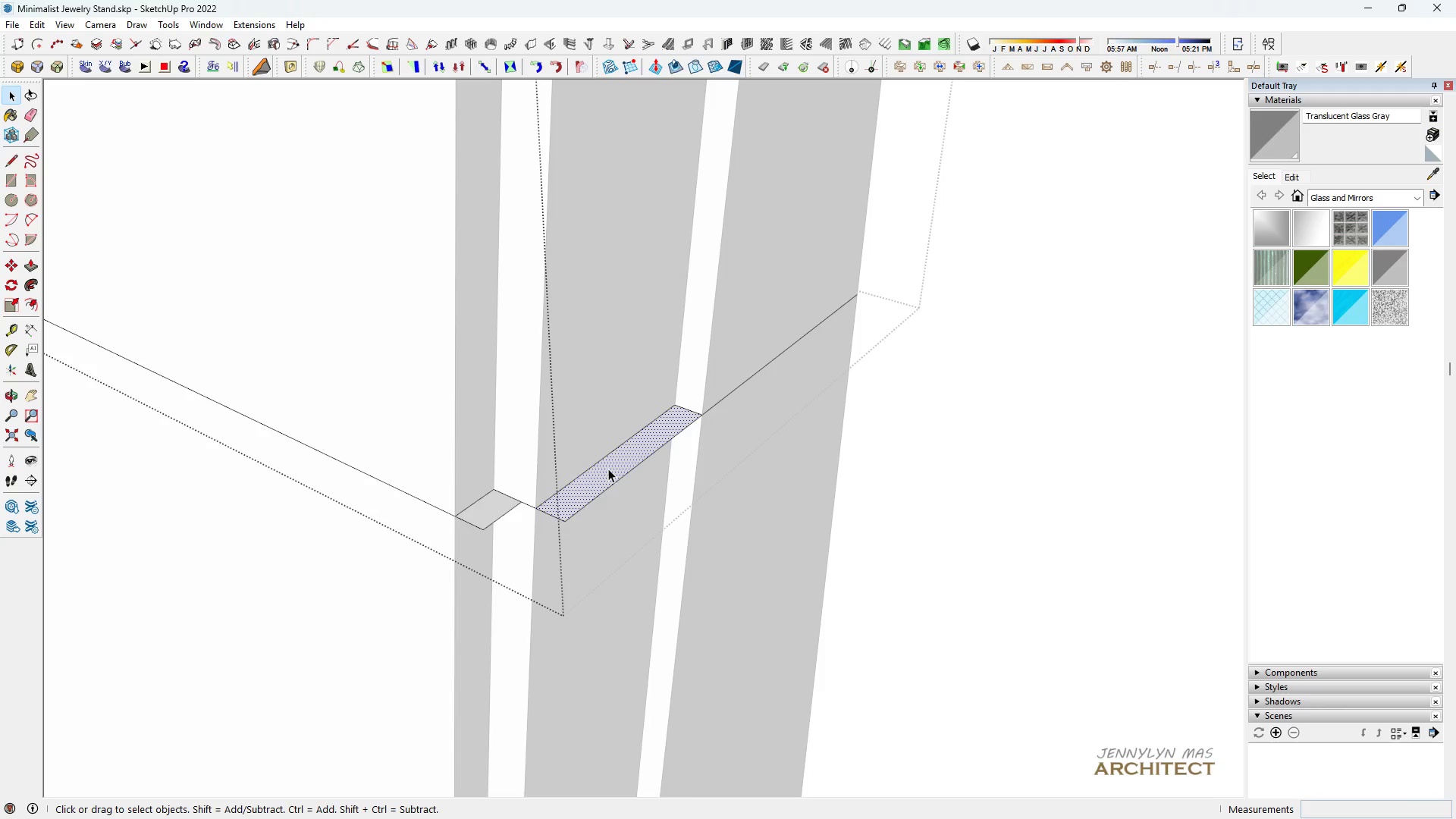 
double_click([608, 469])
 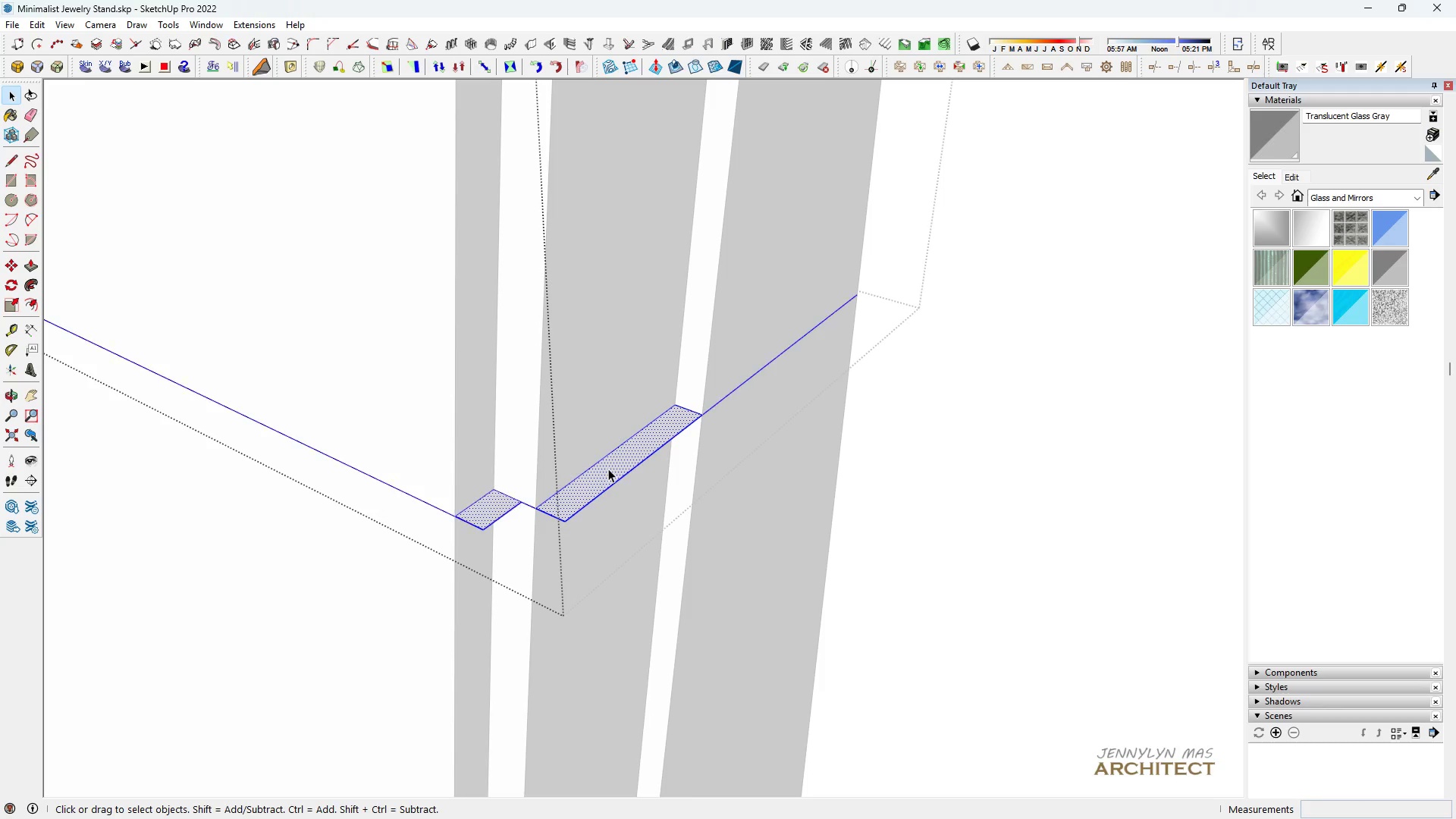 
triple_click([608, 469])
 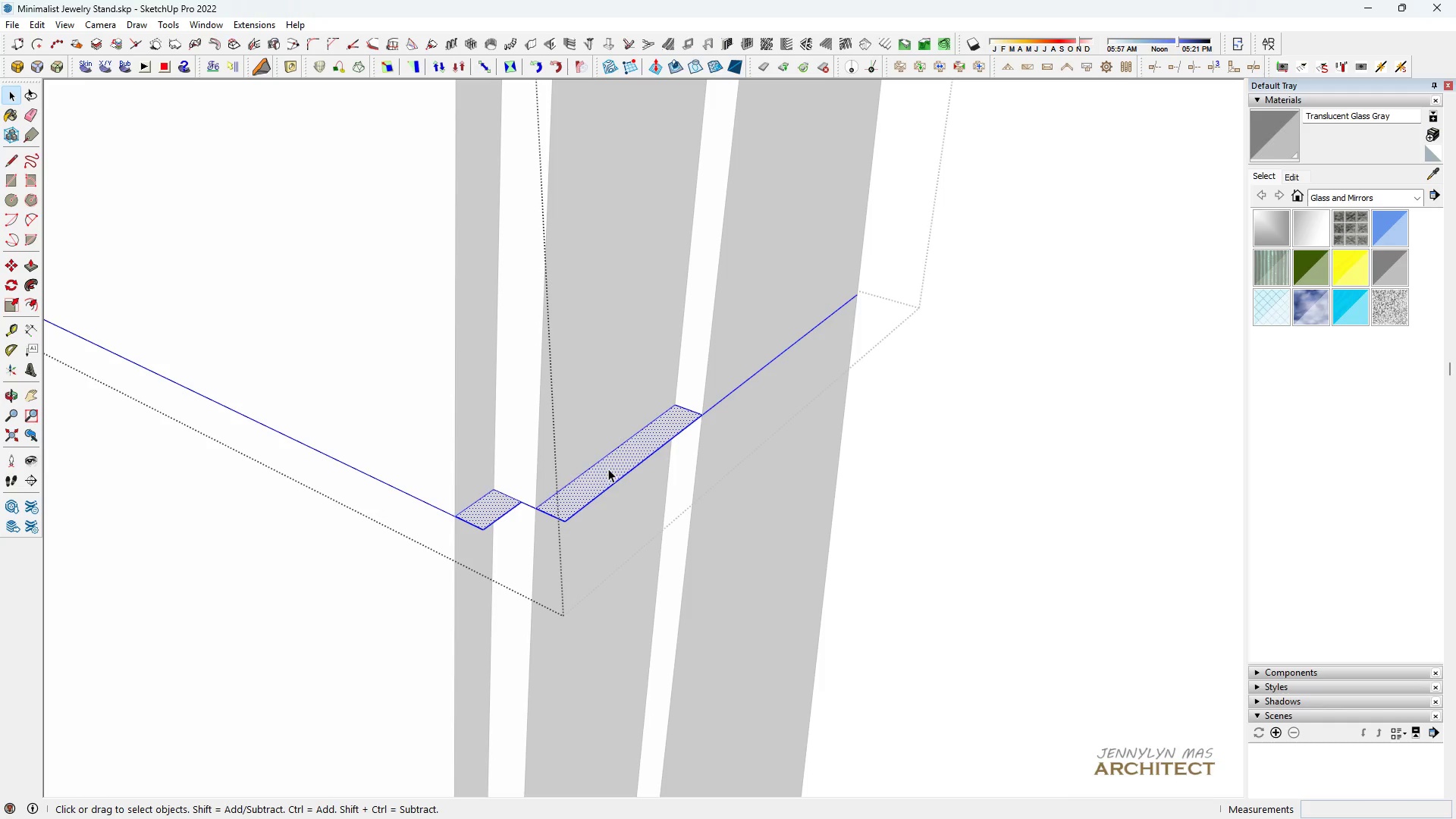 
triple_click([608, 469])
 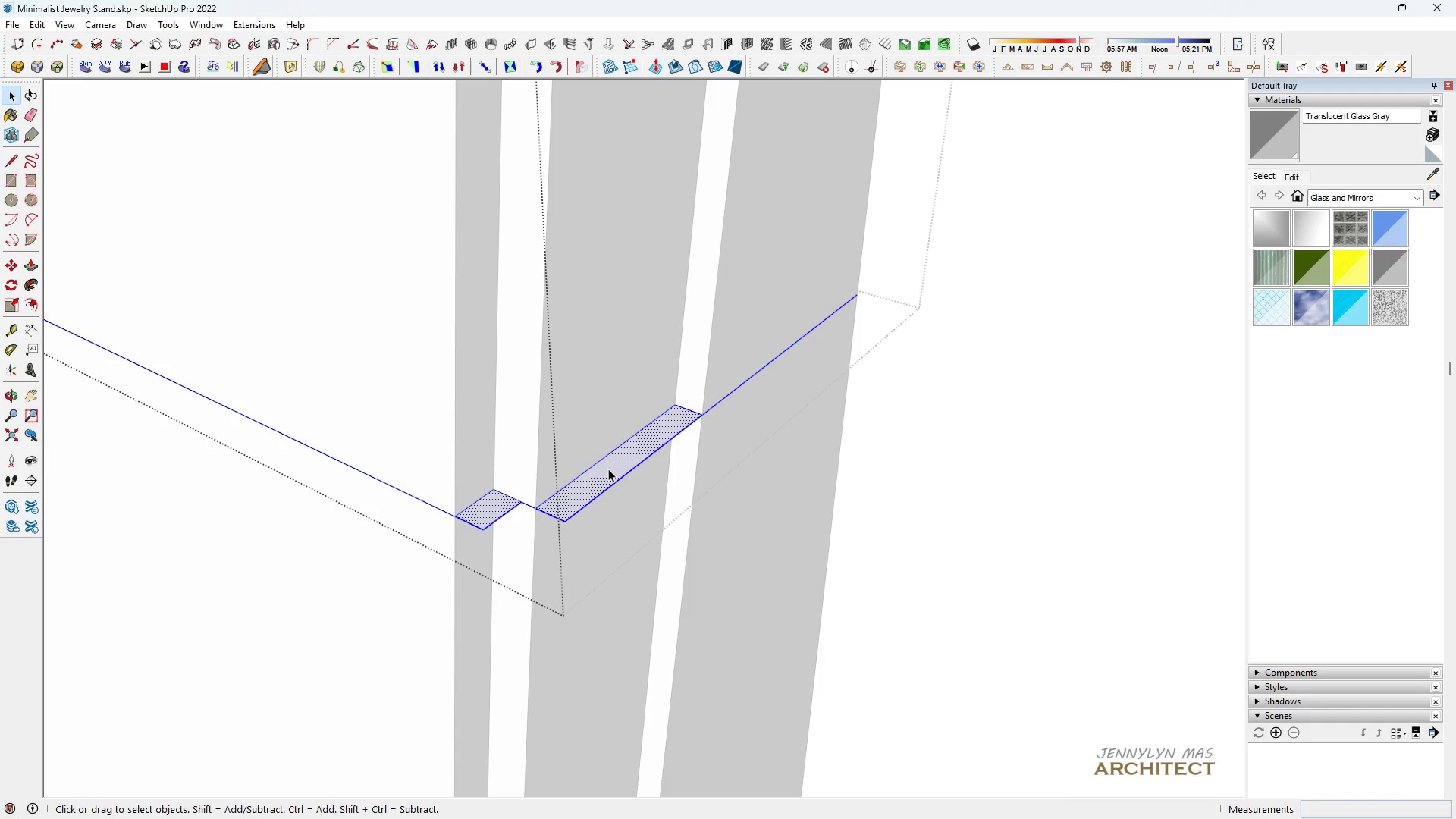 
key(Delete)
 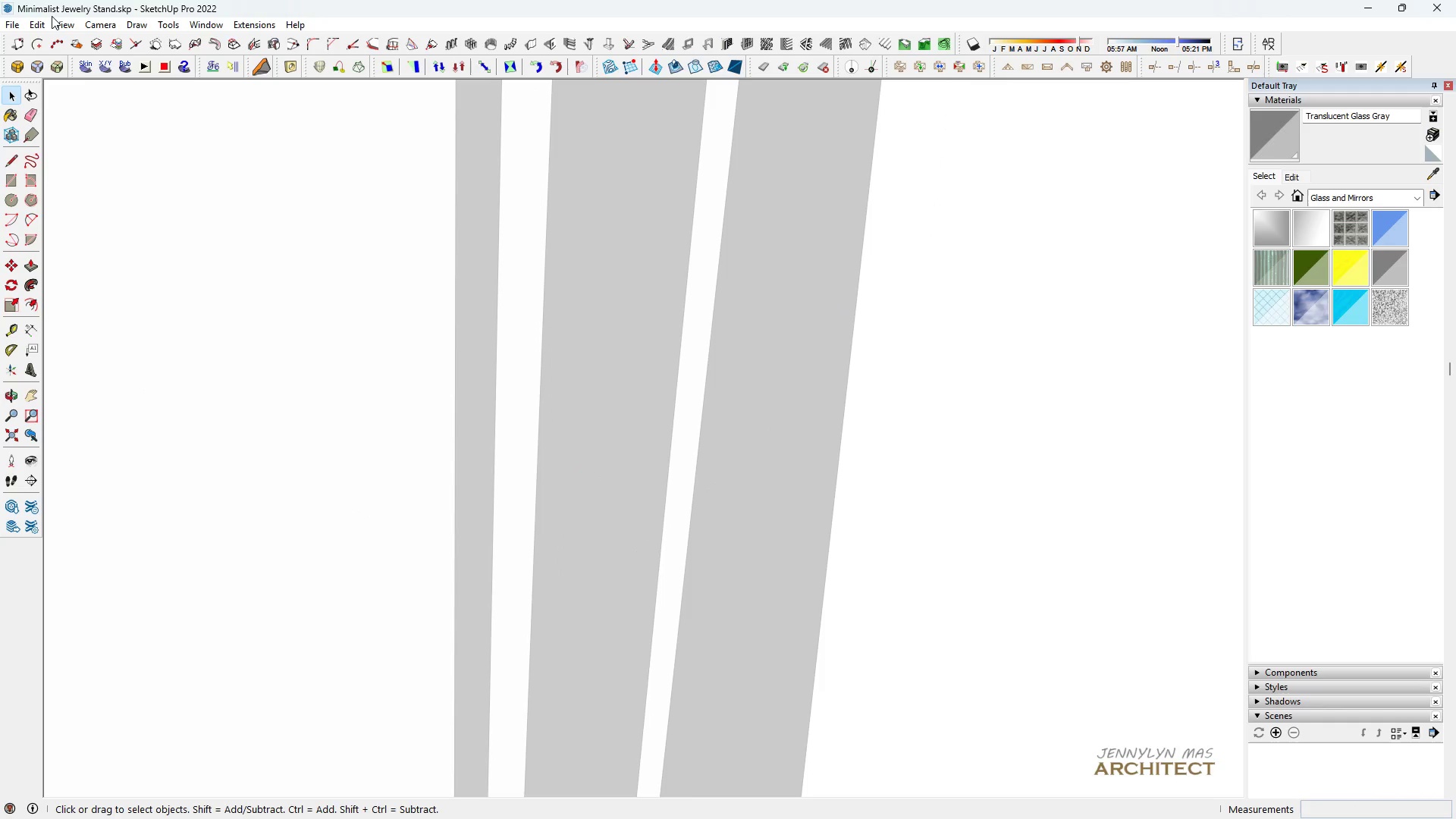 
left_click([48, 24])
 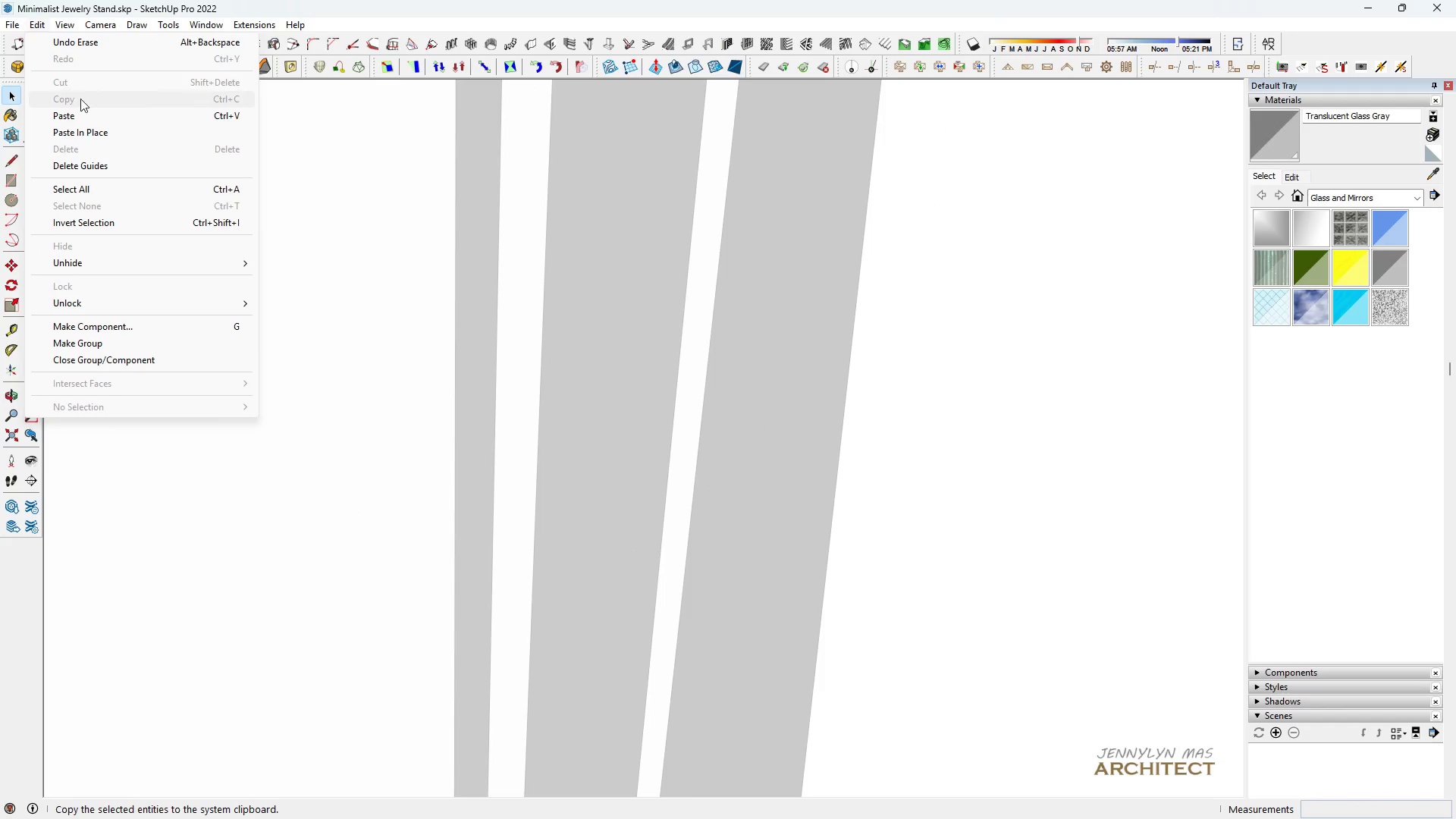 
left_click([86, 138])
 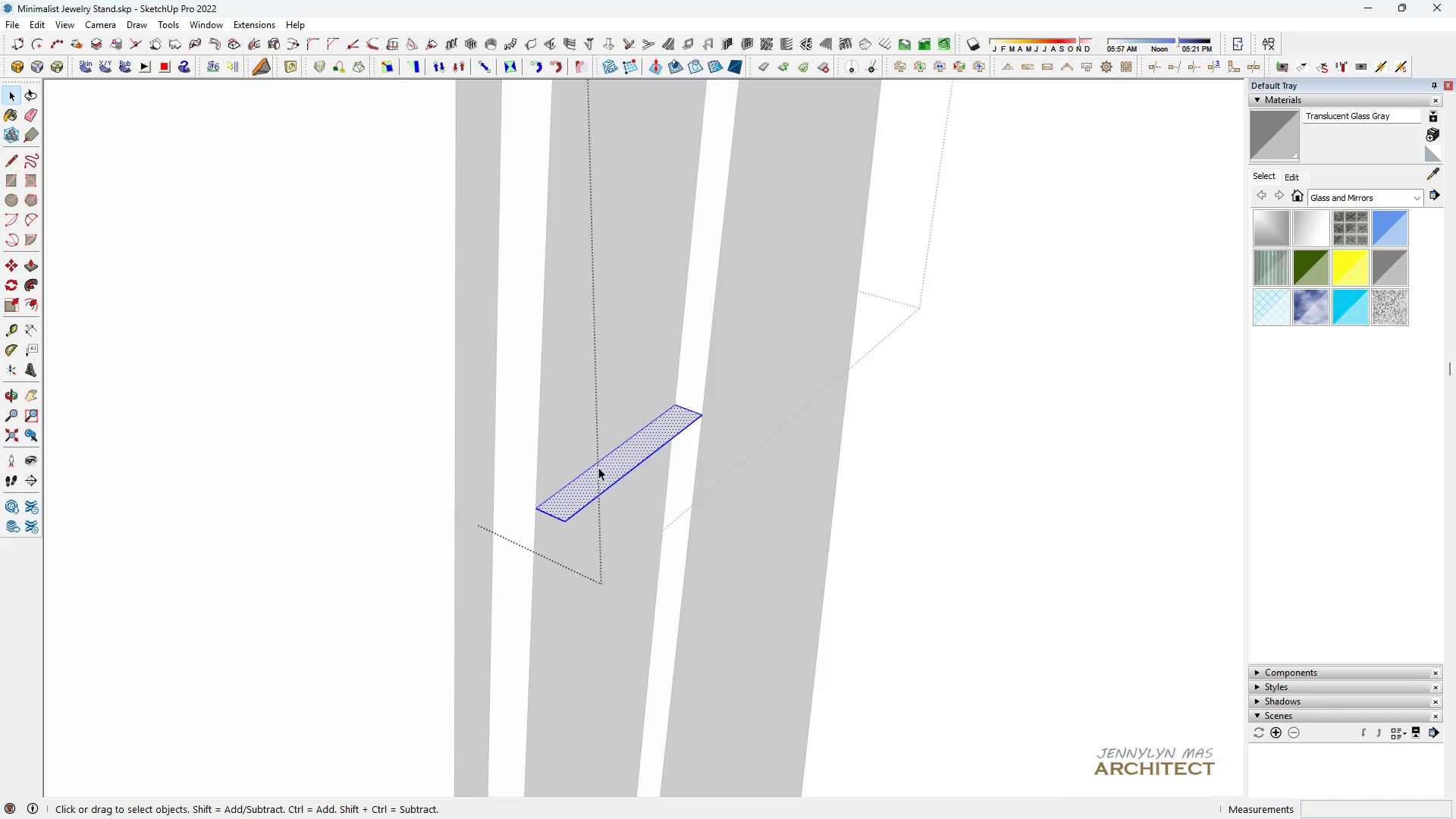 
right_click([598, 467])
 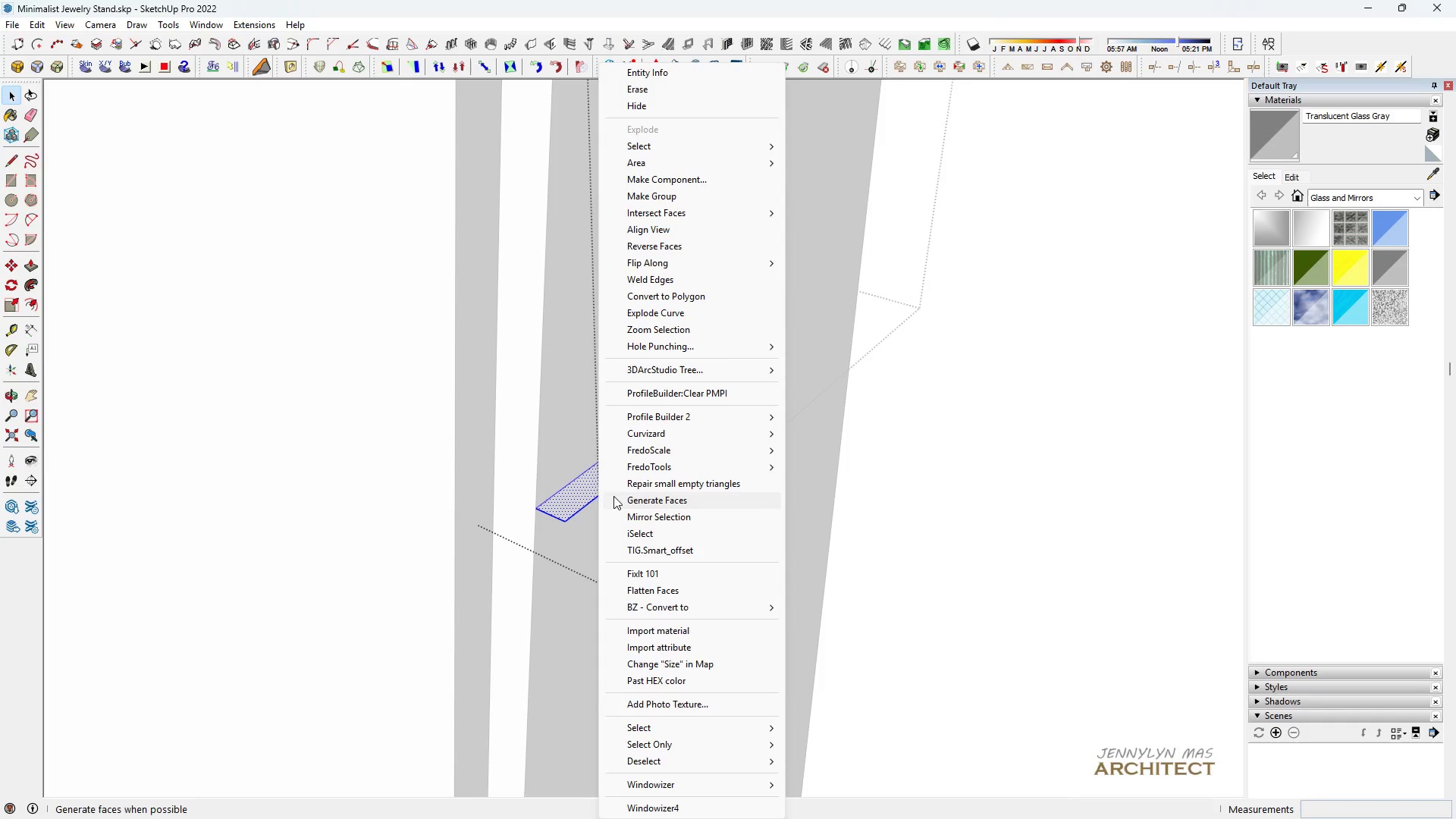 
left_click([588, 495])
 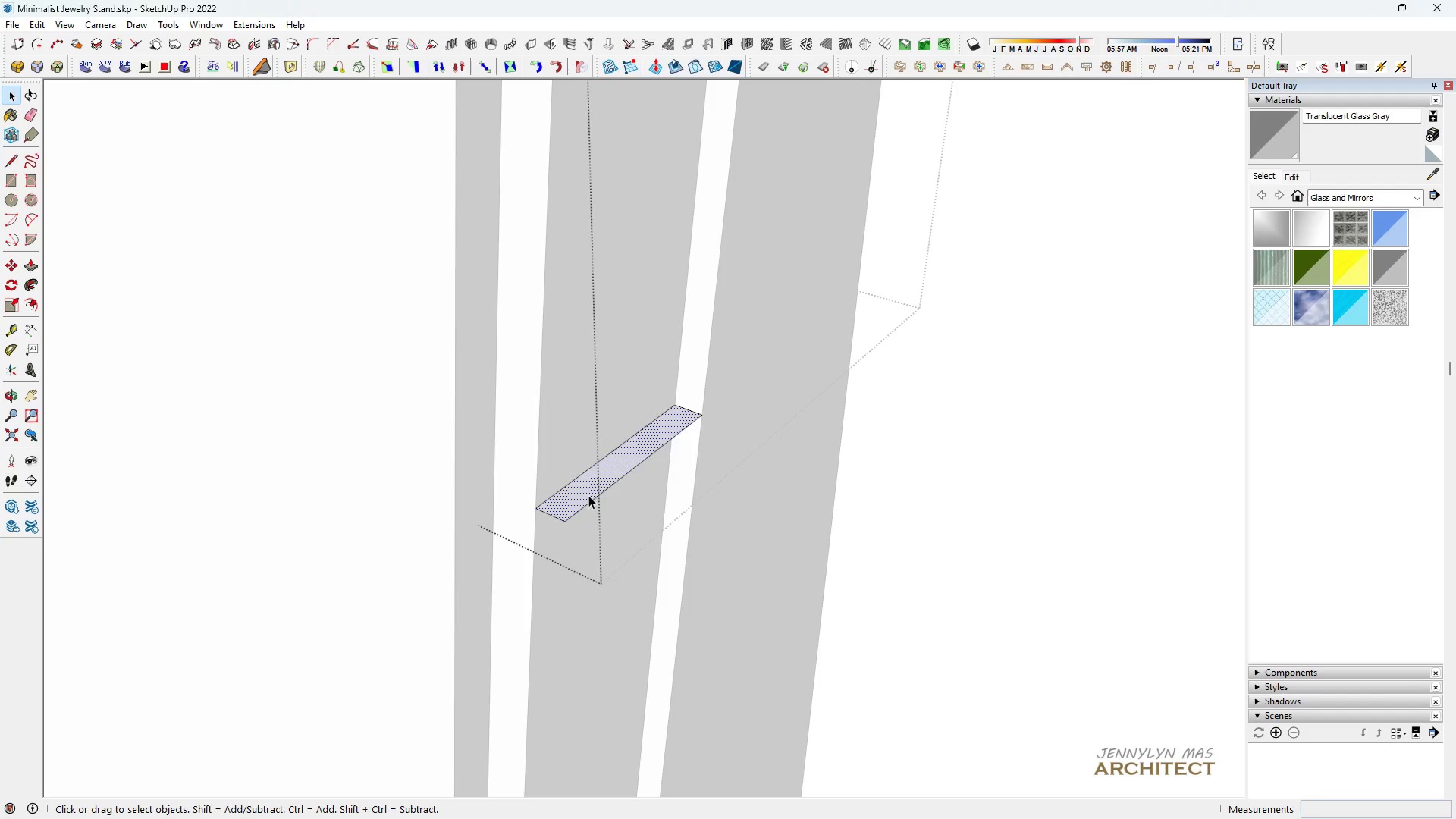 
key(Escape)
 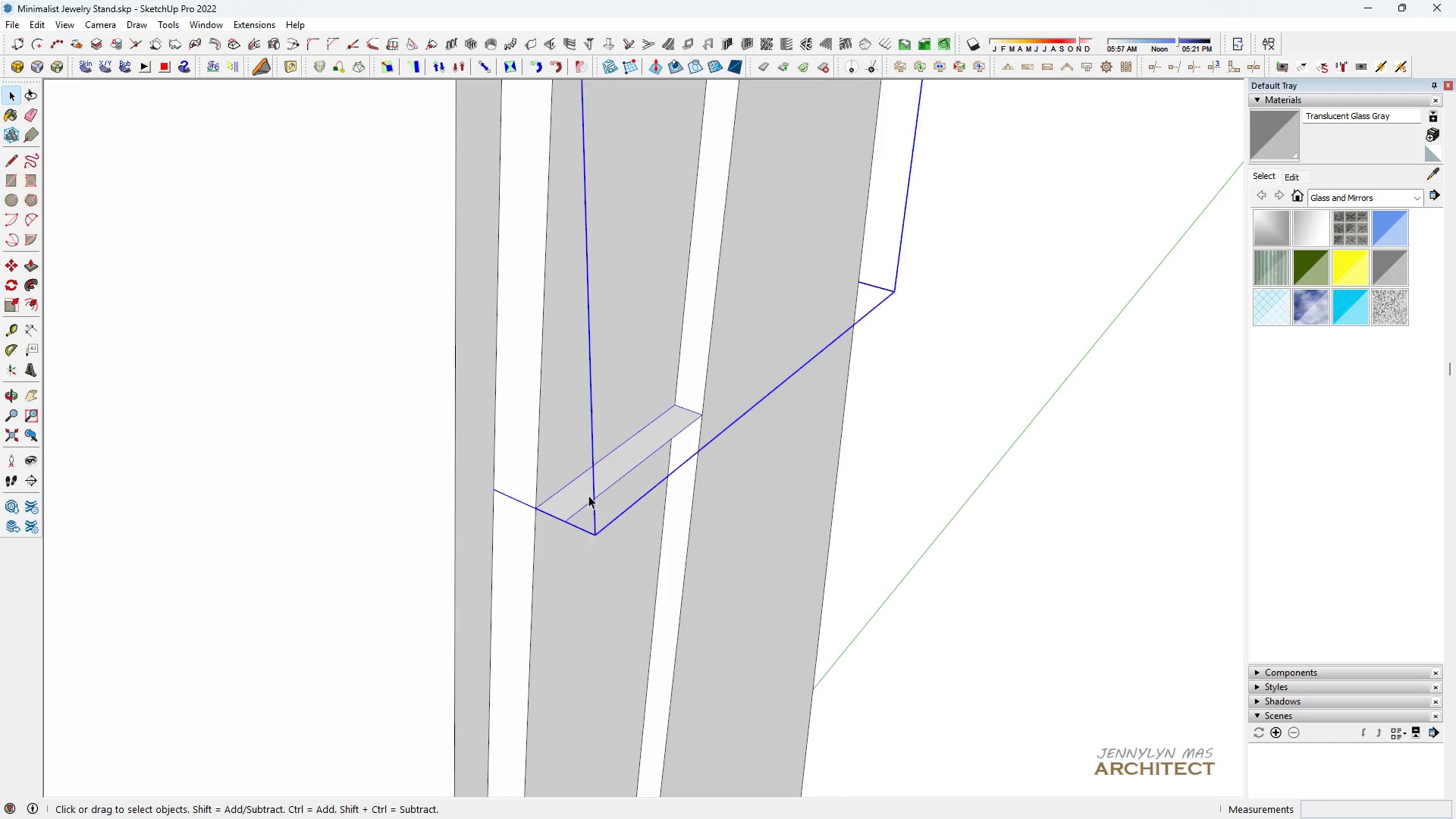 
left_click([588, 495])
 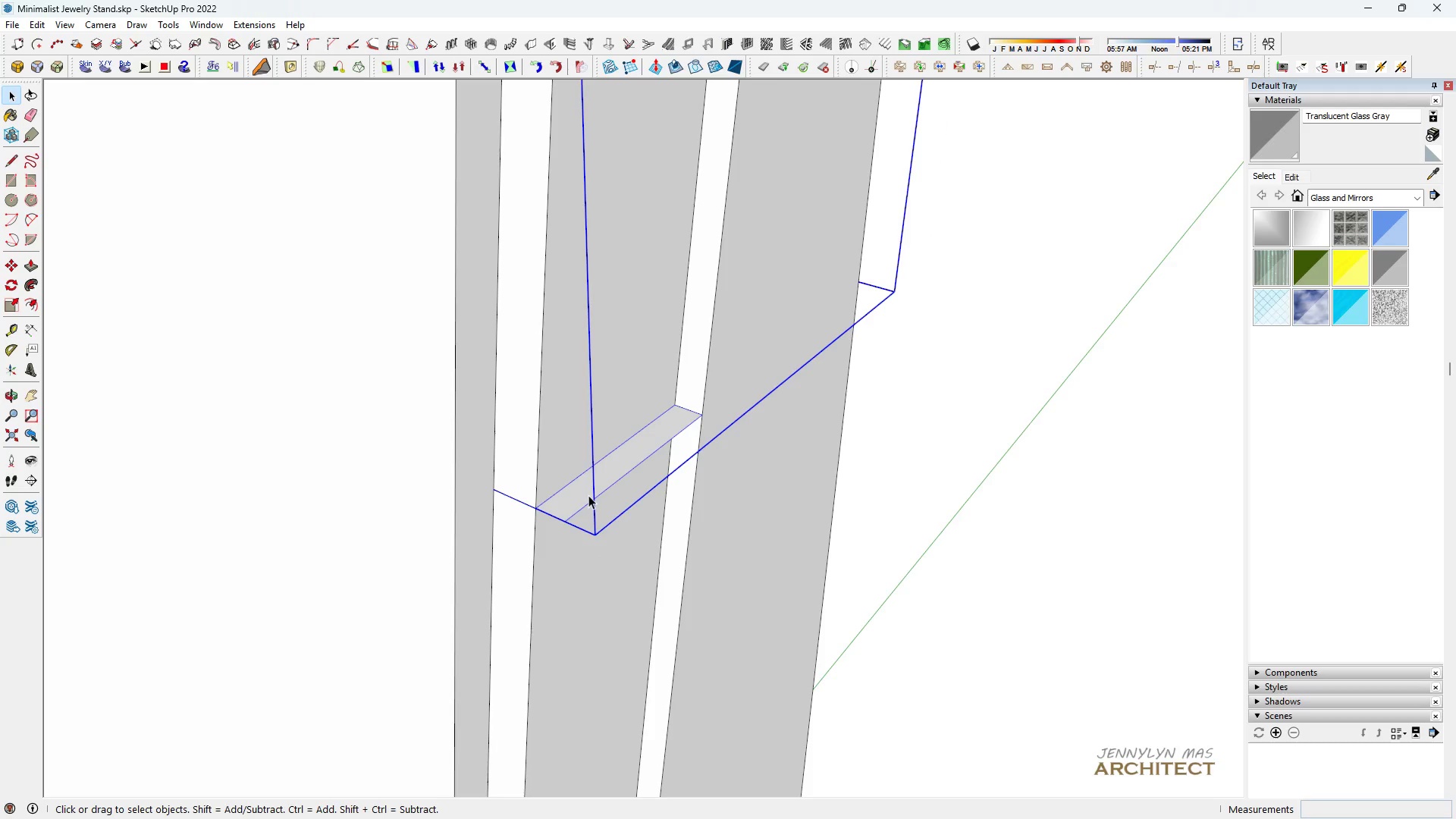 
double_click([588, 495])
 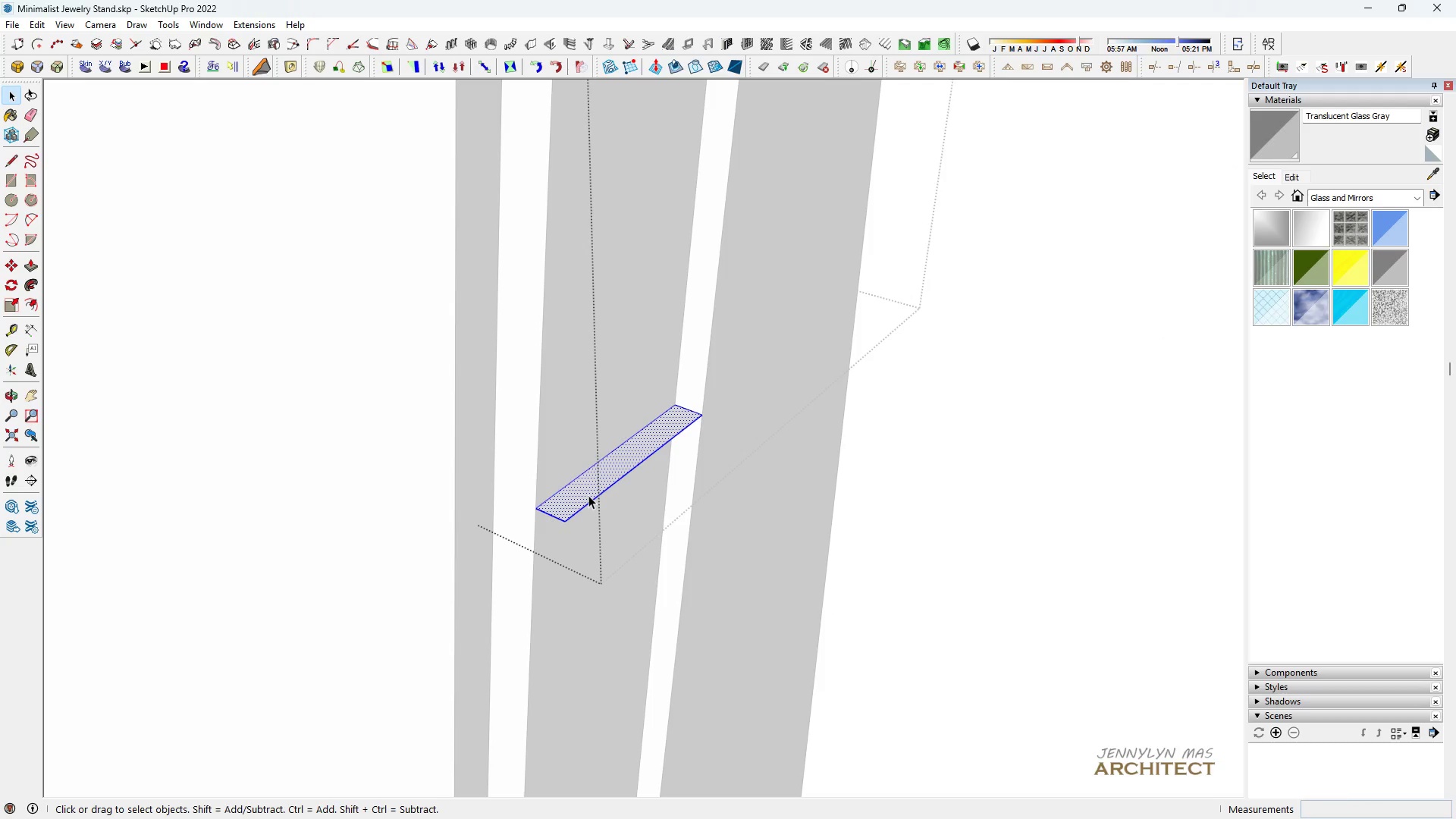 
triple_click([588, 495])
 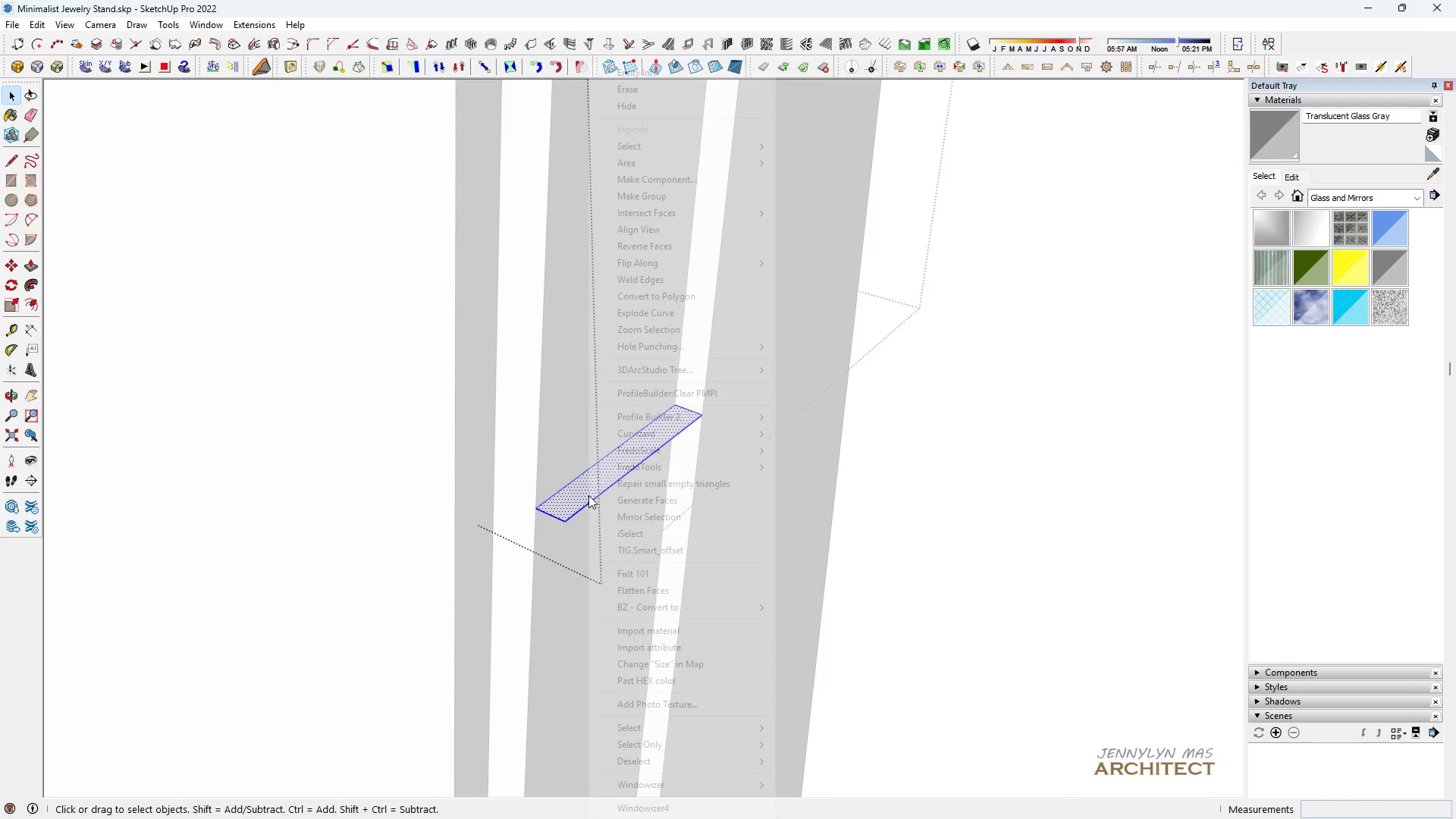 
right_click([588, 495])
 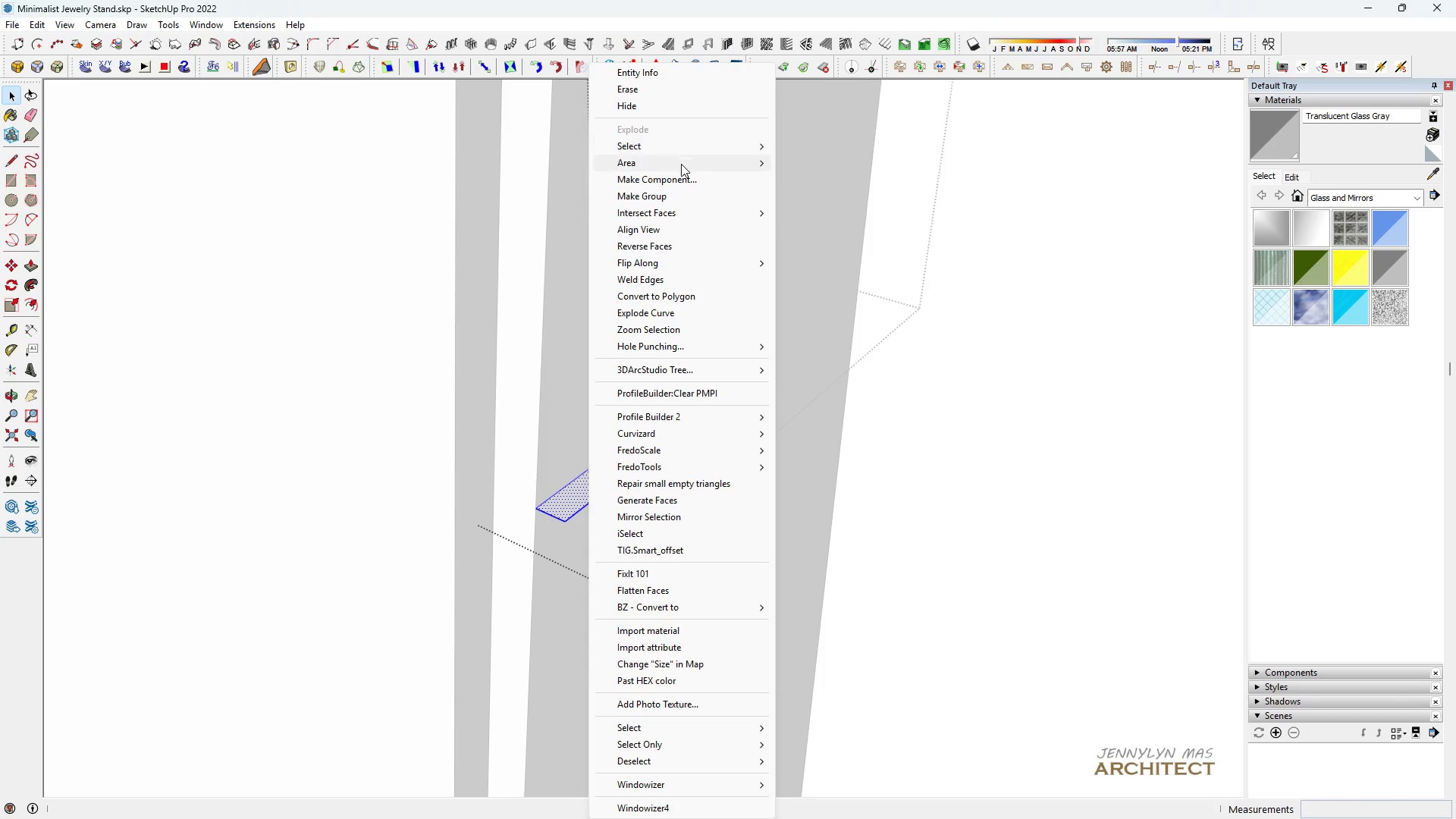 
left_click([678, 179])
 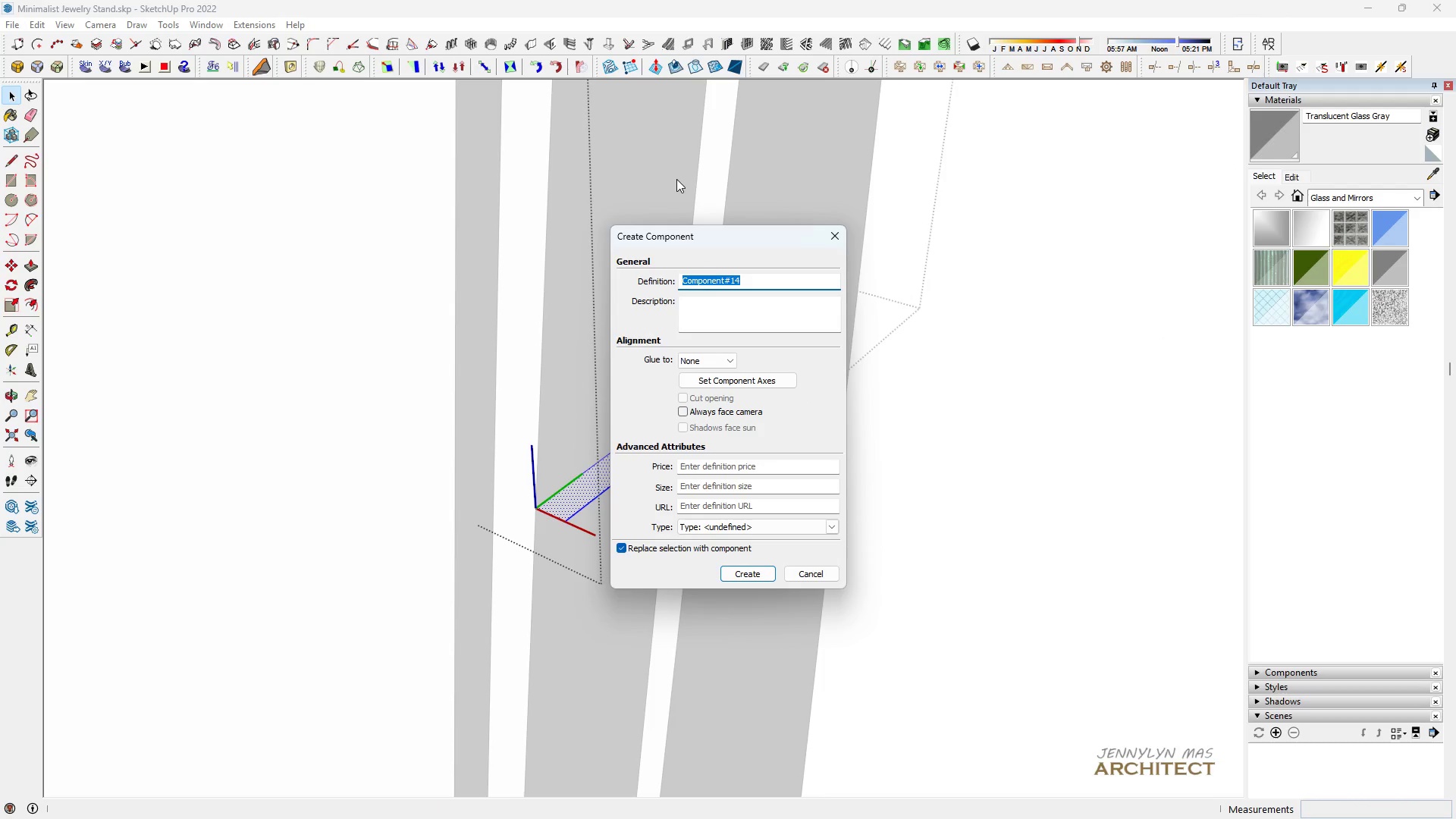 
key(Enter)
 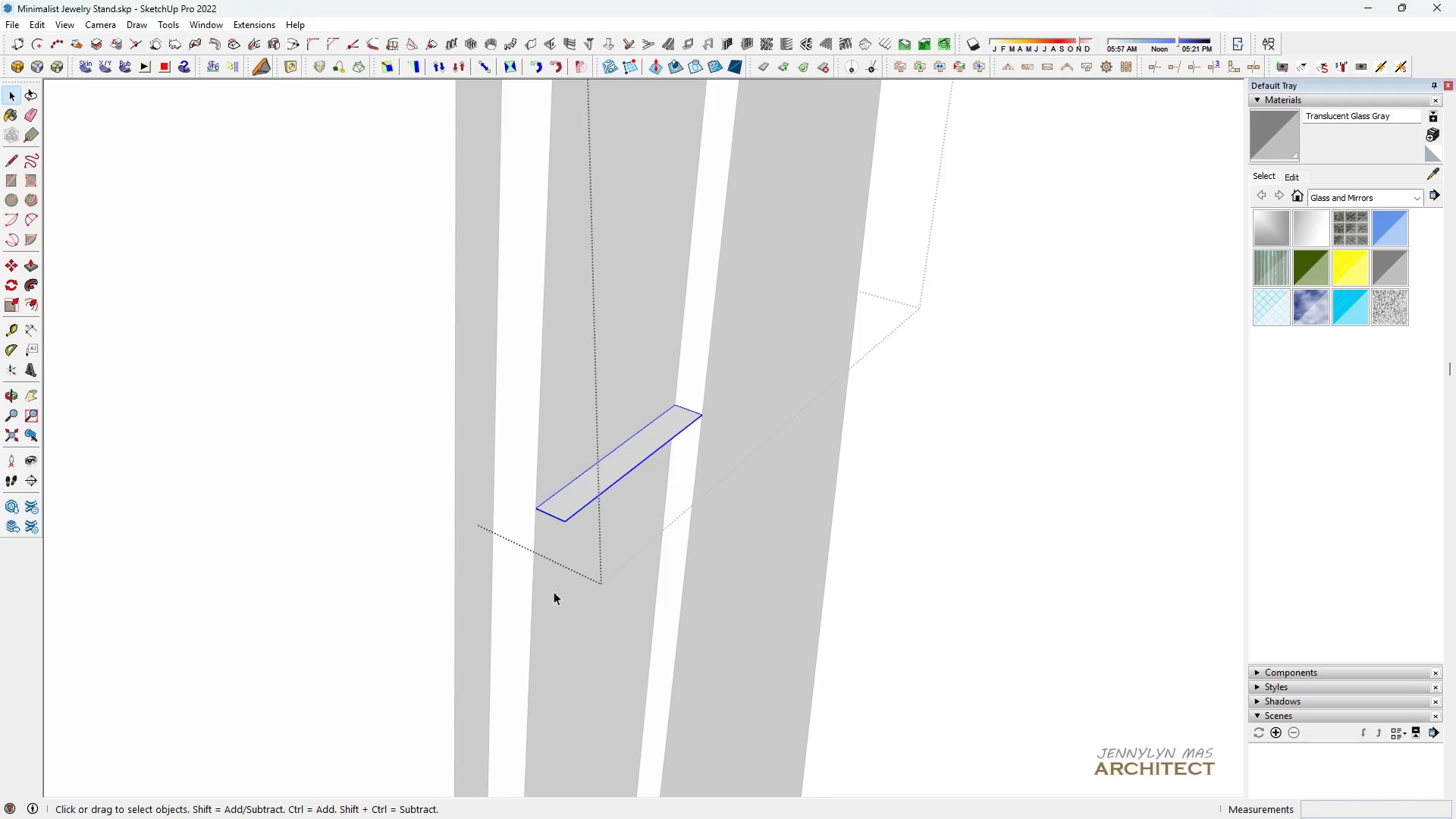 
type( hm)
 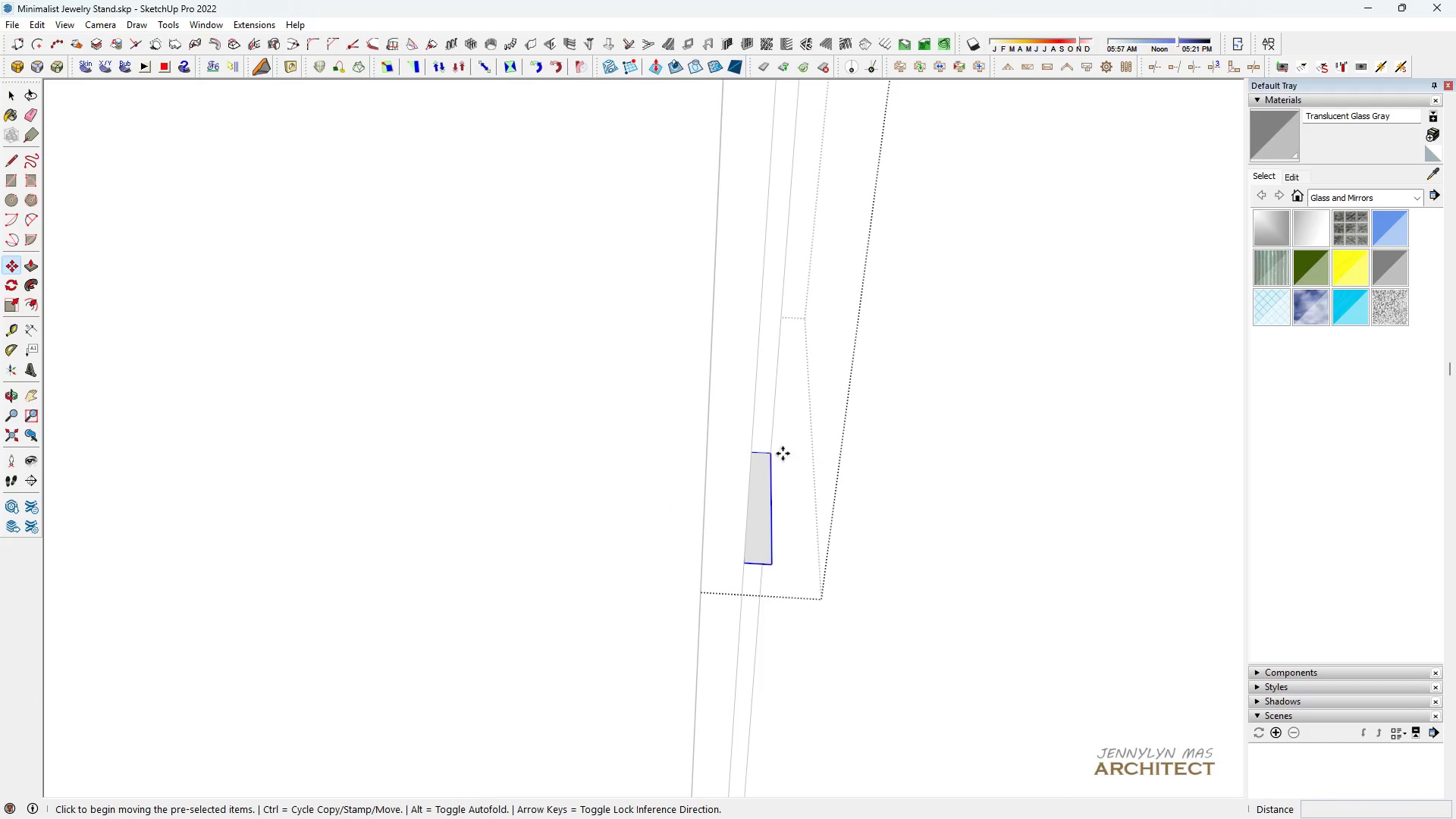 
scroll: coordinate [524, 610], scroll_direction: down, amount: 3.0
 